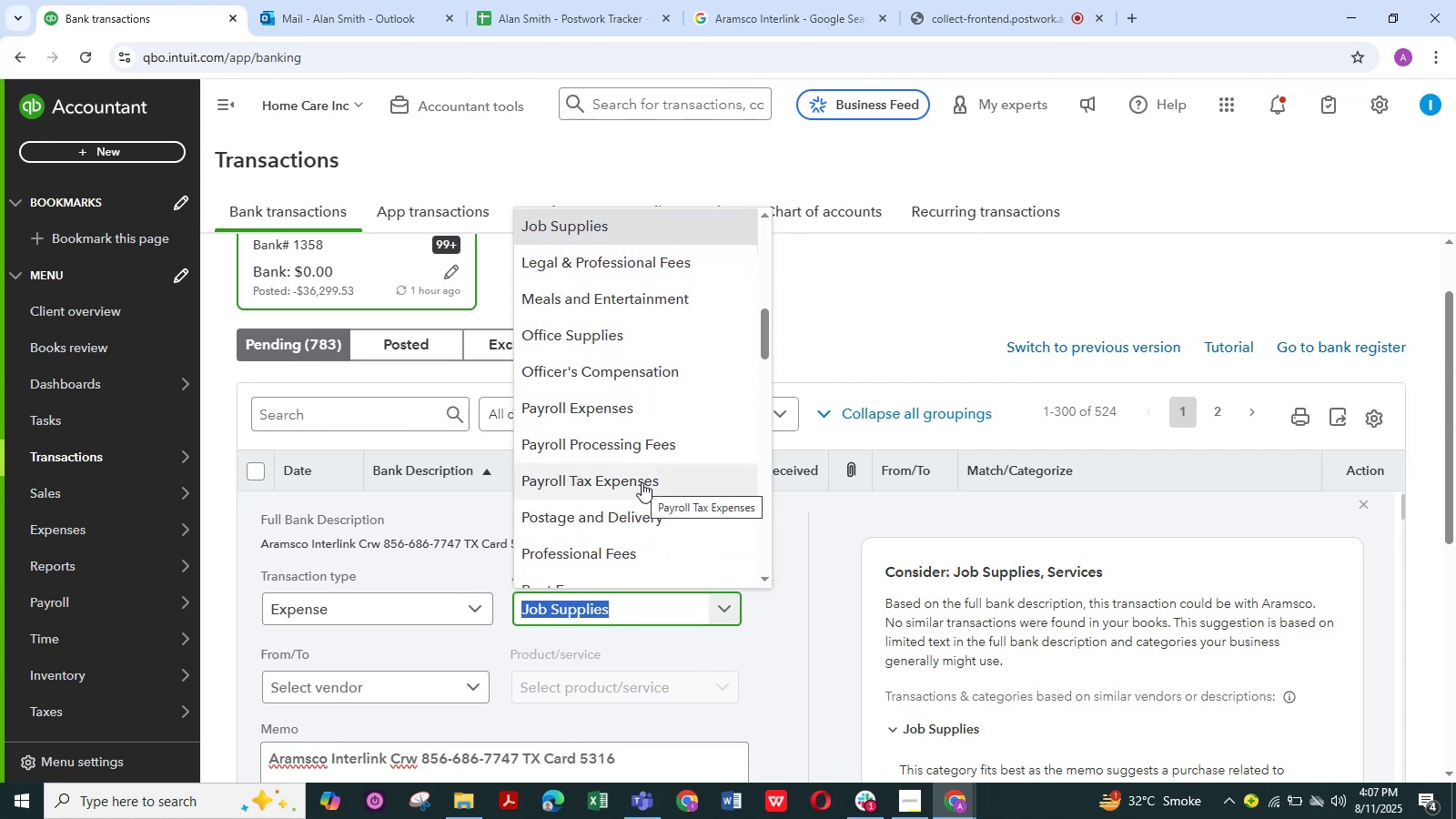 
left_click([610, 18])
 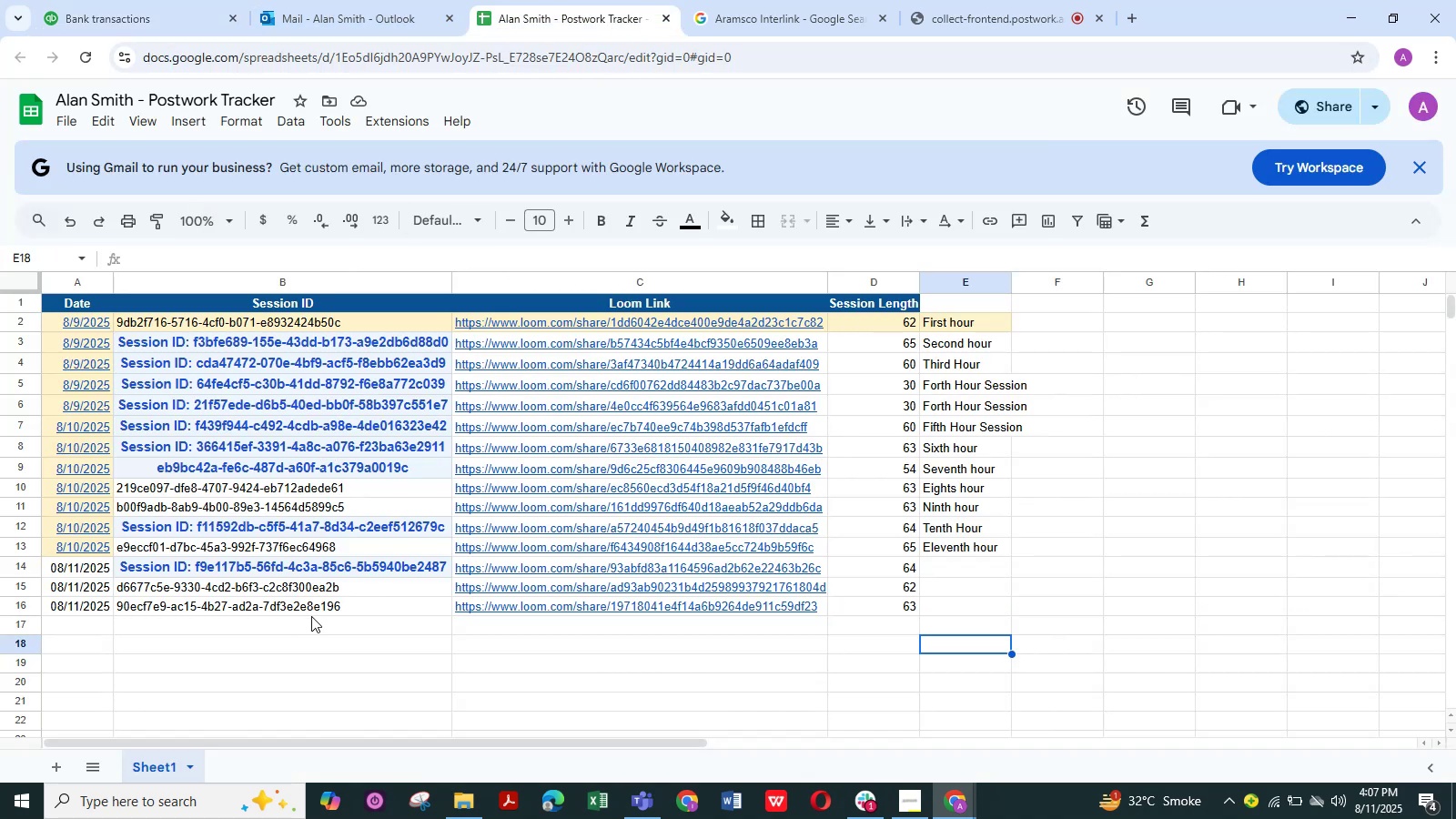 
wait(5.67)
 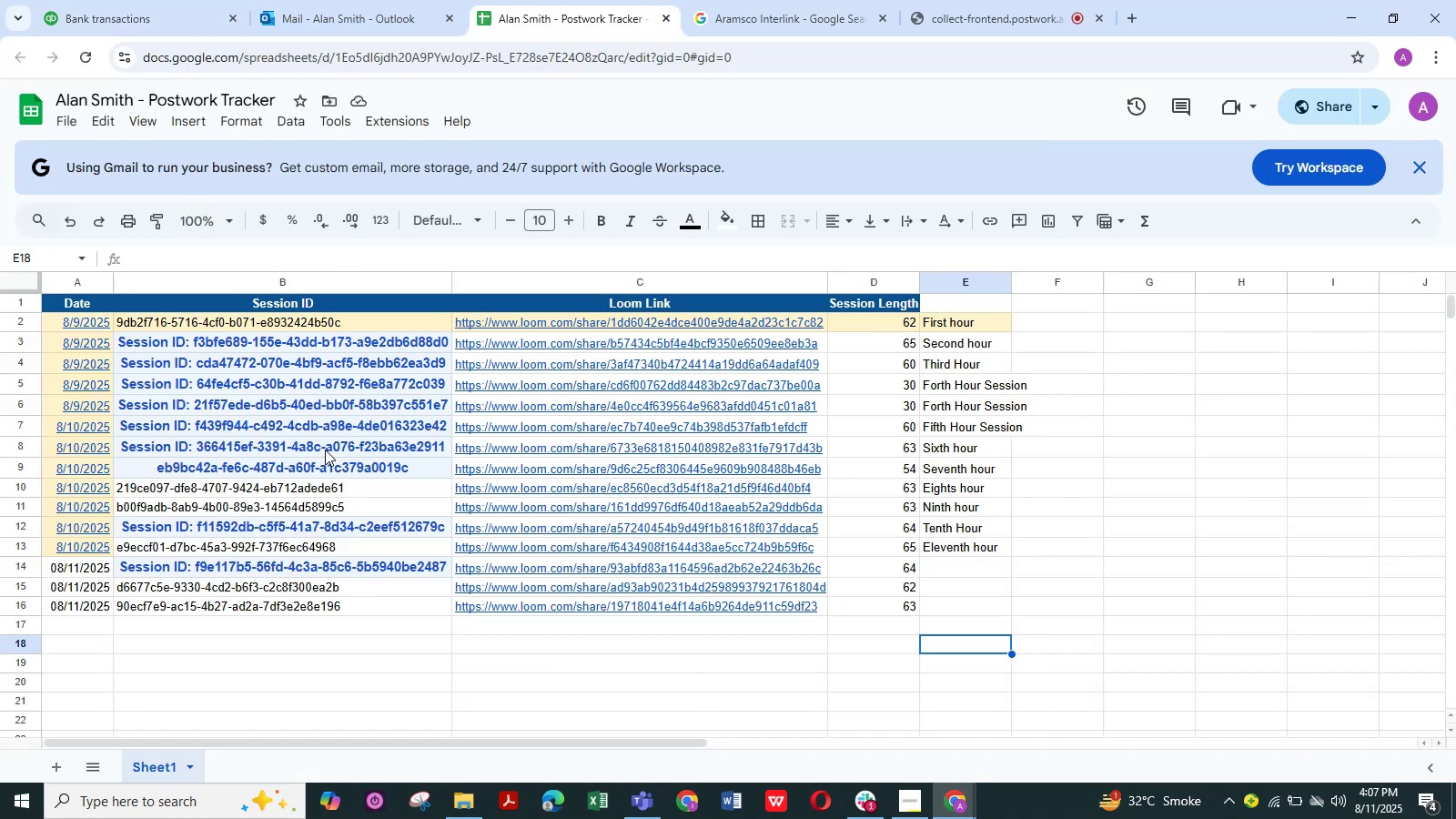 
left_click([121, 12])
 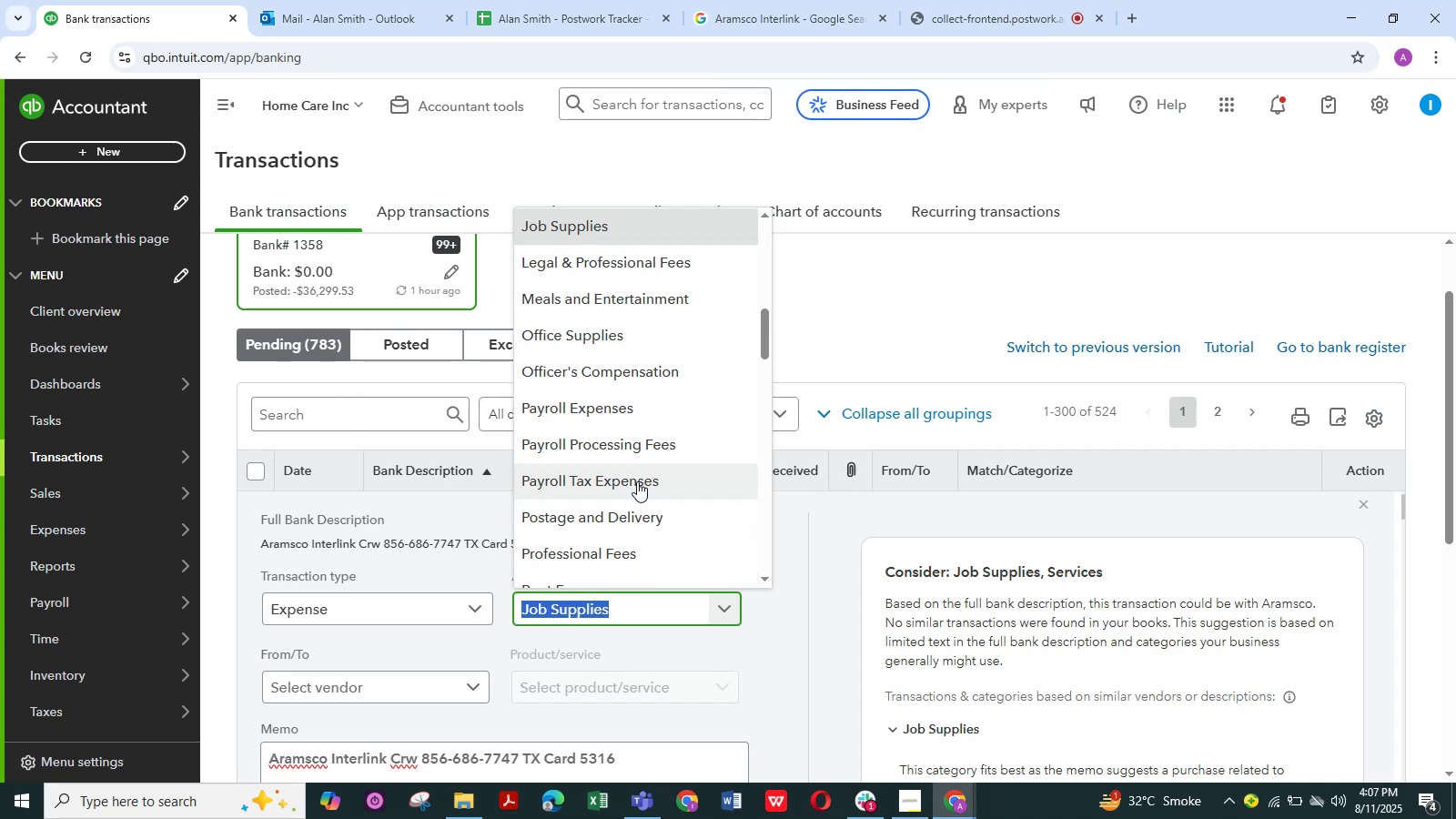 
scroll: coordinate [622, 355], scroll_direction: down, amount: 2.0
 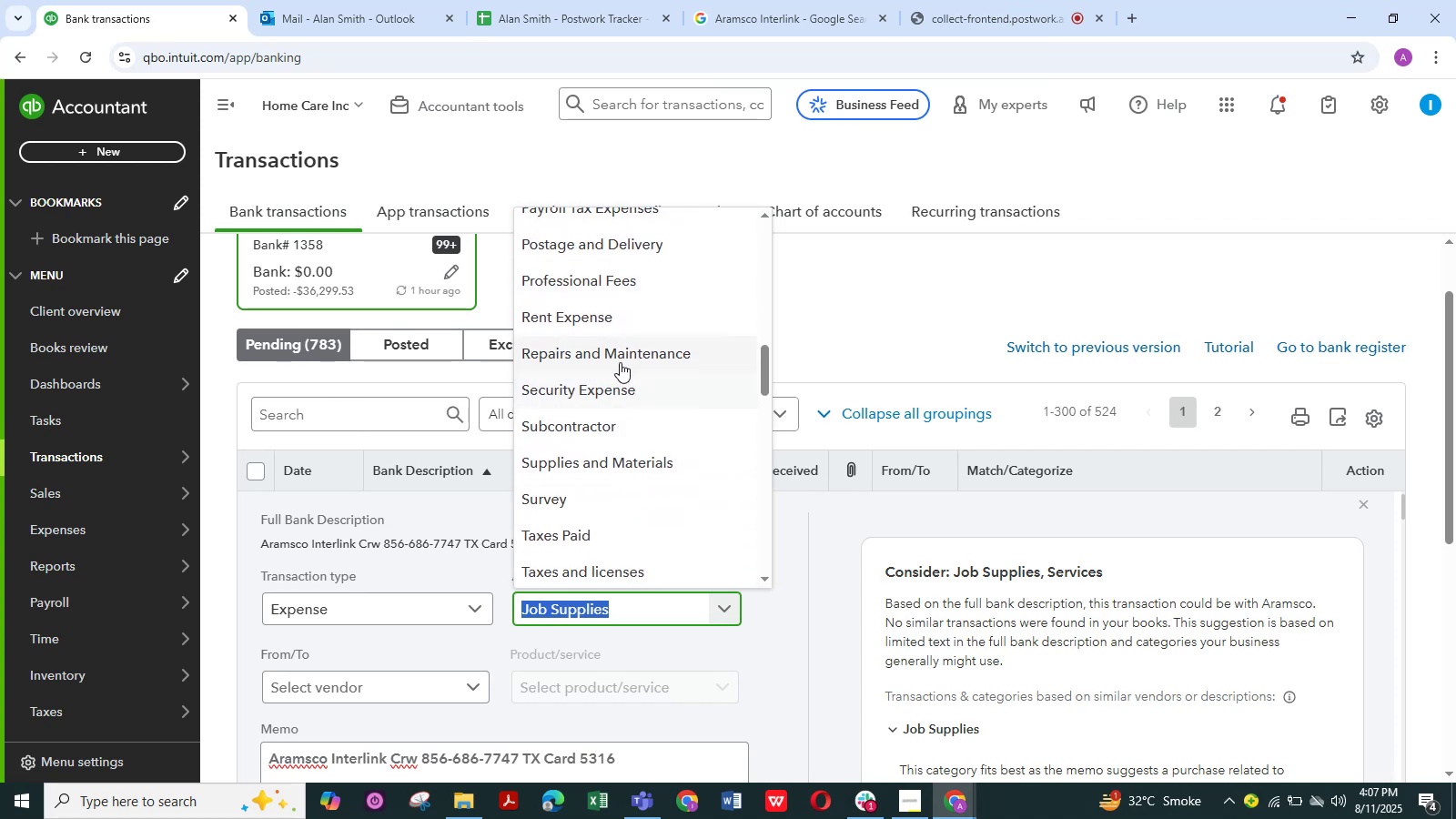 
left_click([618, 355])
 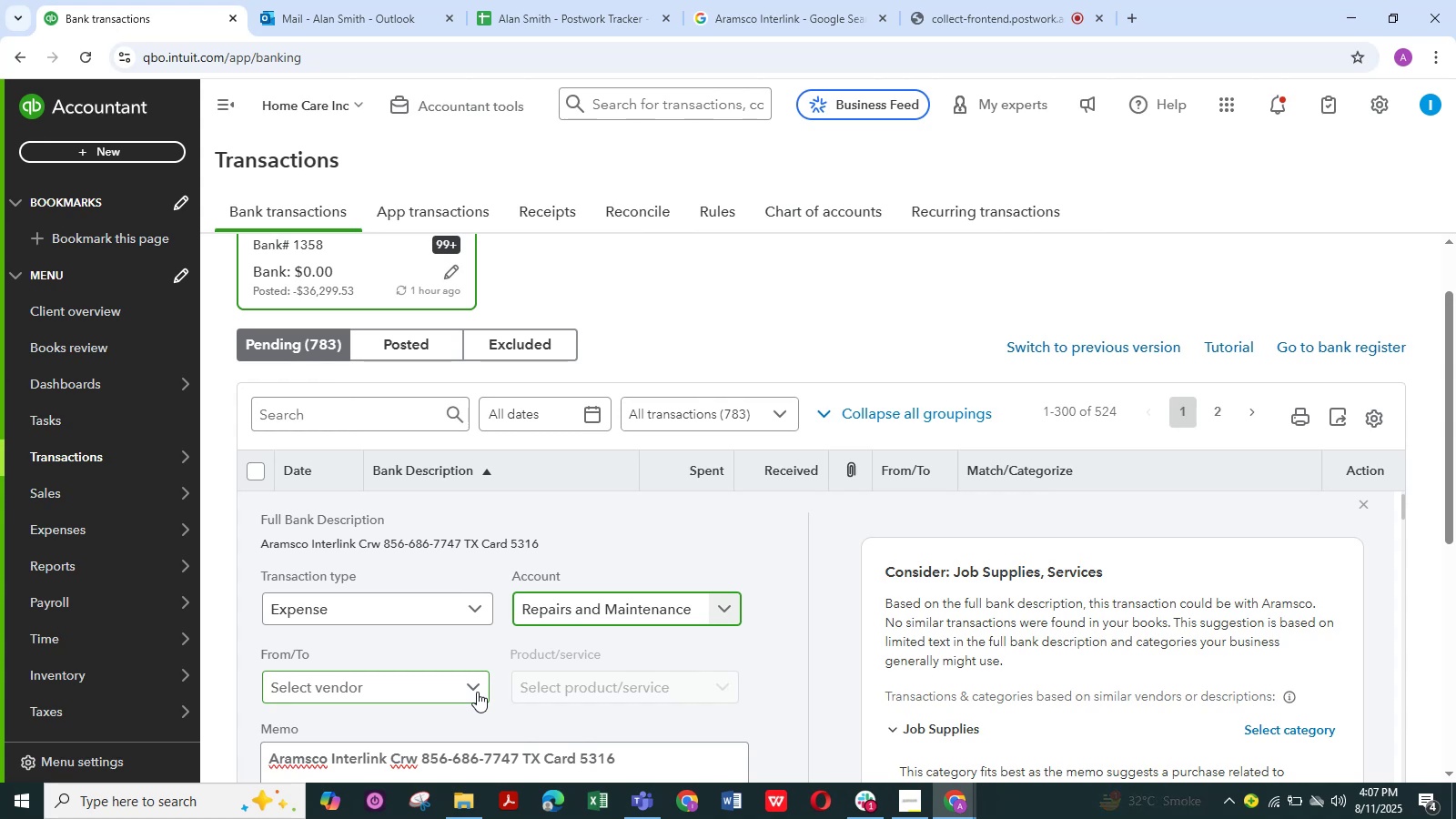 
wait(15.45)
 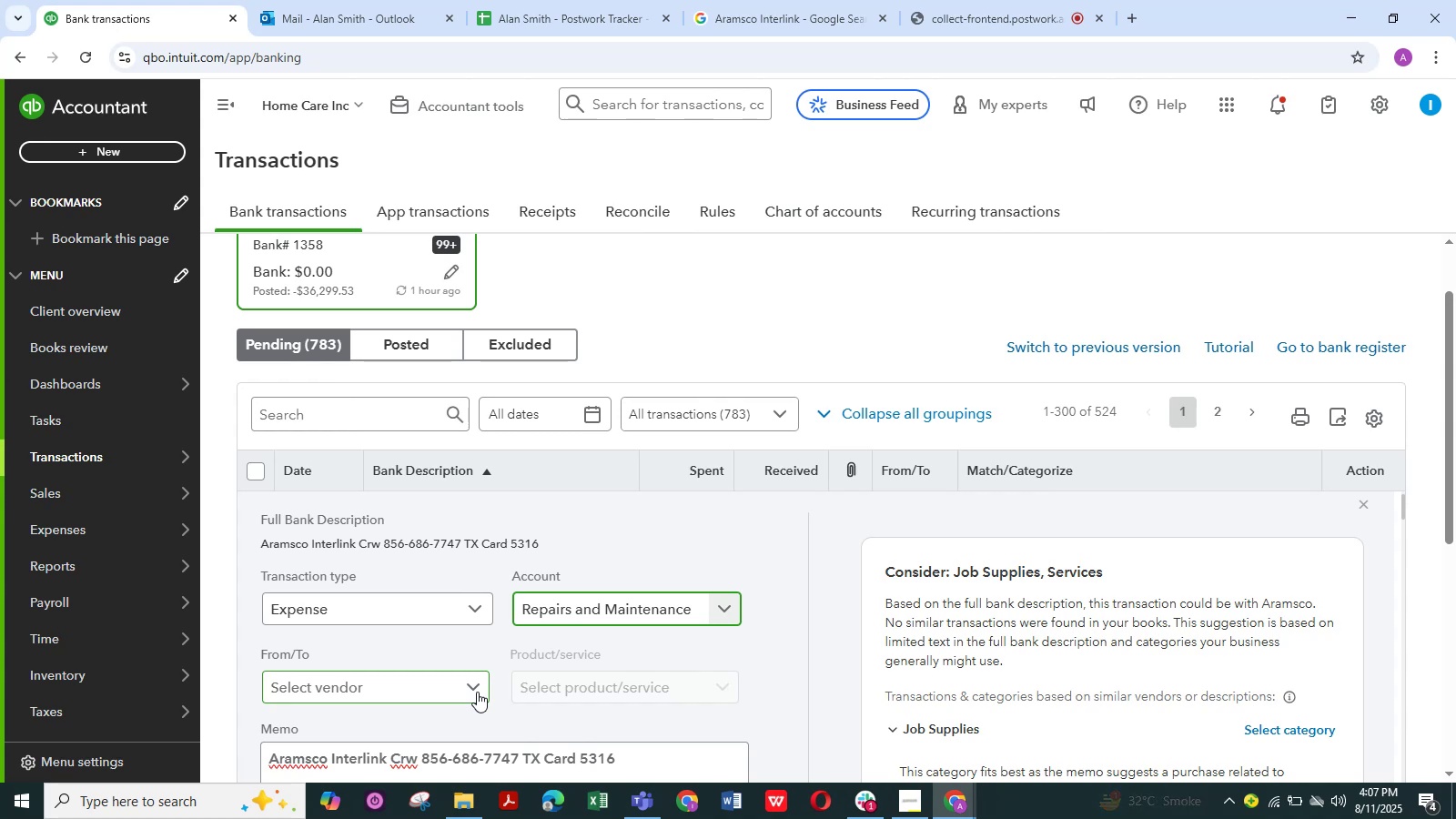 
left_click([470, 690])
 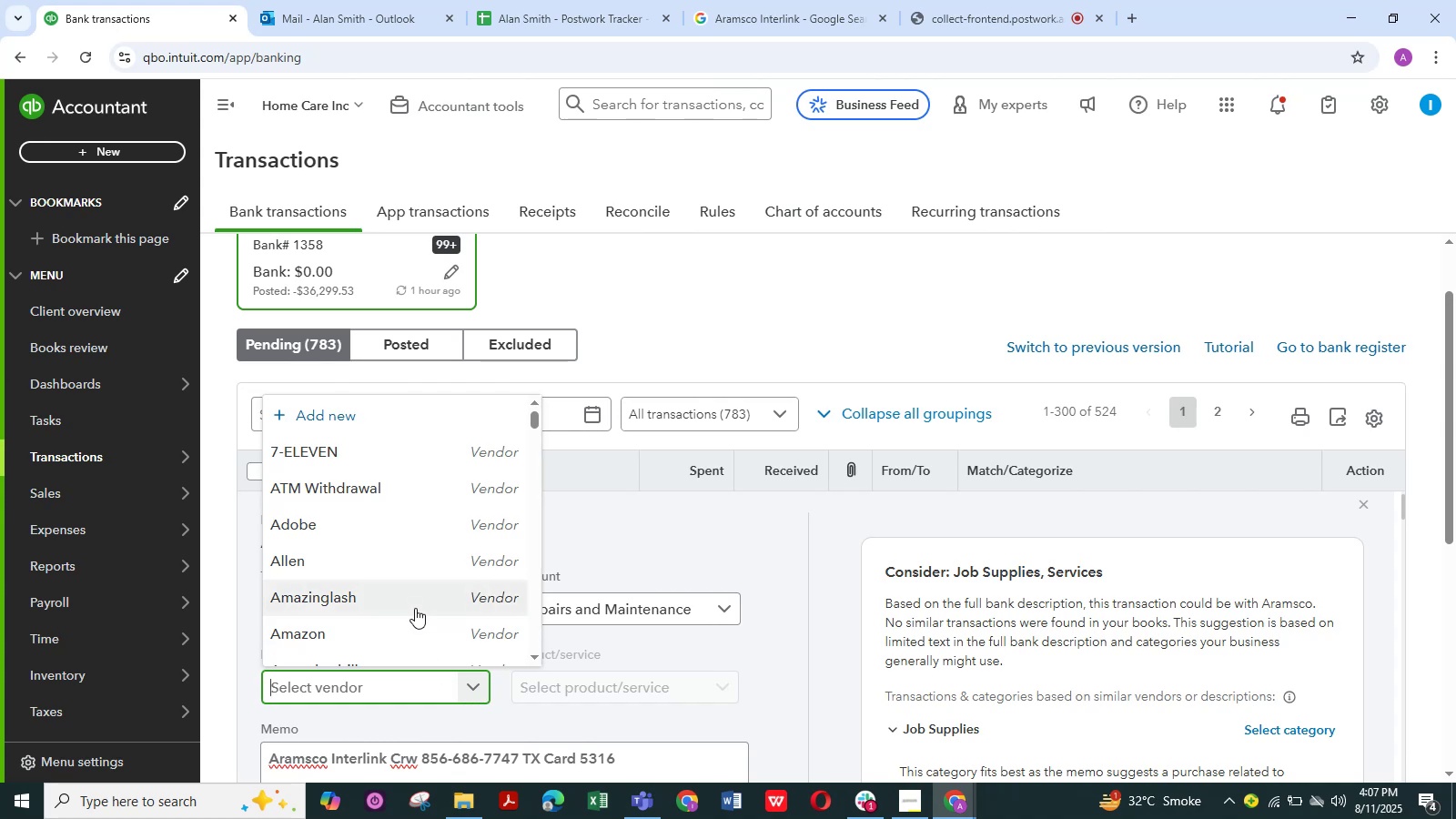 
scroll: coordinate [415, 608], scroll_direction: down, amount: 4.0
 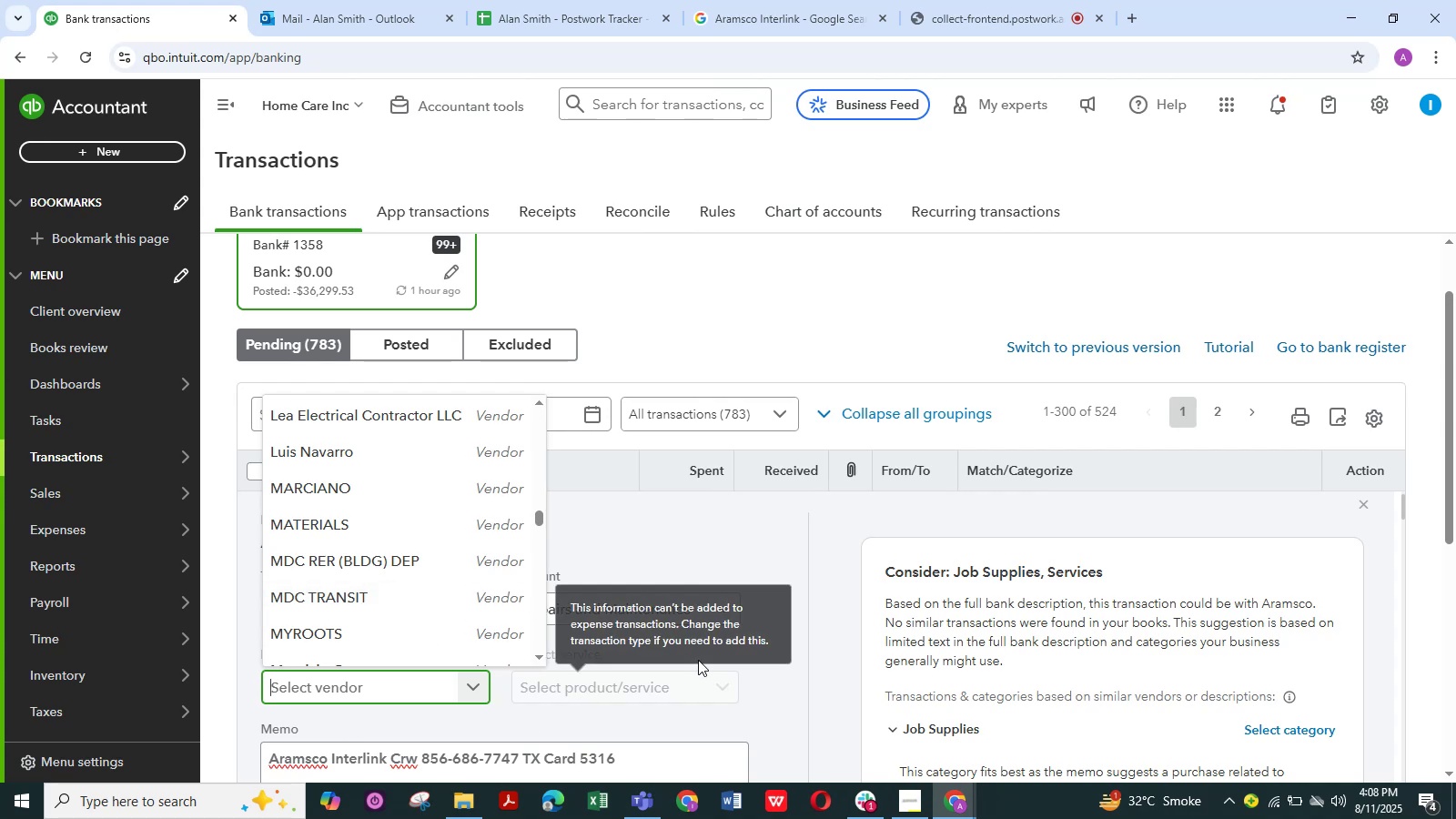 
wait(37.6)
 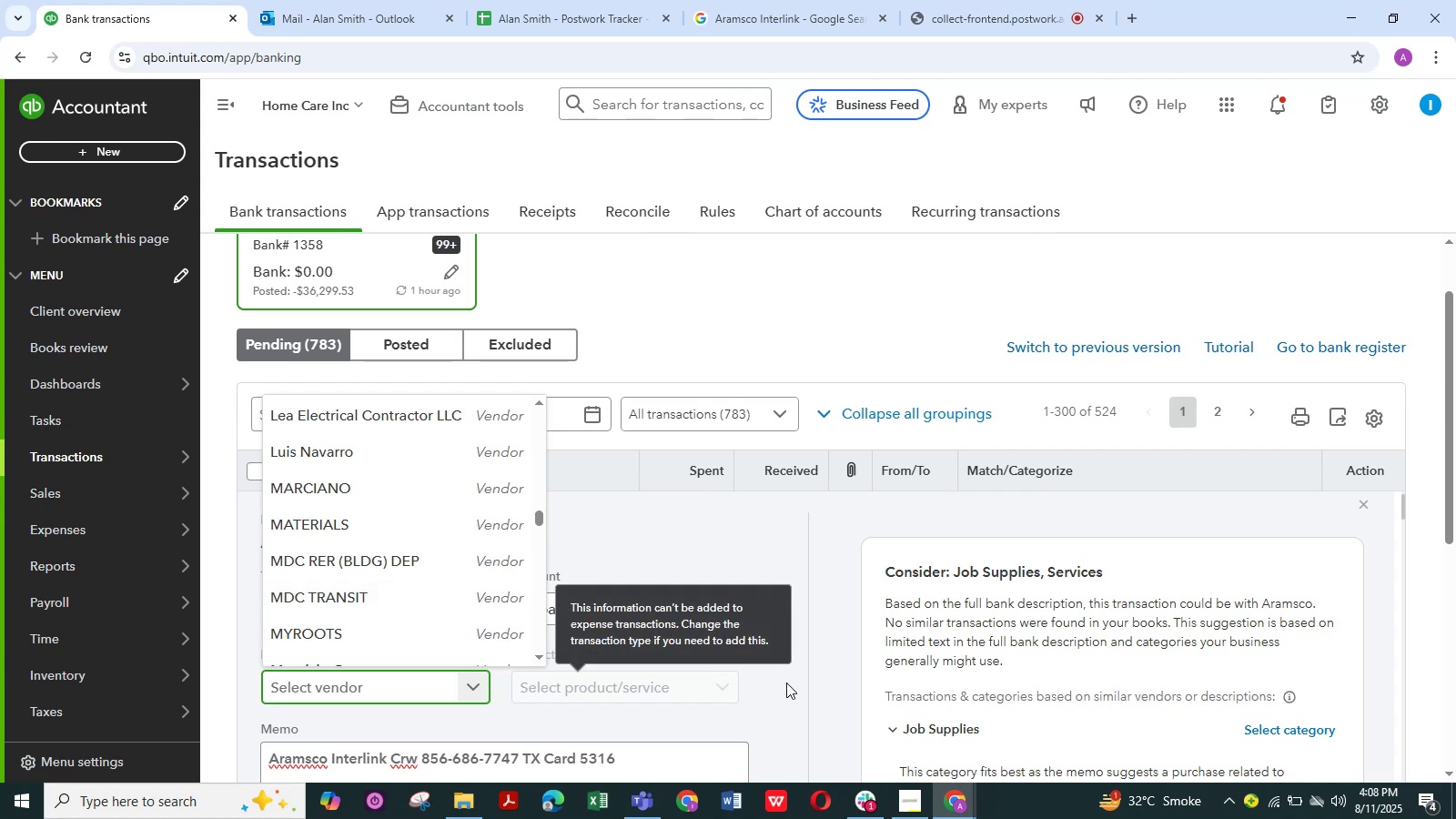 
key(Control+C)
 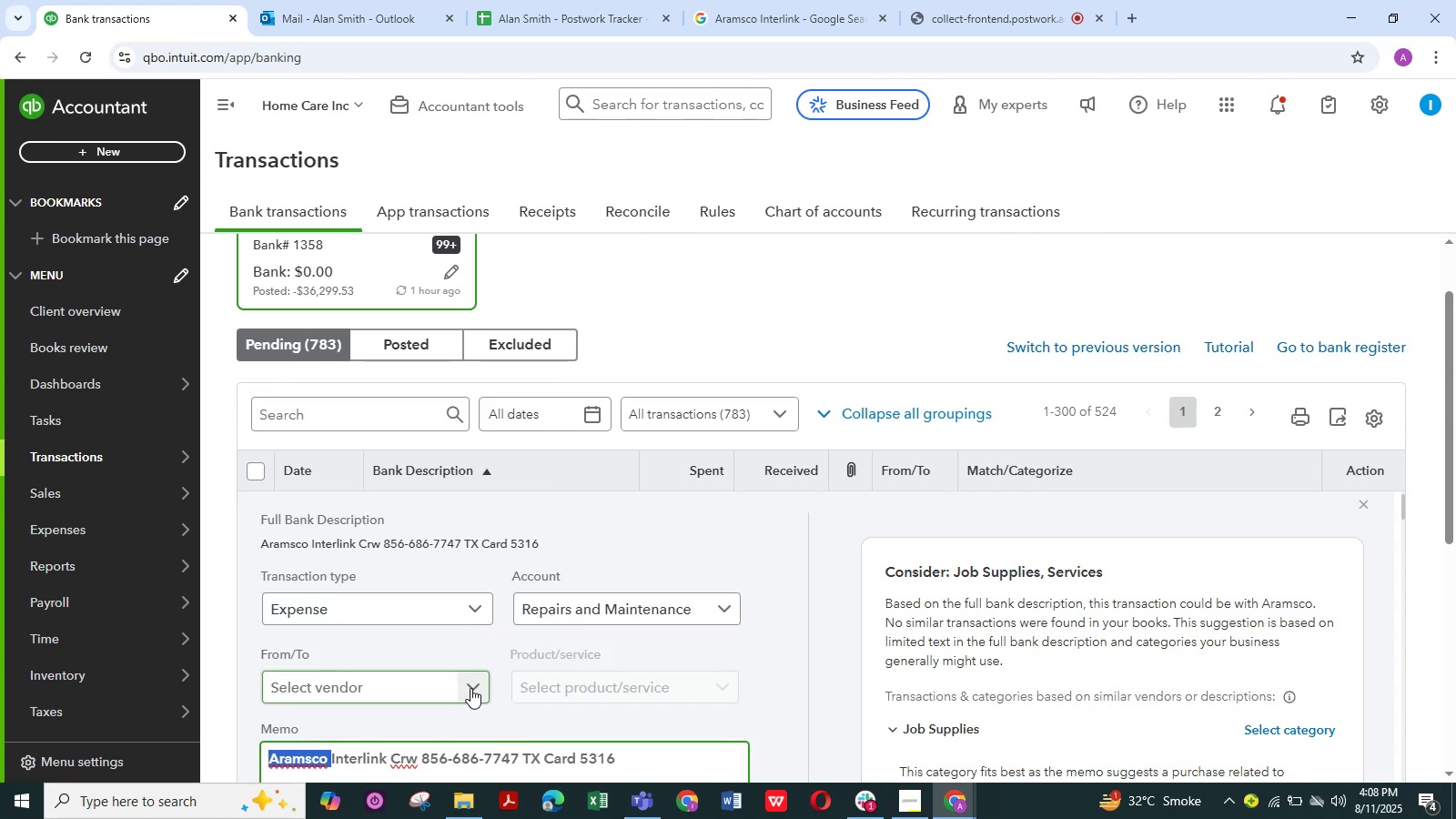 
left_click([470, 688])
 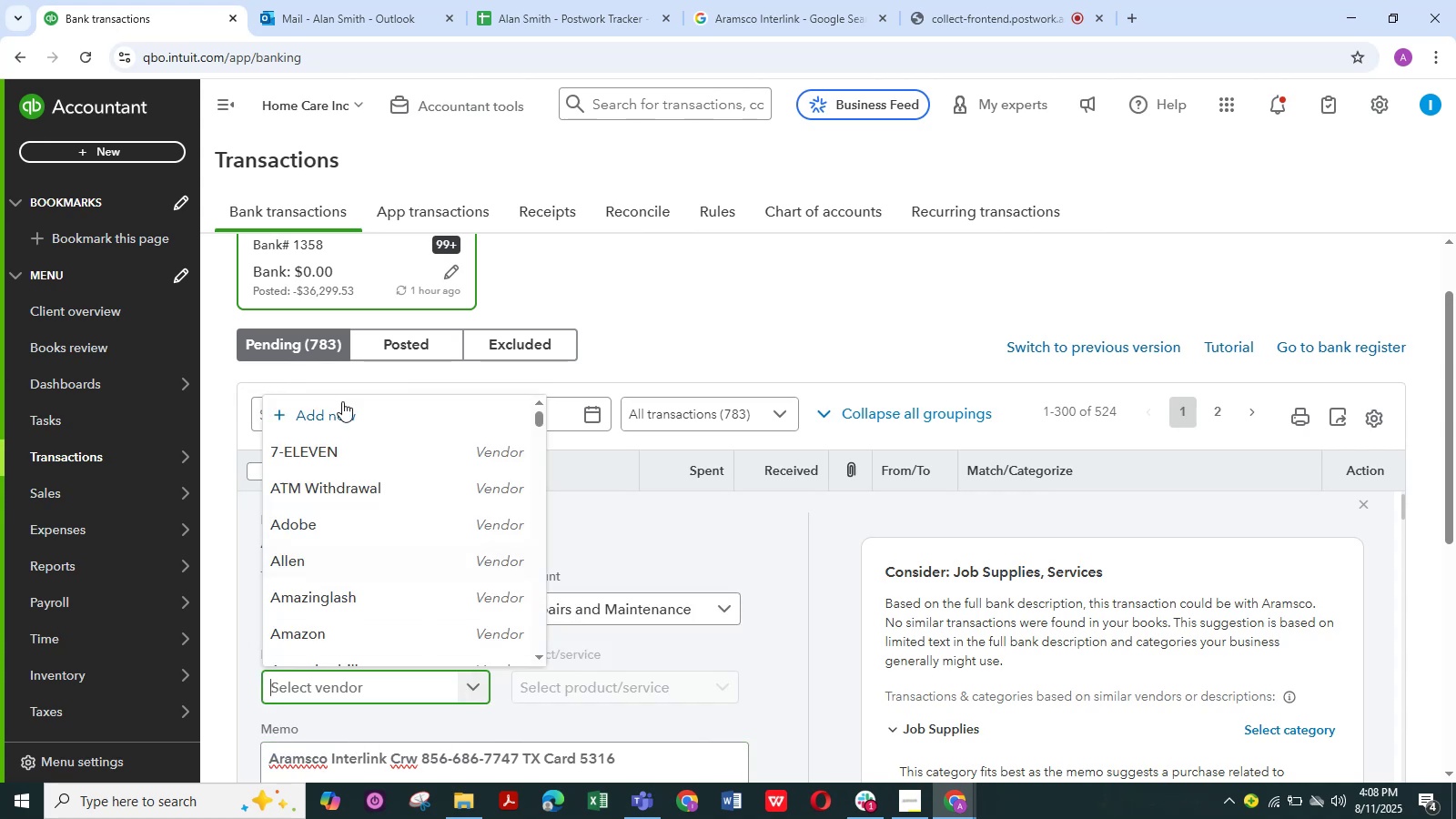 
left_click([350, 410])
 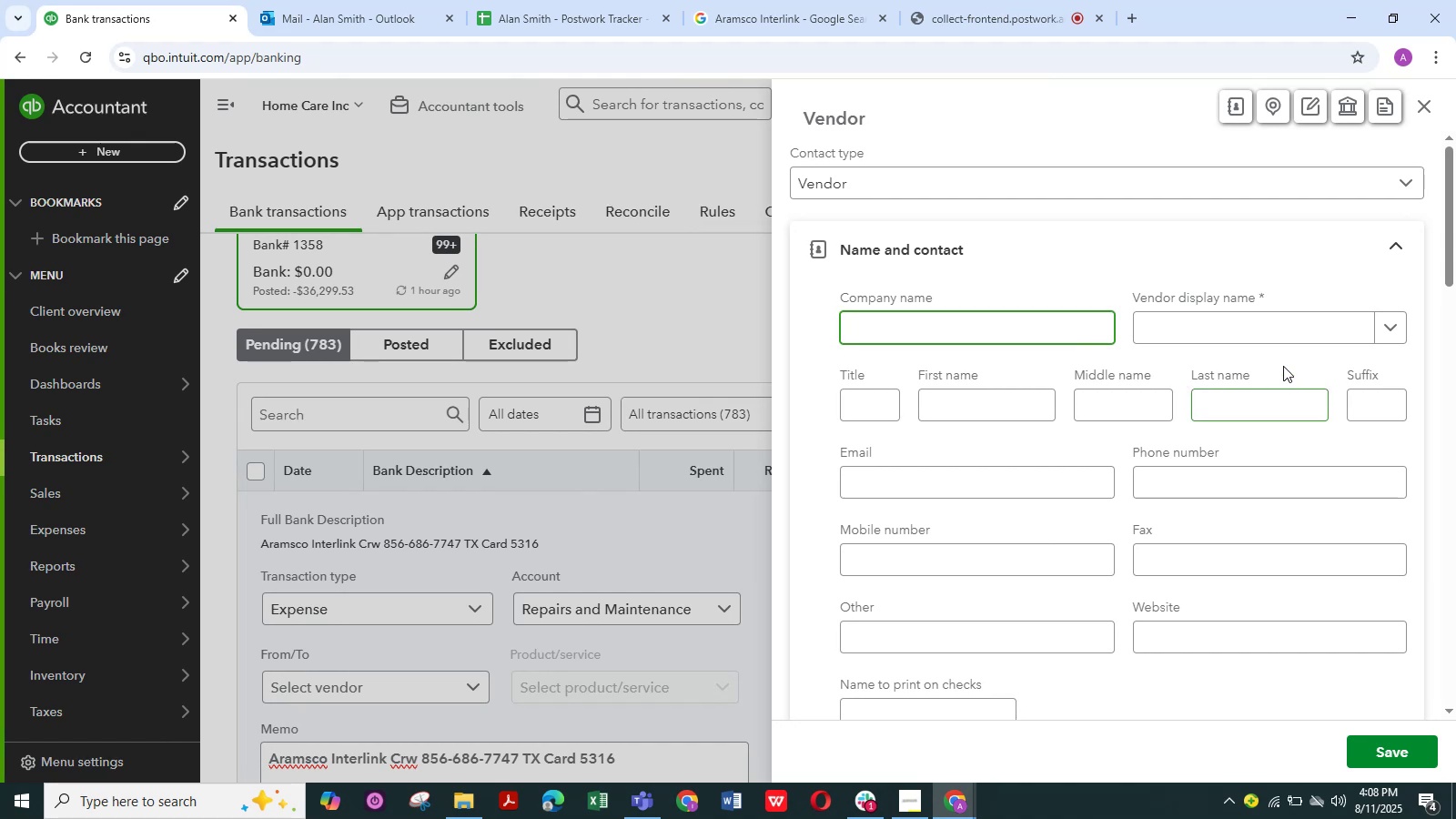 
left_click([1268, 333])
 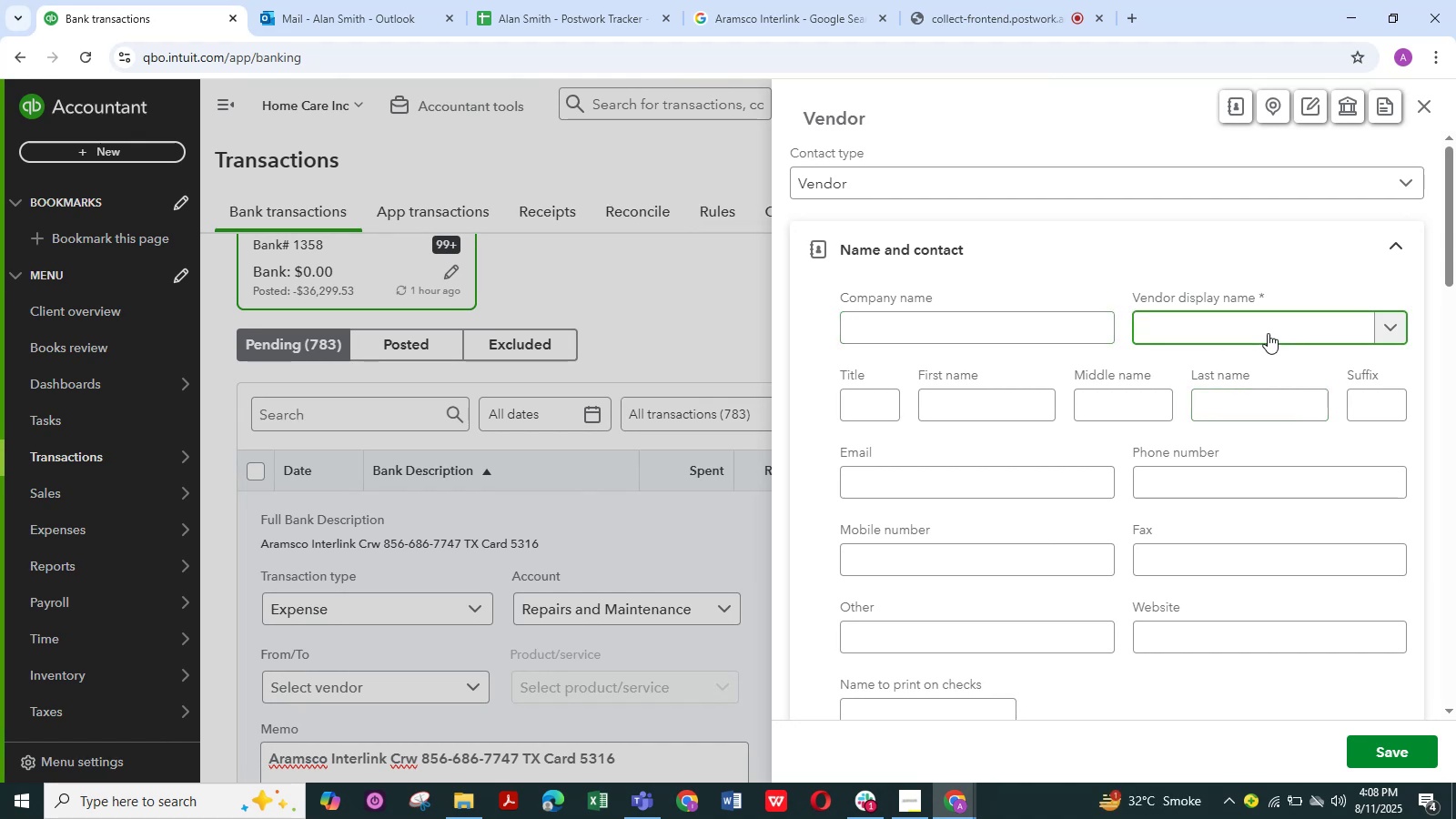 
key(Control+V)
 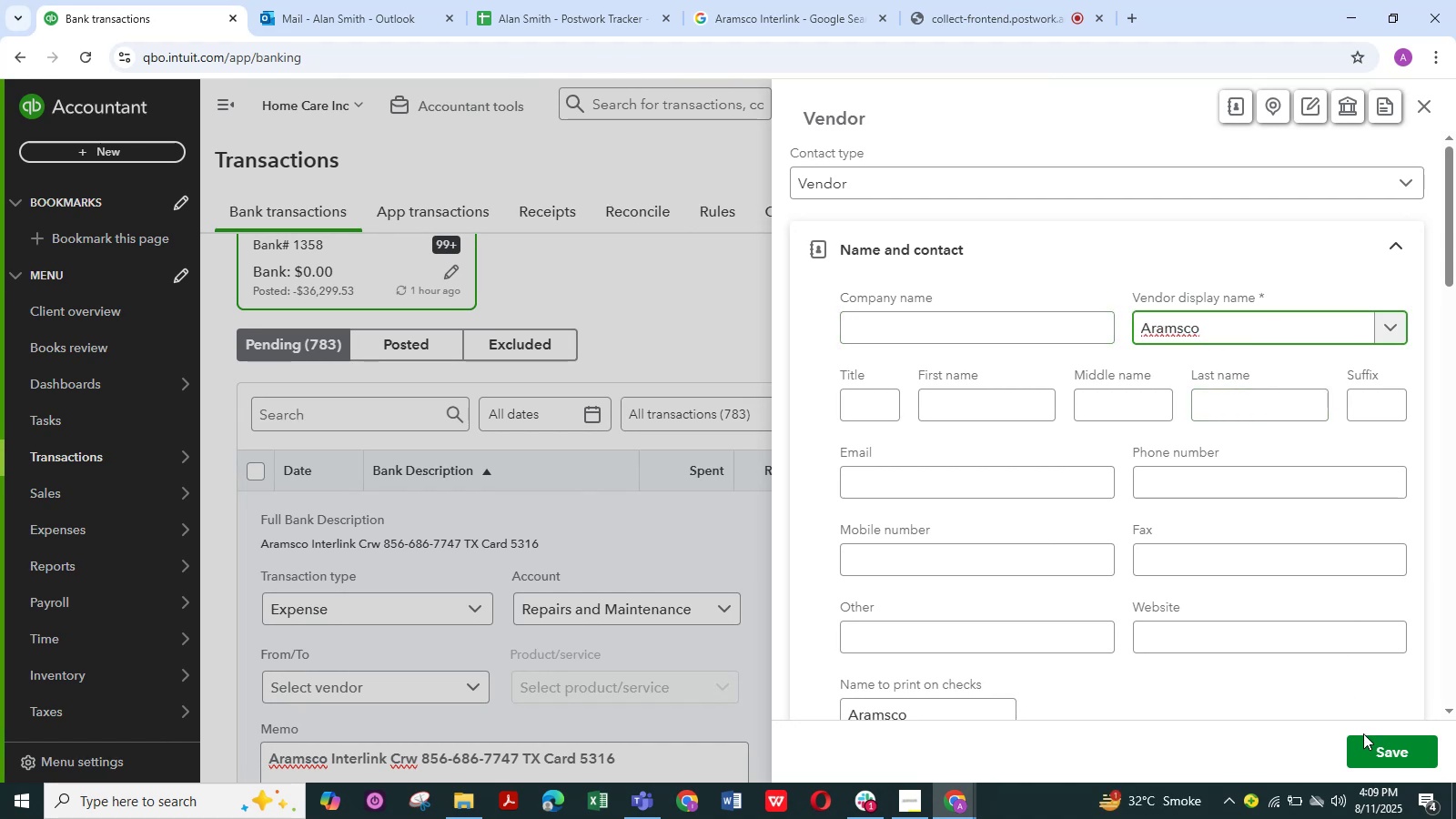 
left_click([1400, 756])
 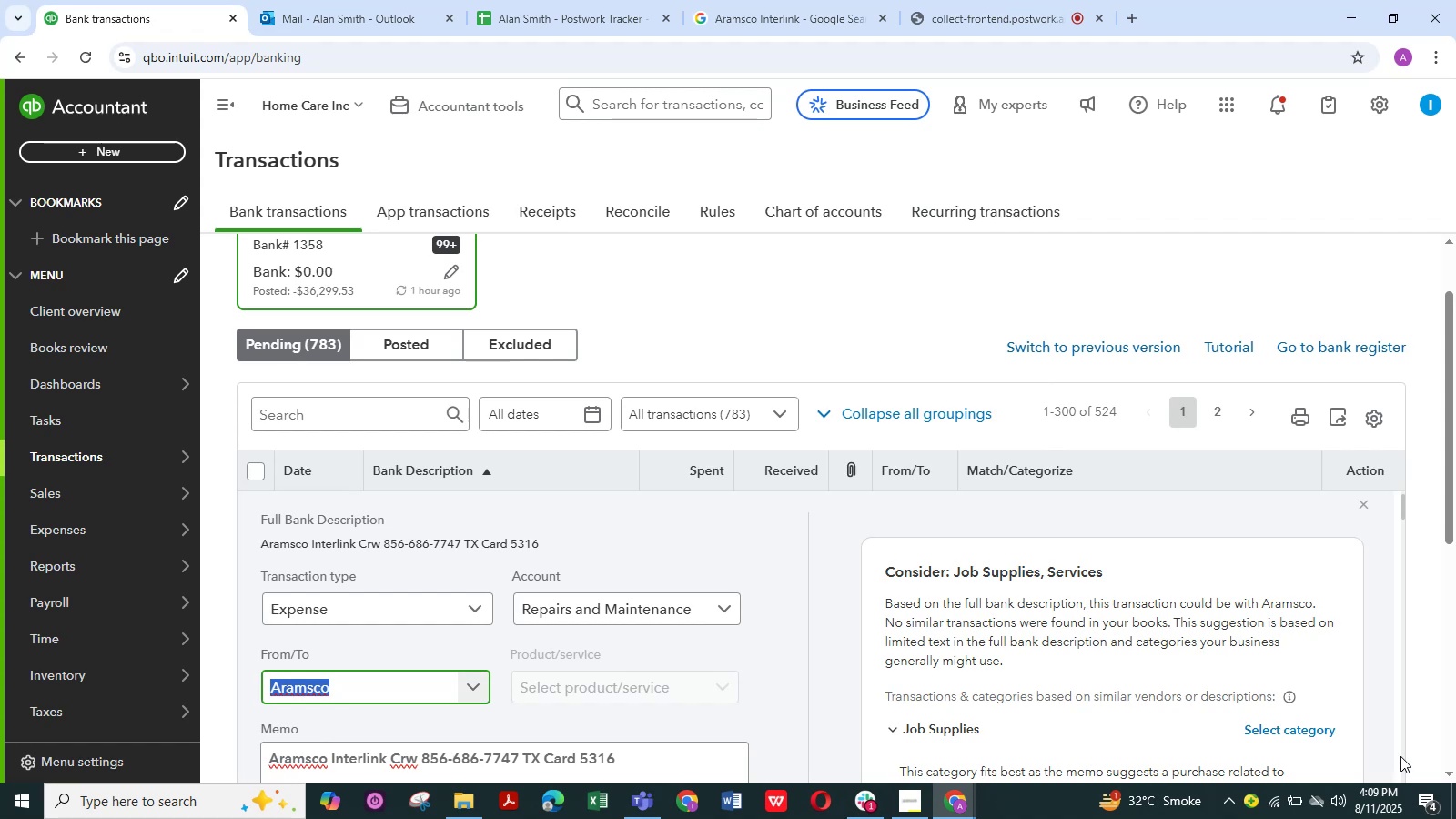 
wait(13.97)
 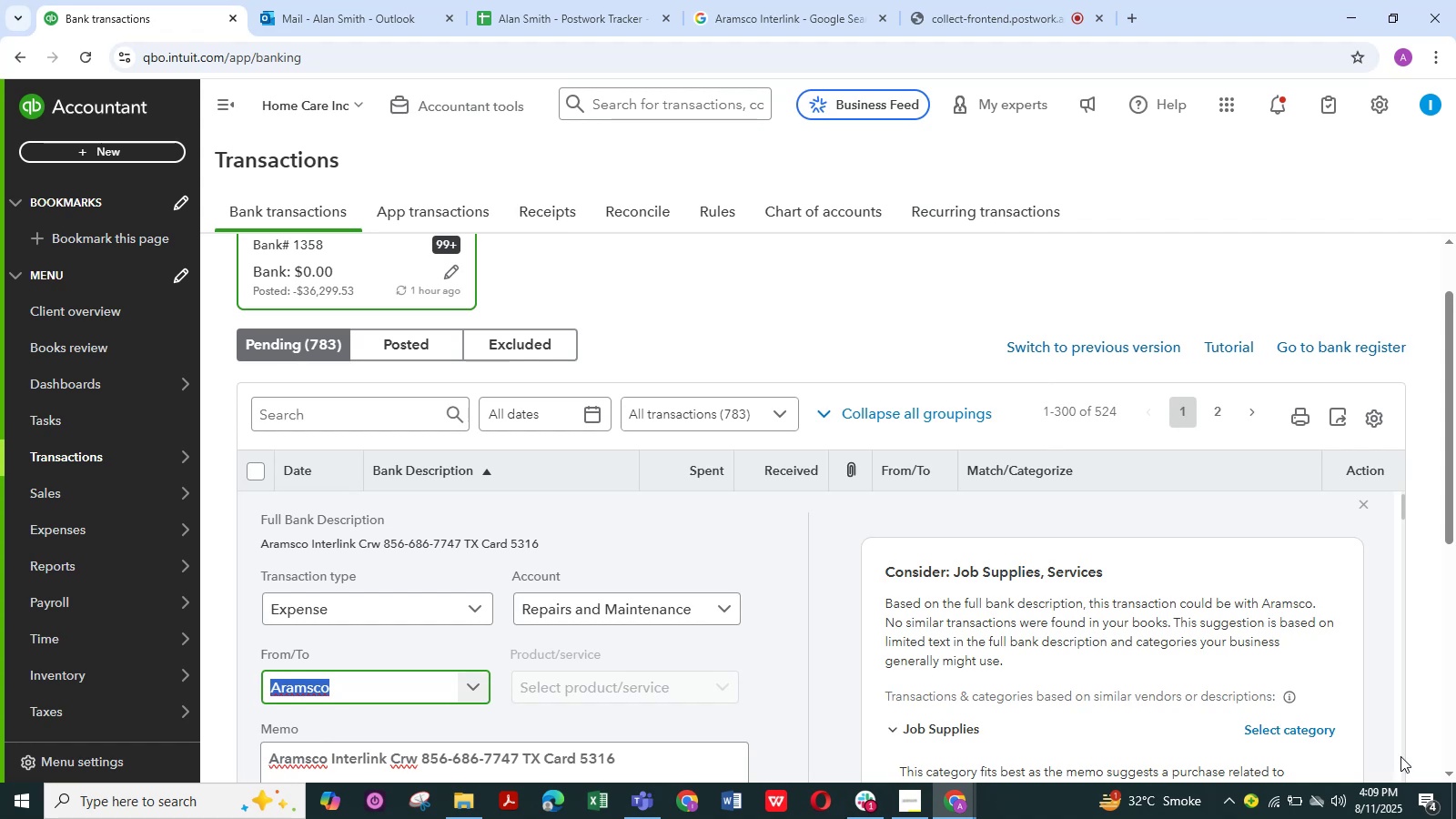 
scroll: coordinate [504, 655], scroll_direction: down, amount: 3.0
 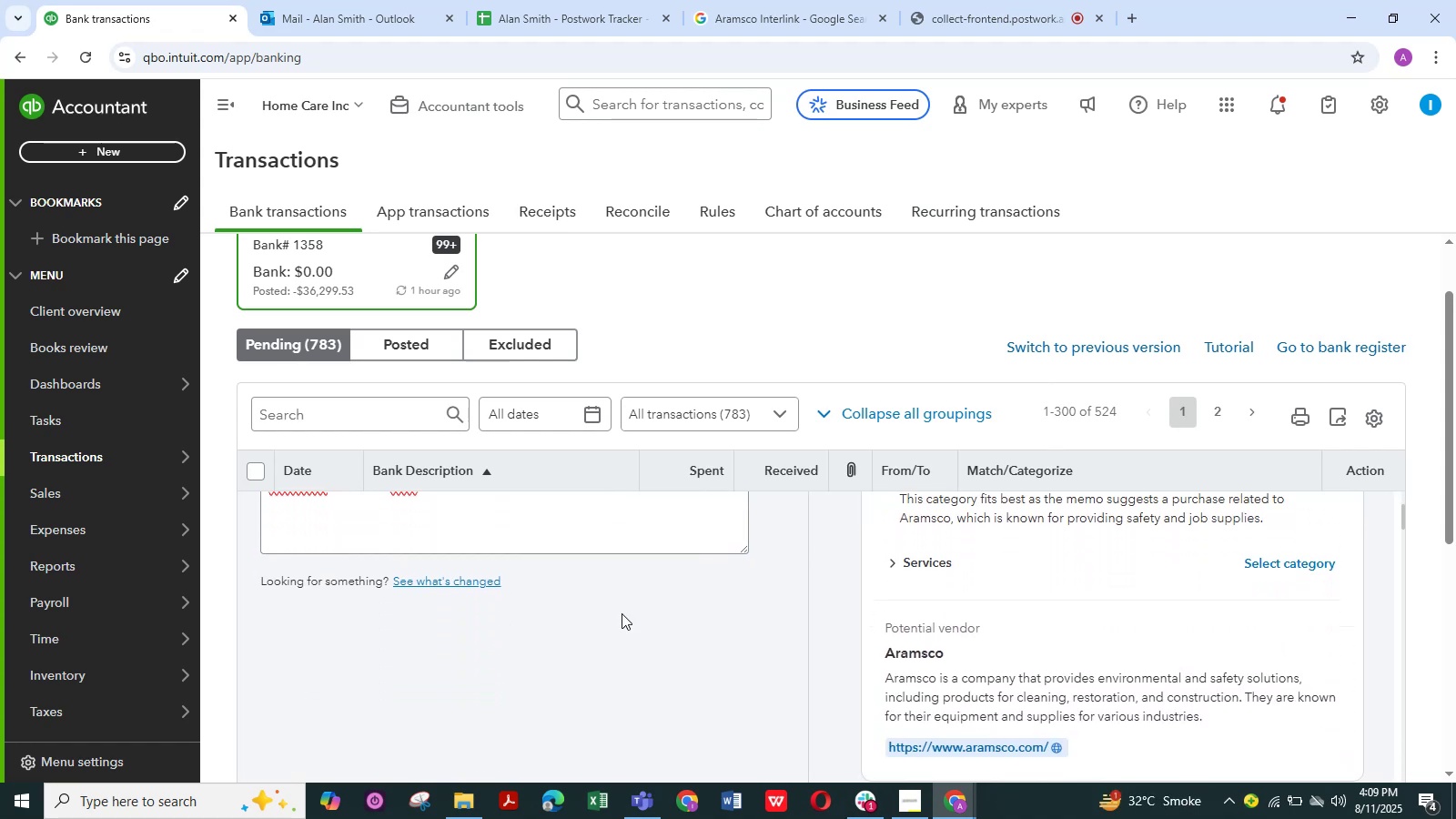 
scroll: coordinate [461, 611], scroll_direction: up, amount: 4.0
 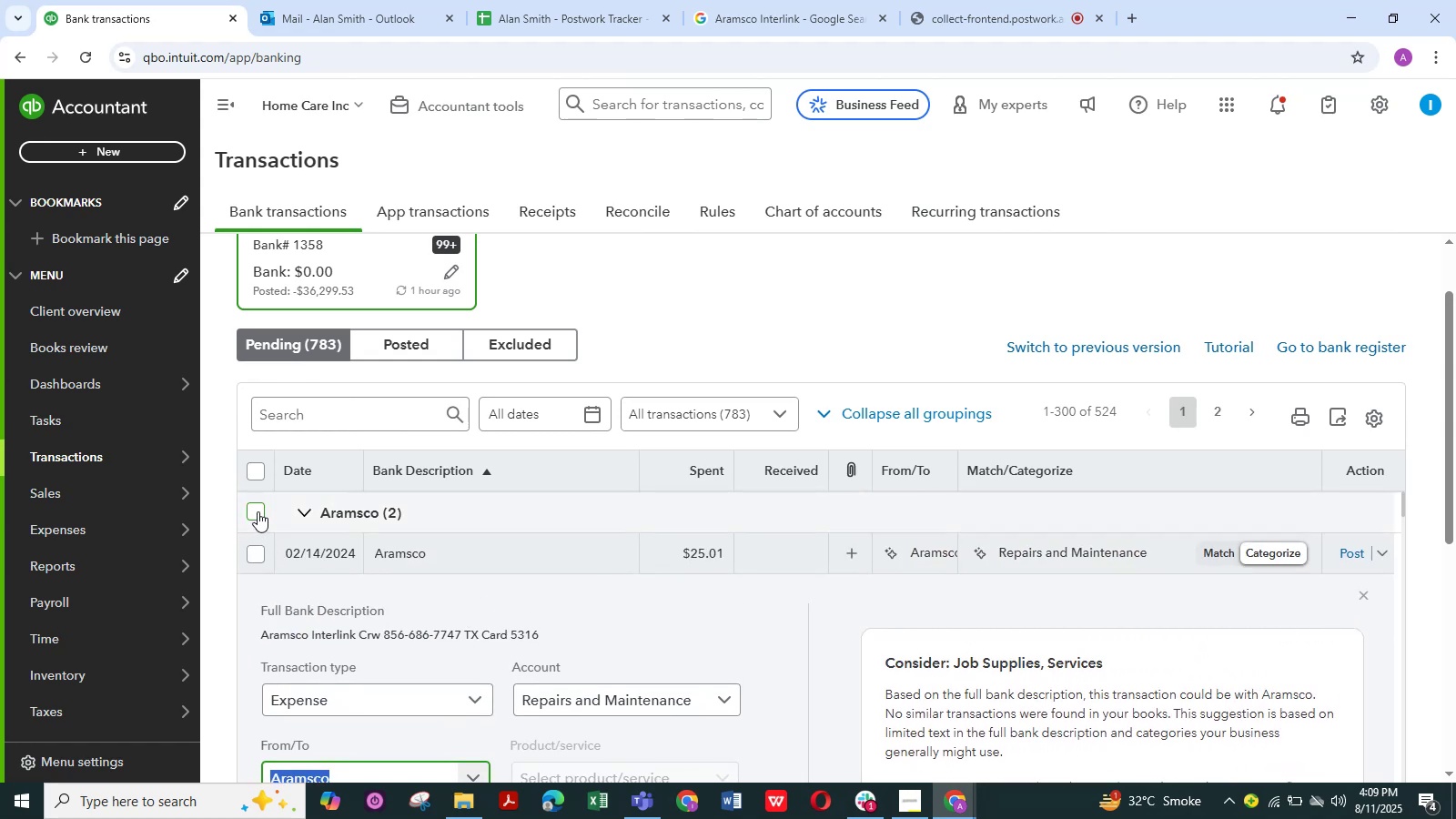 
left_click([258, 511])
 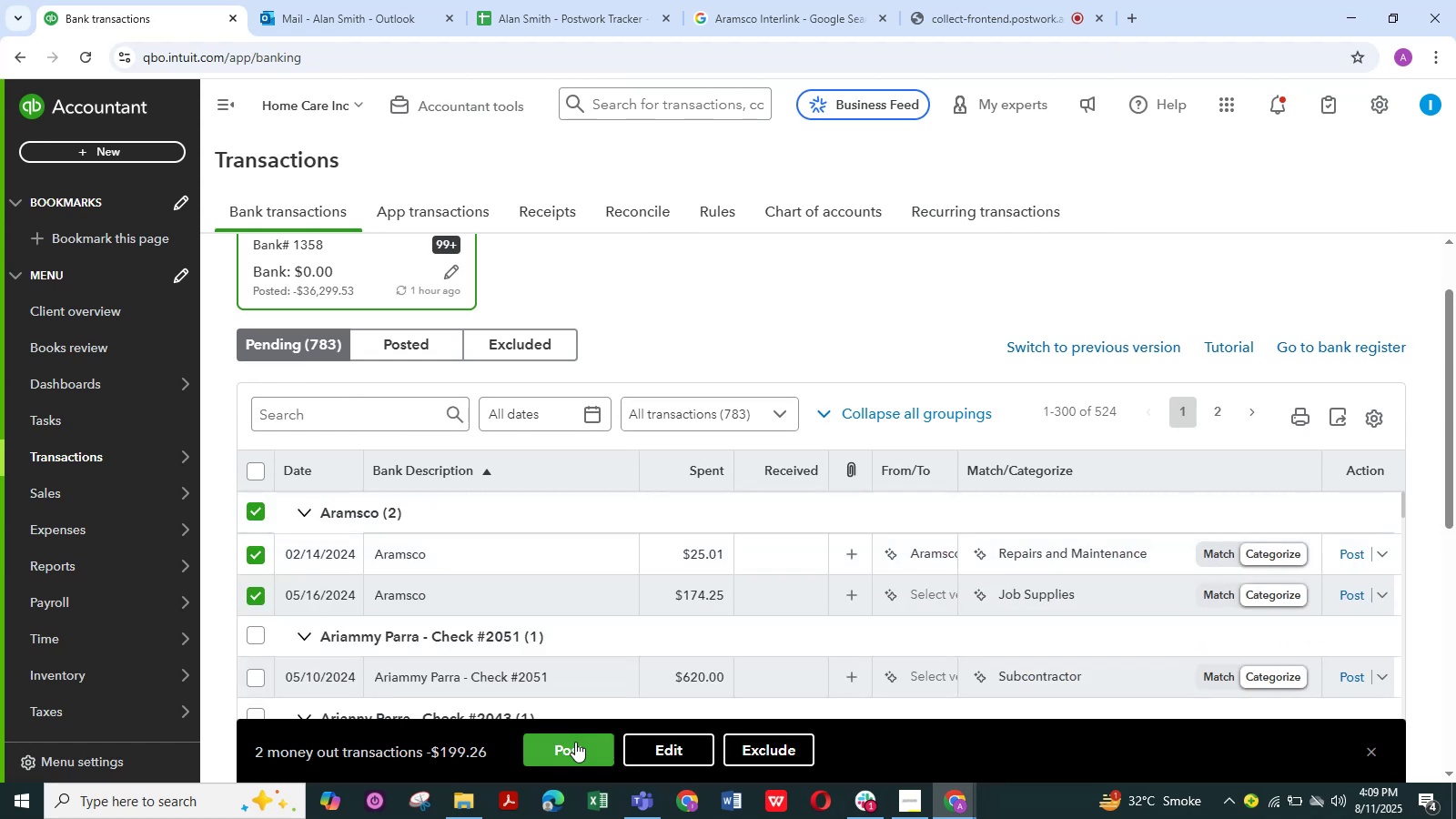 
left_click([575, 742])
 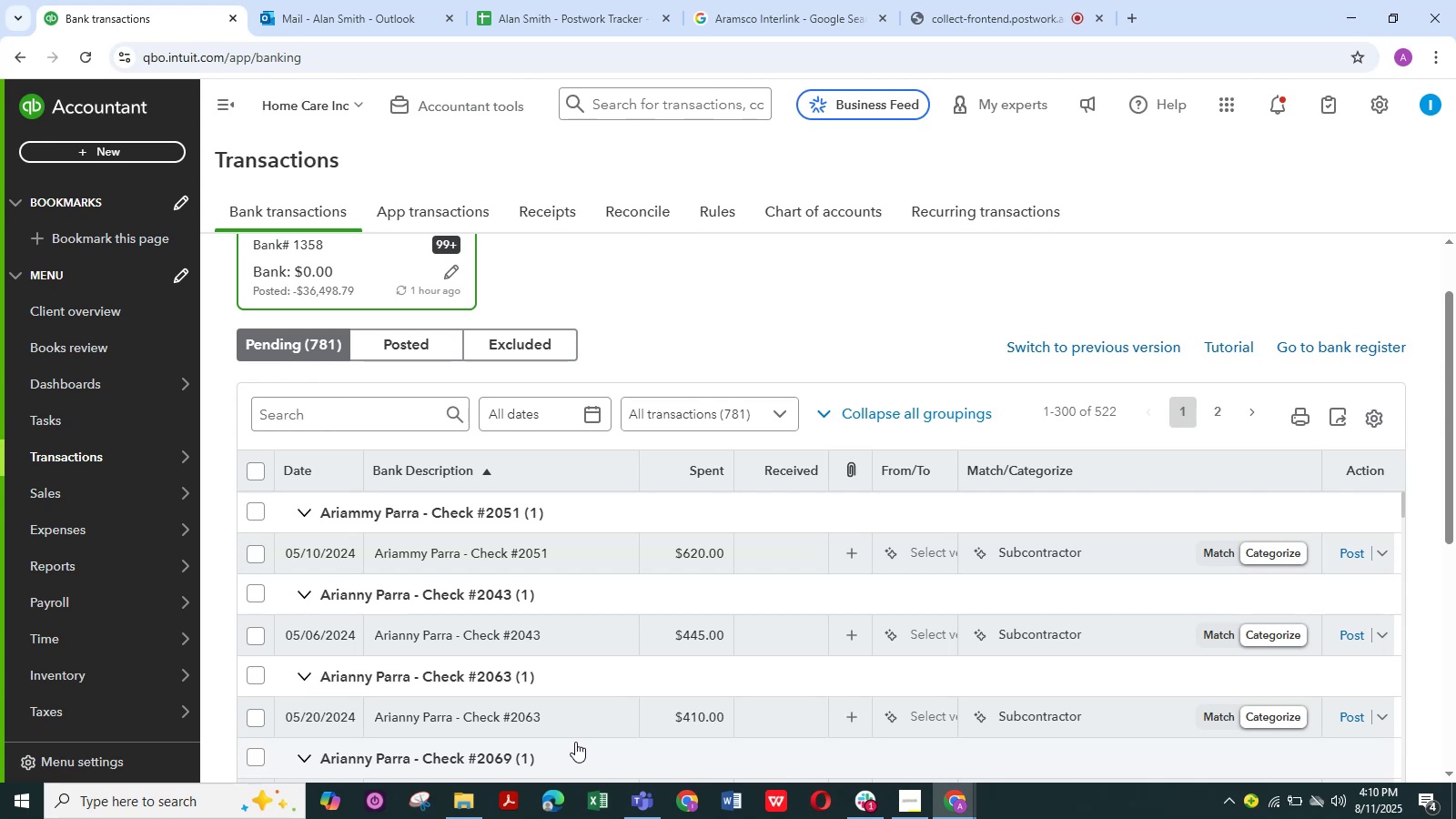 
wait(85.06)
 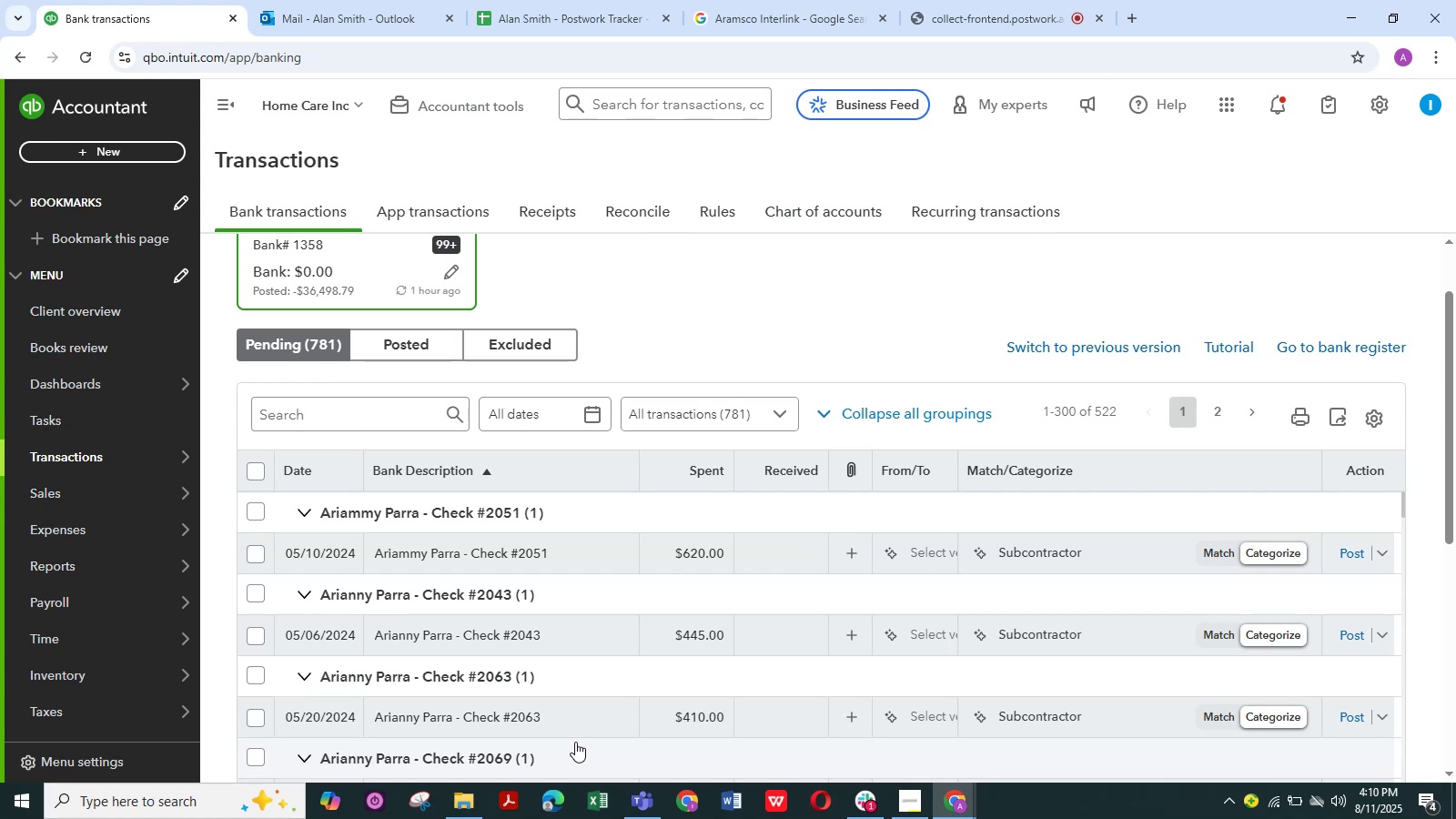 
scroll: coordinate [477, 646], scroll_direction: up, amount: 1.0
 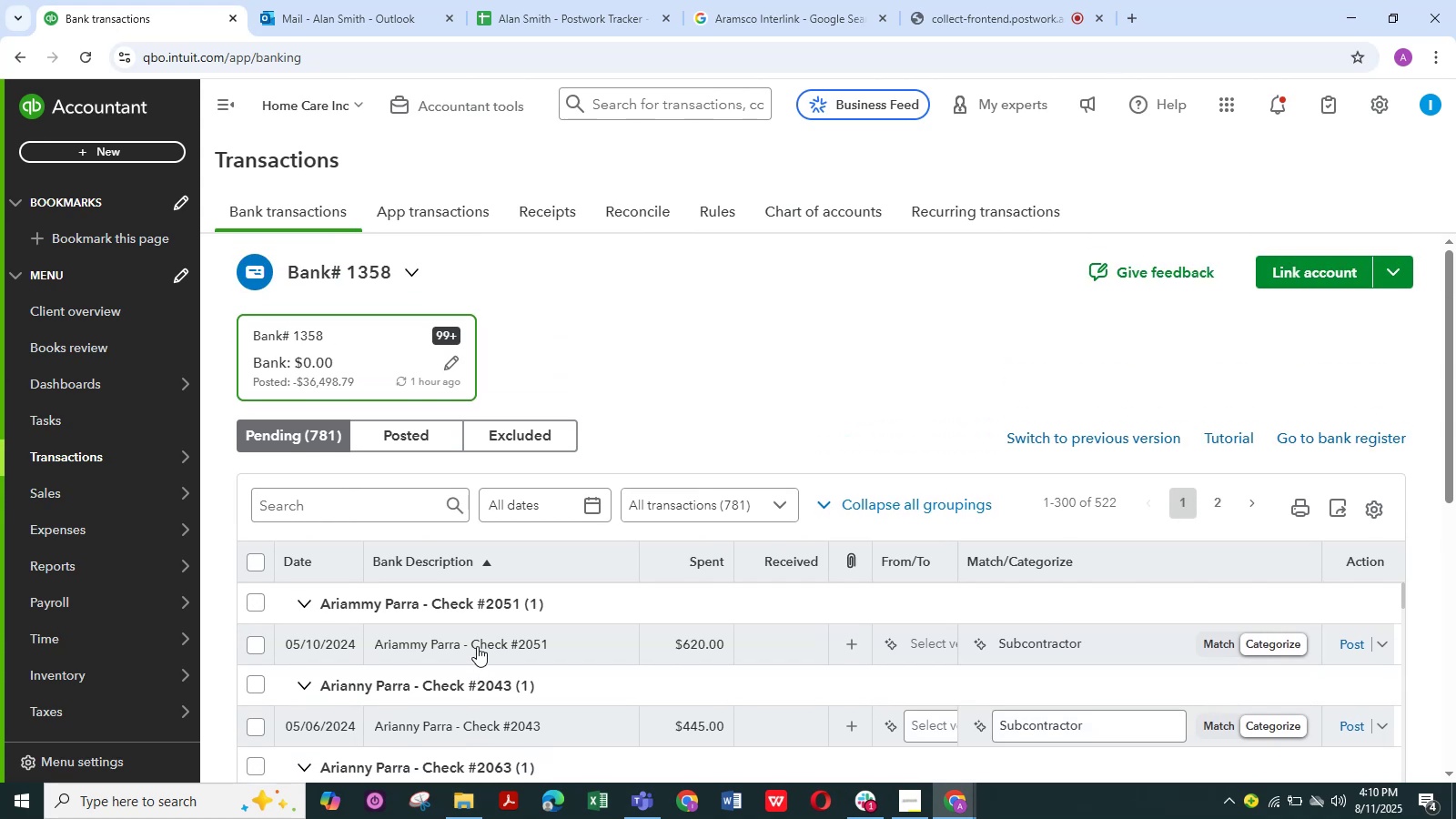 
scroll: coordinate [477, 646], scroll_direction: down, amount: 1.0
 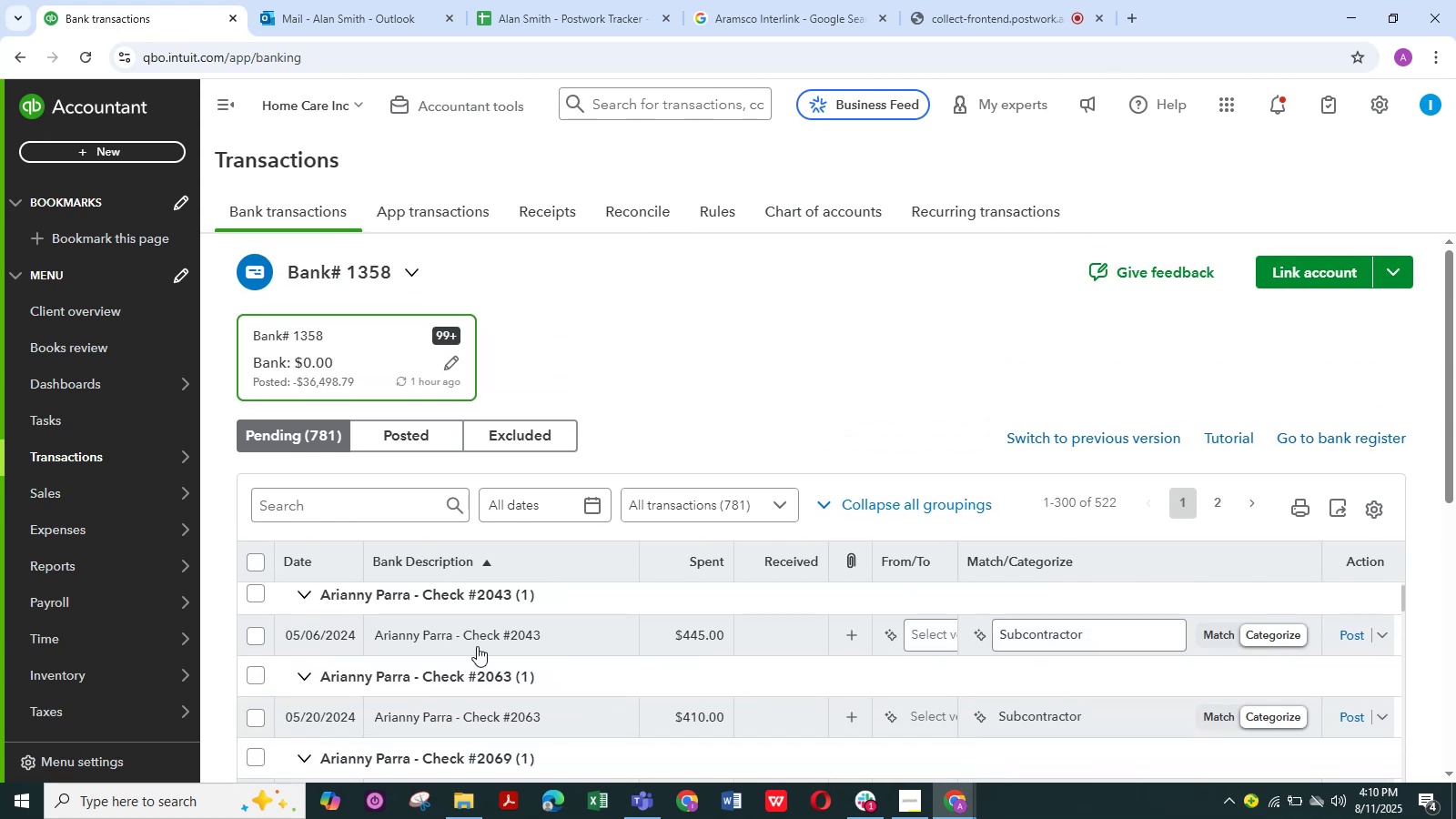 
scroll: coordinate [581, 702], scroll_direction: up, amount: 3.0
 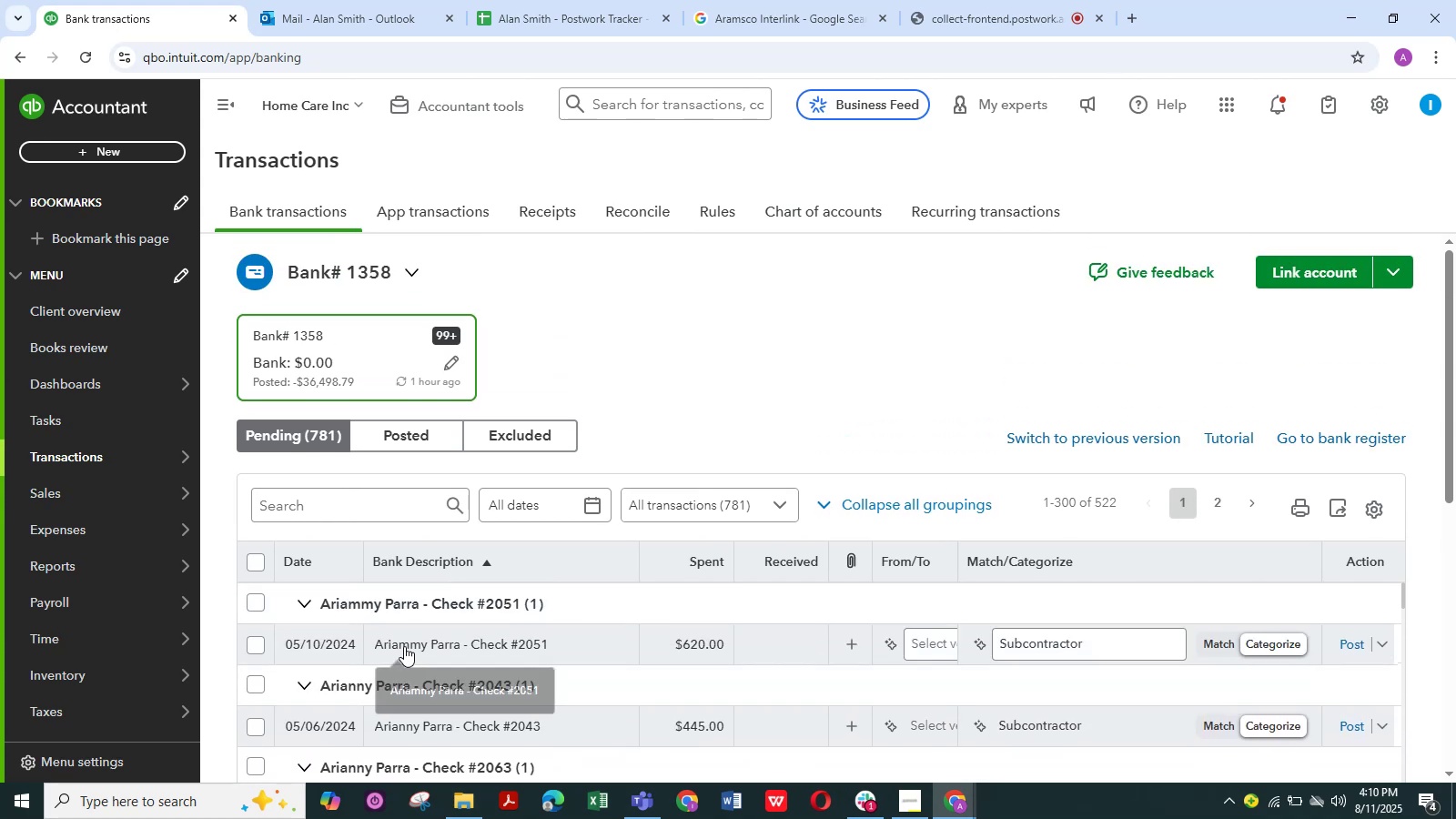 
left_click([404, 646])
 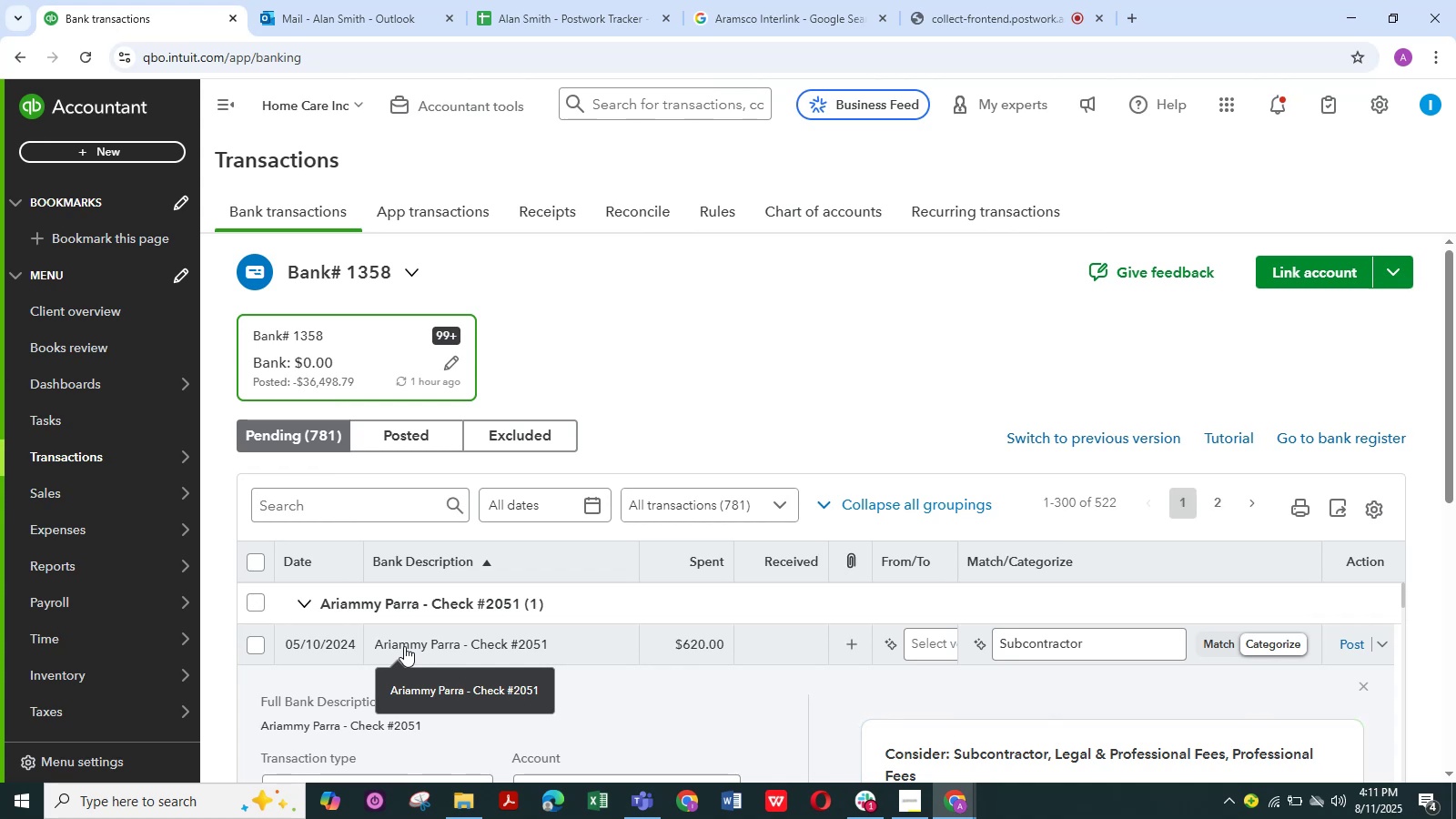 
wait(13.34)
 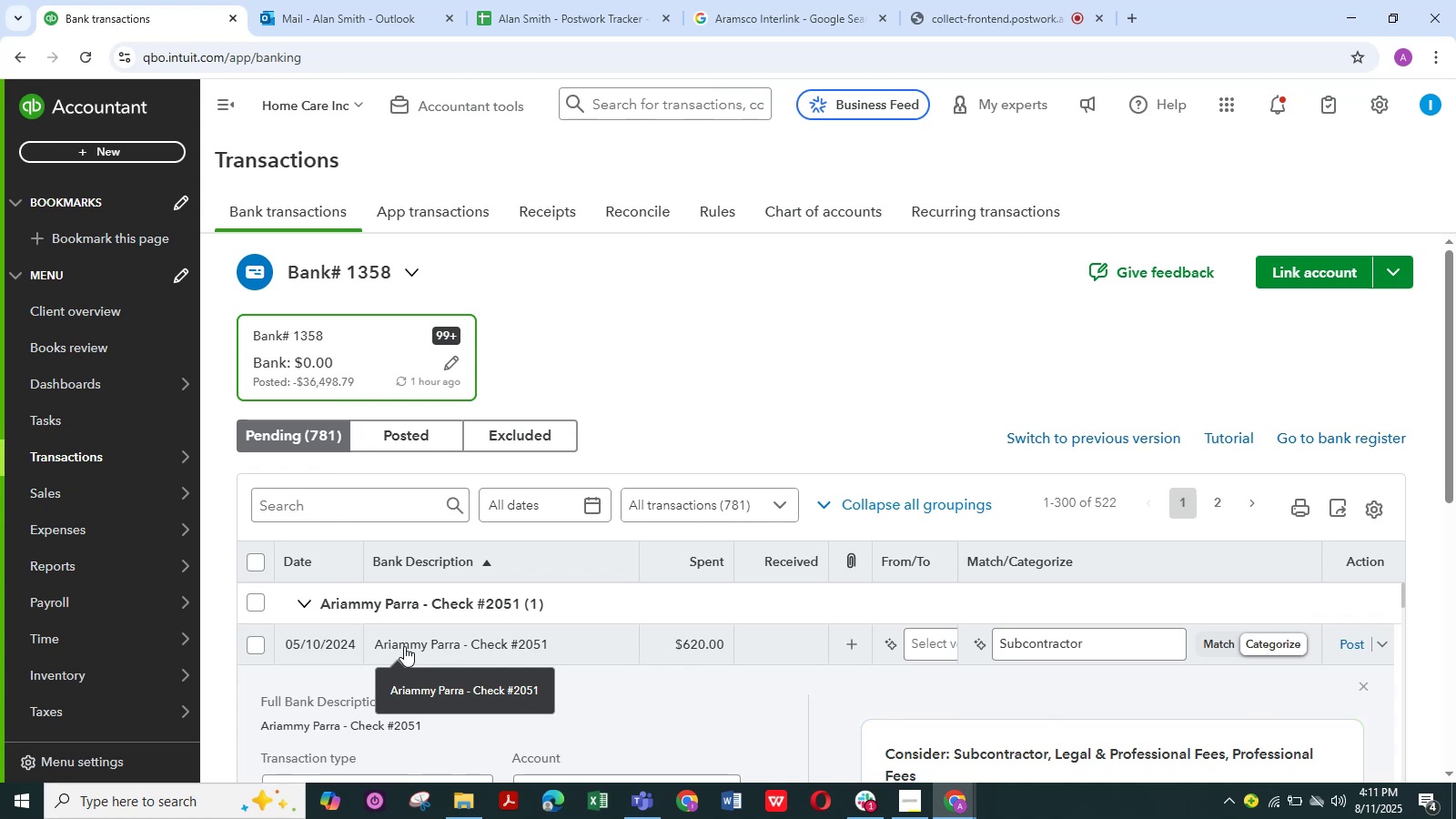 
scroll: coordinate [414, 627], scroll_direction: down, amount: 1.0
 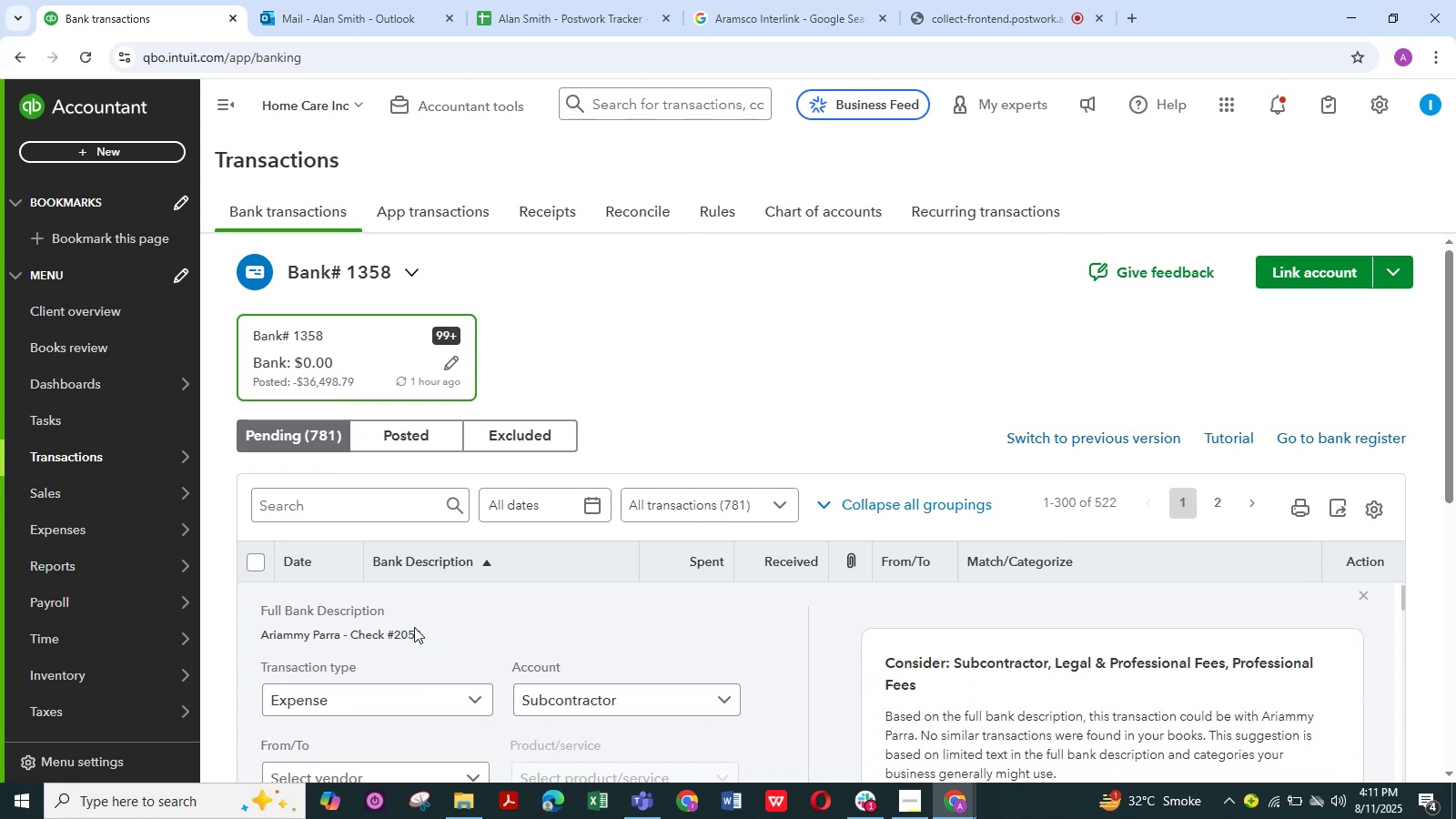 
scroll: coordinate [414, 627], scroll_direction: up, amount: 2.0
 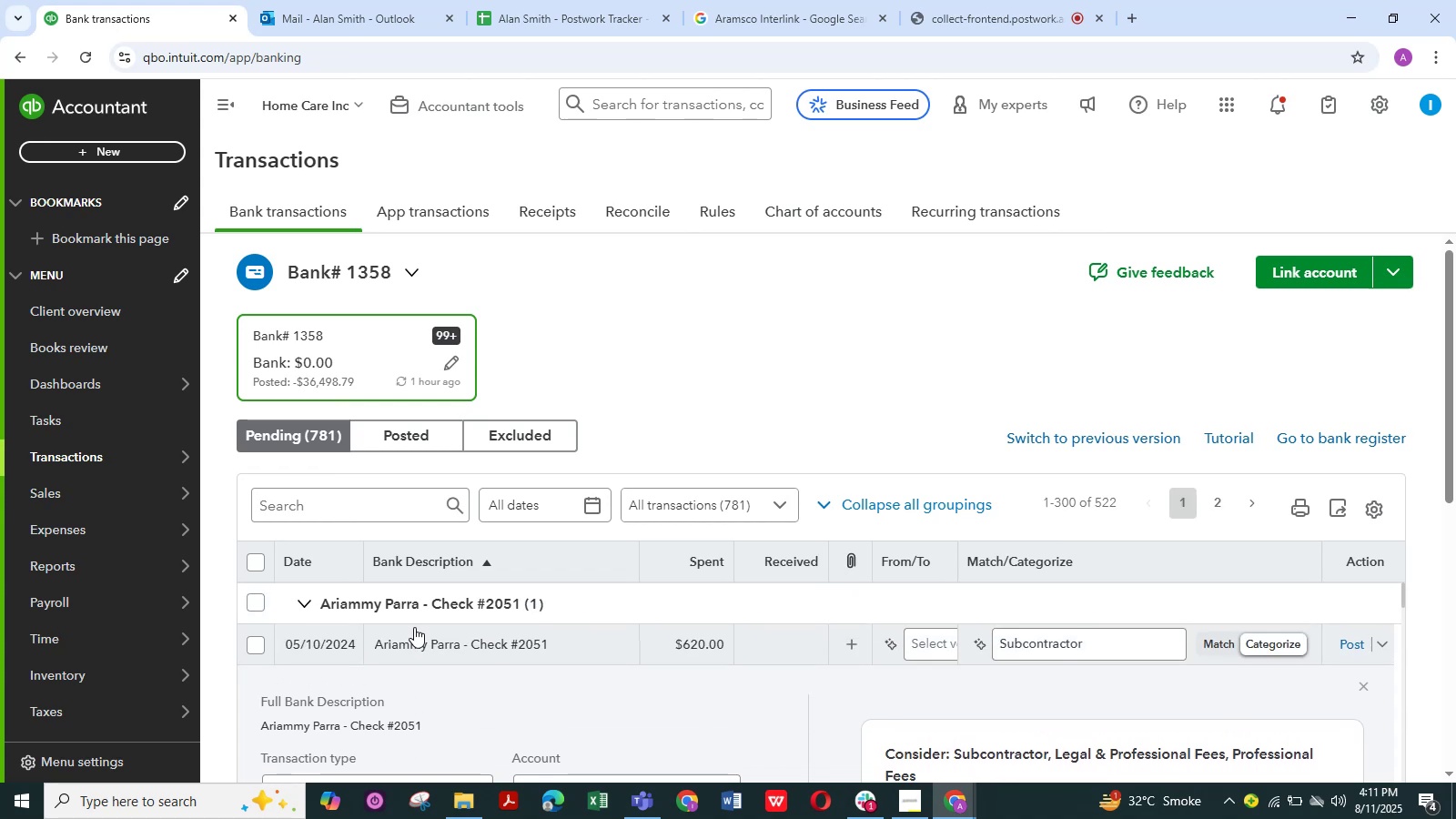 
scroll: coordinate [1108, 379], scroll_direction: down, amount: 4.0
 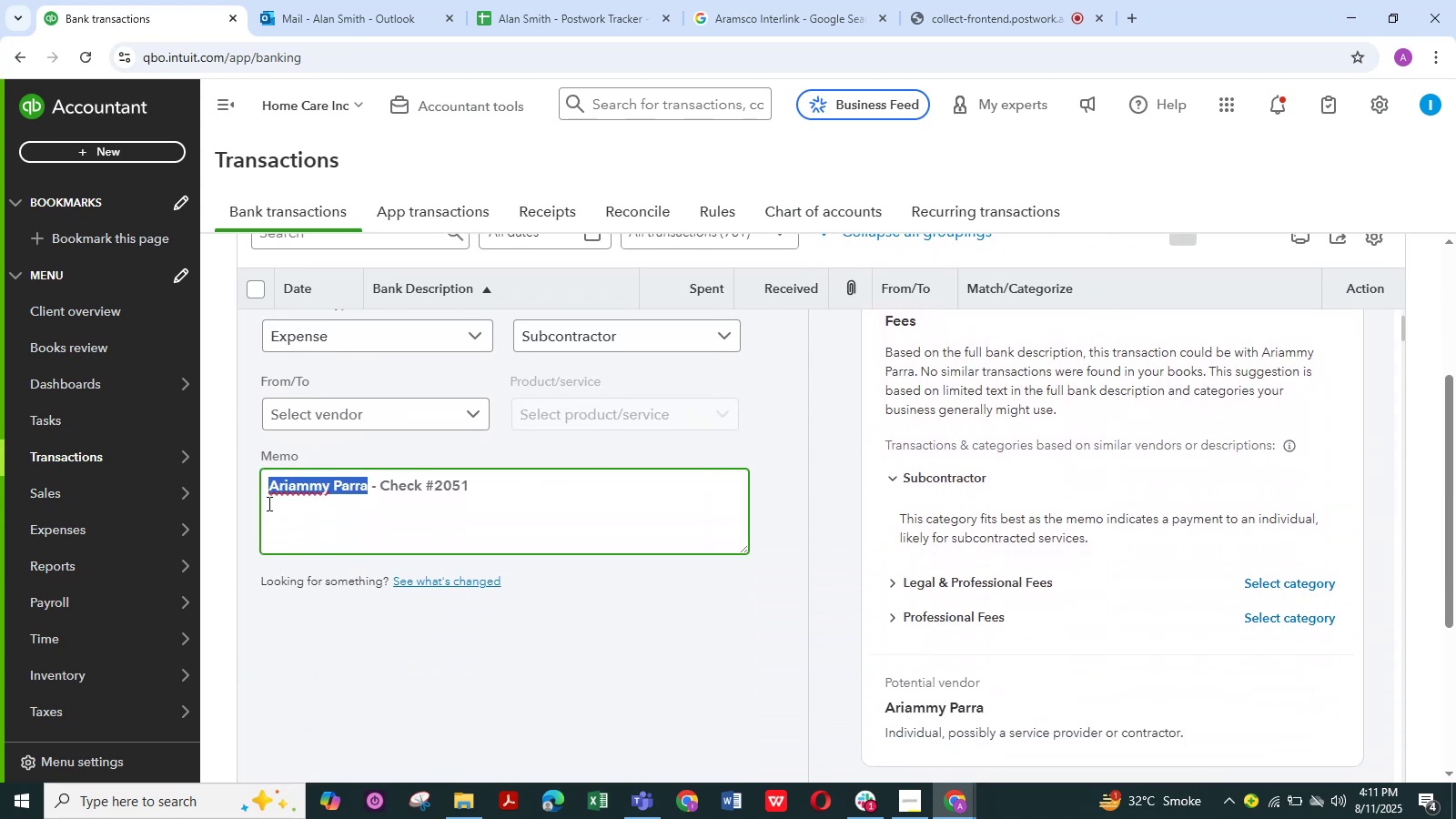 
wait(10.56)
 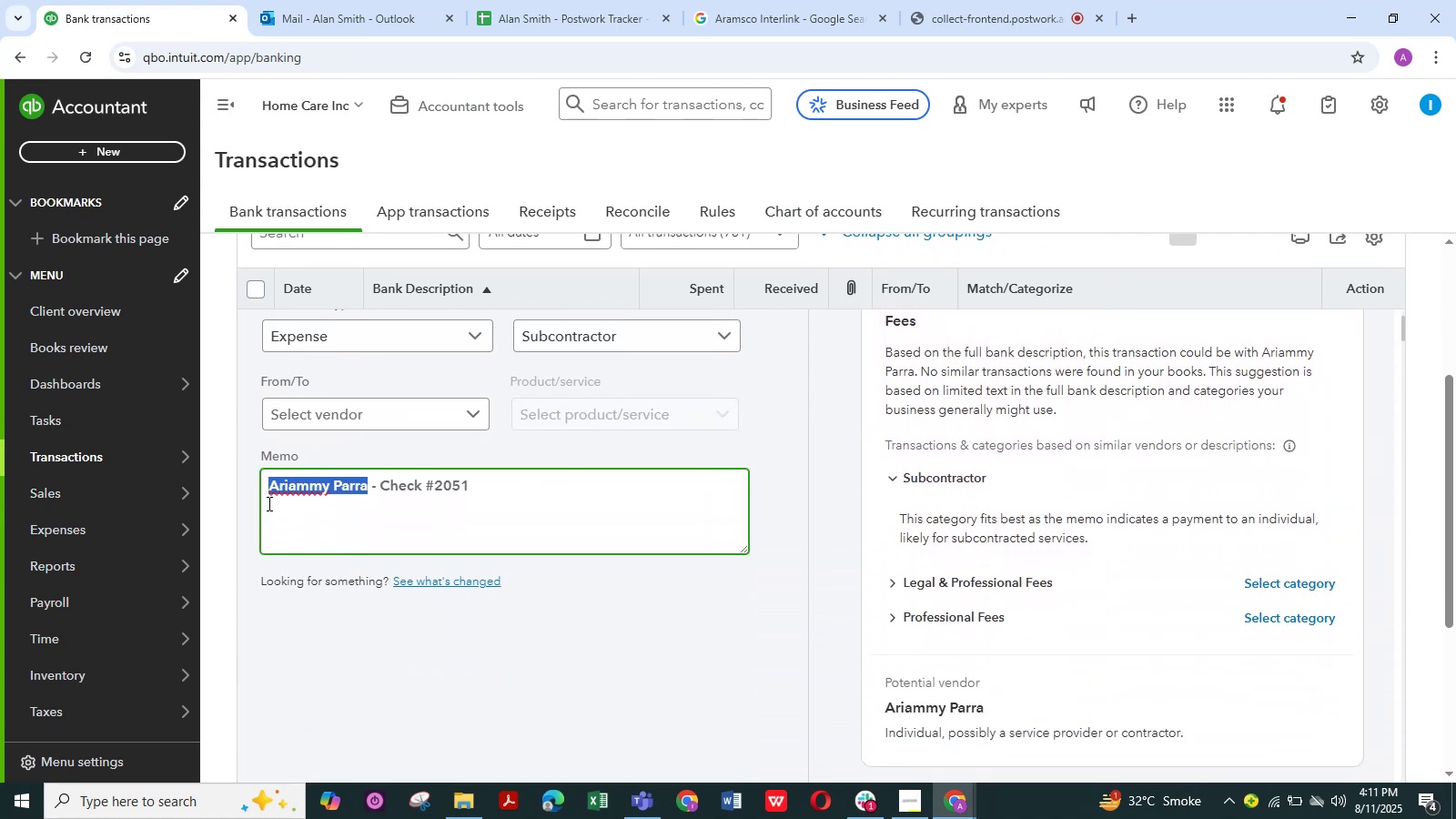 
key(Control+C)
 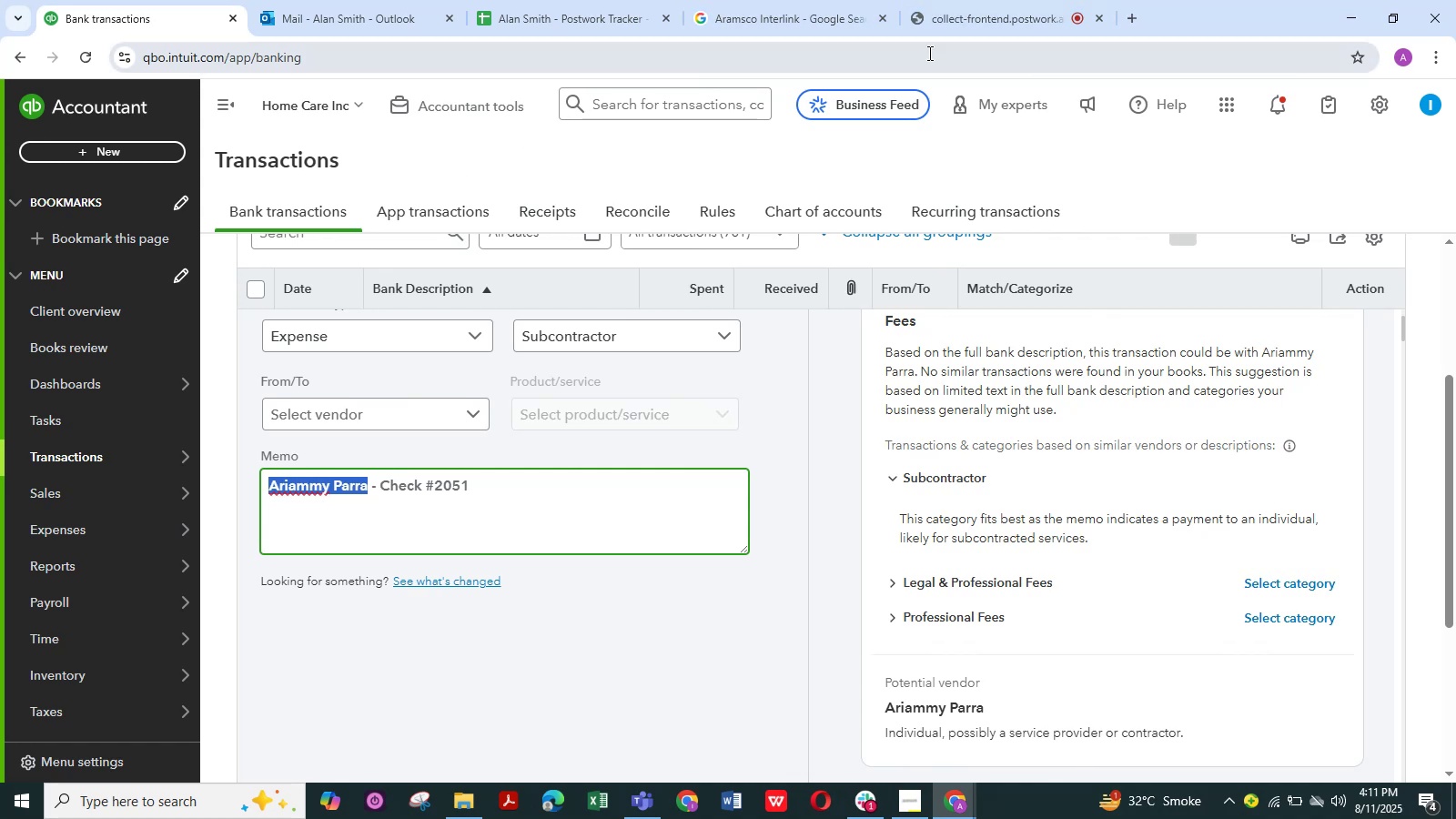 
left_click([791, 15])
 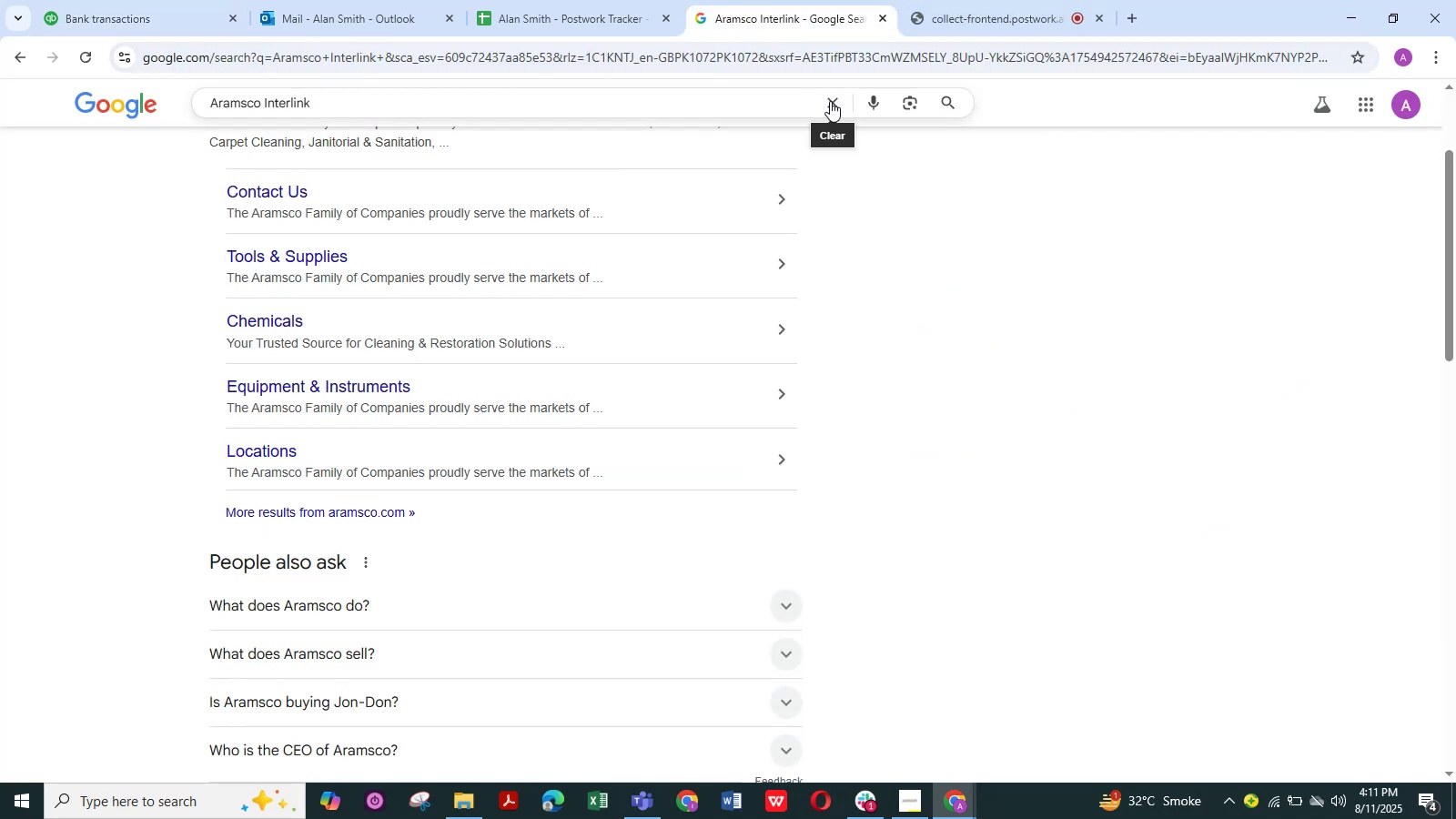 
left_click([831, 101])
 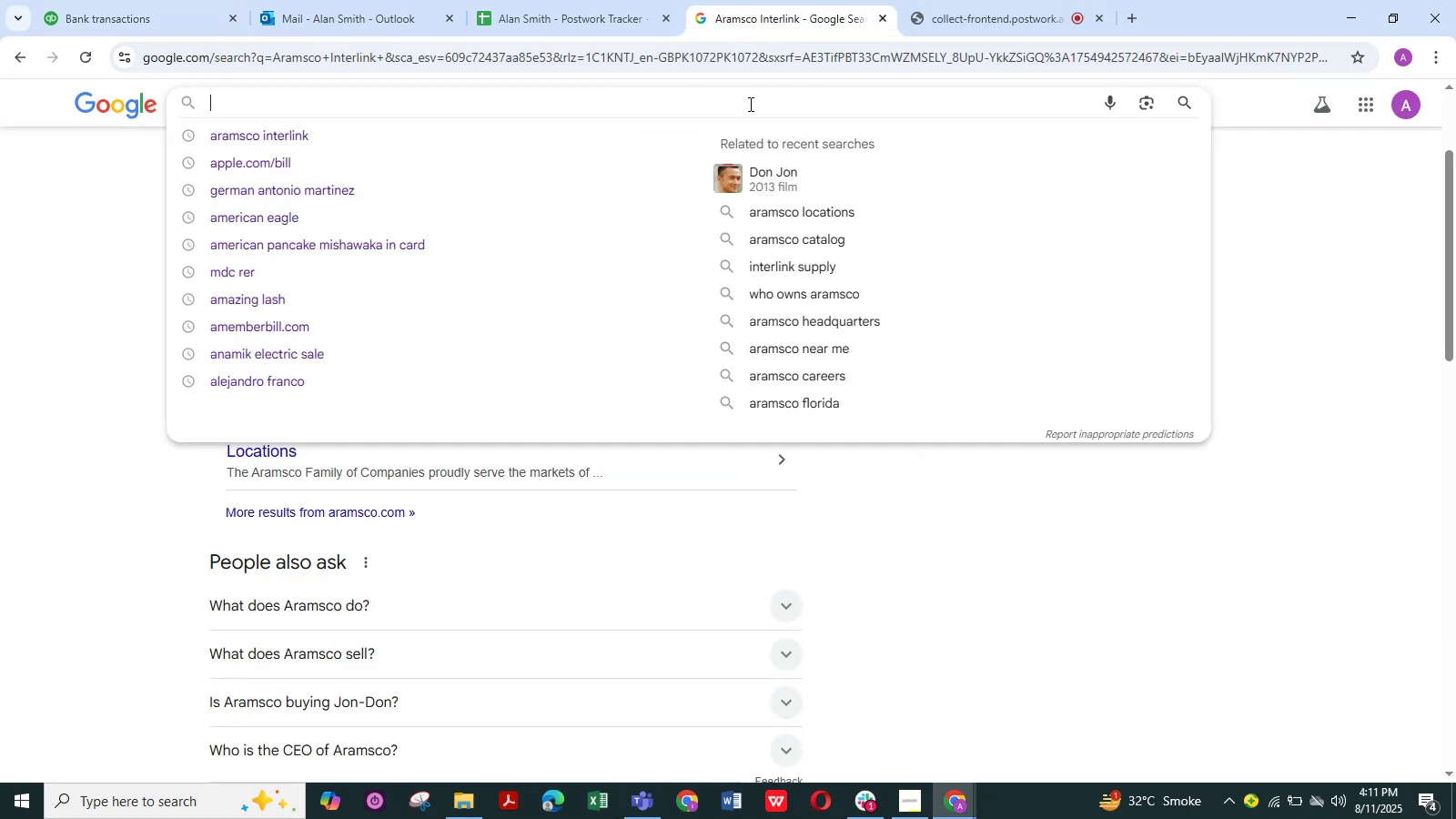 
left_click([749, 104])
 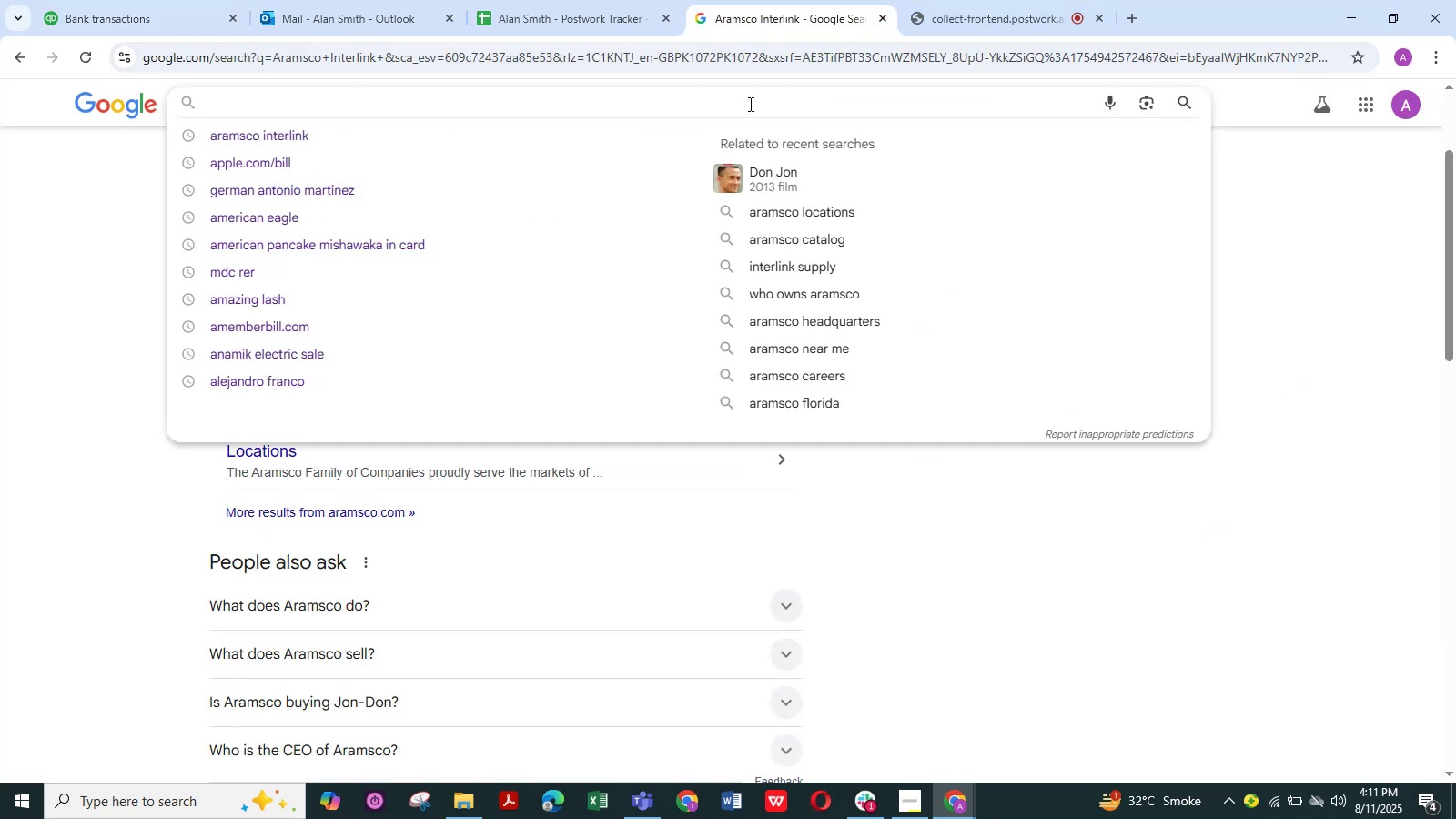 
key(Control+V)
 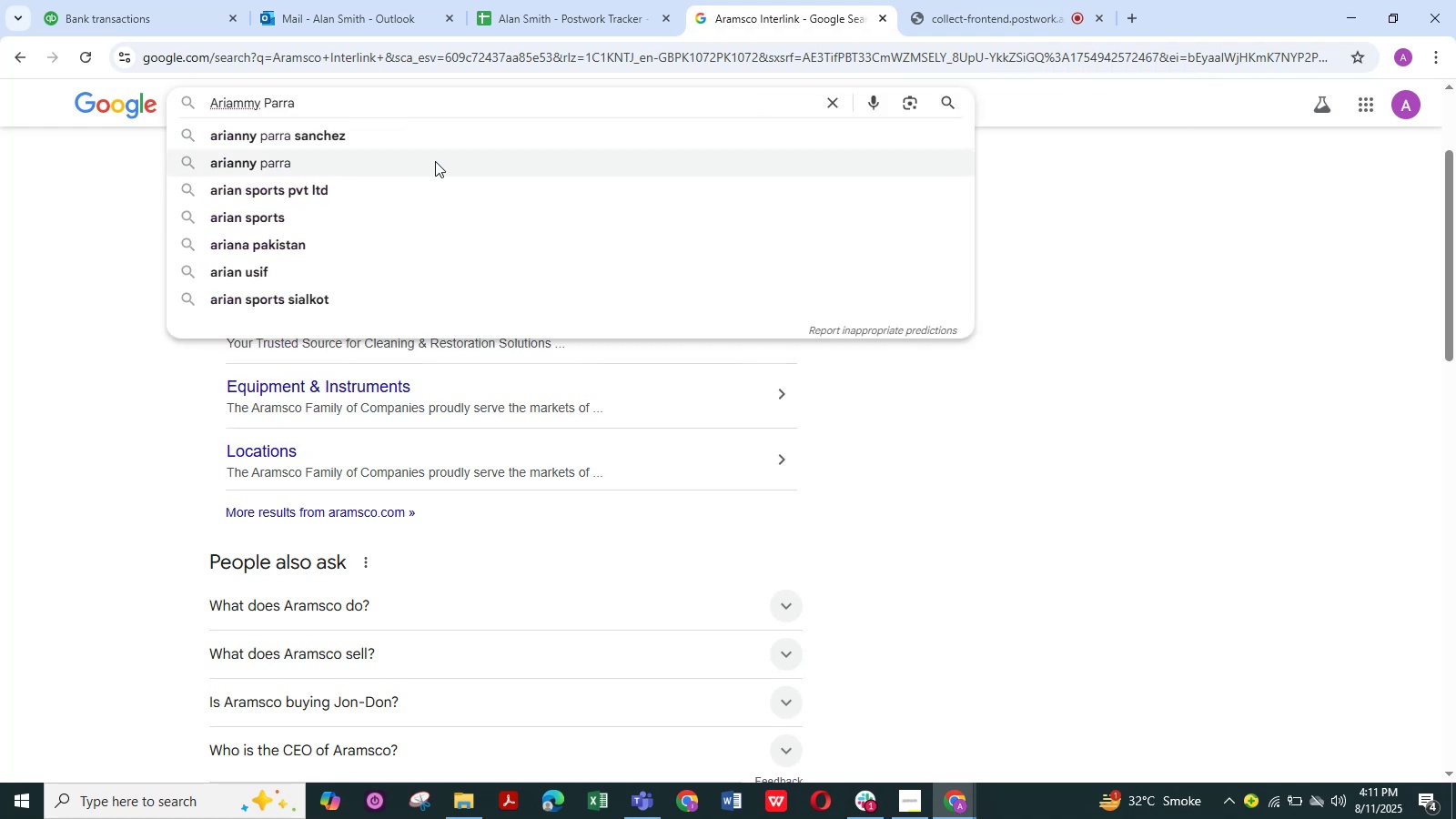 
wait(9.99)
 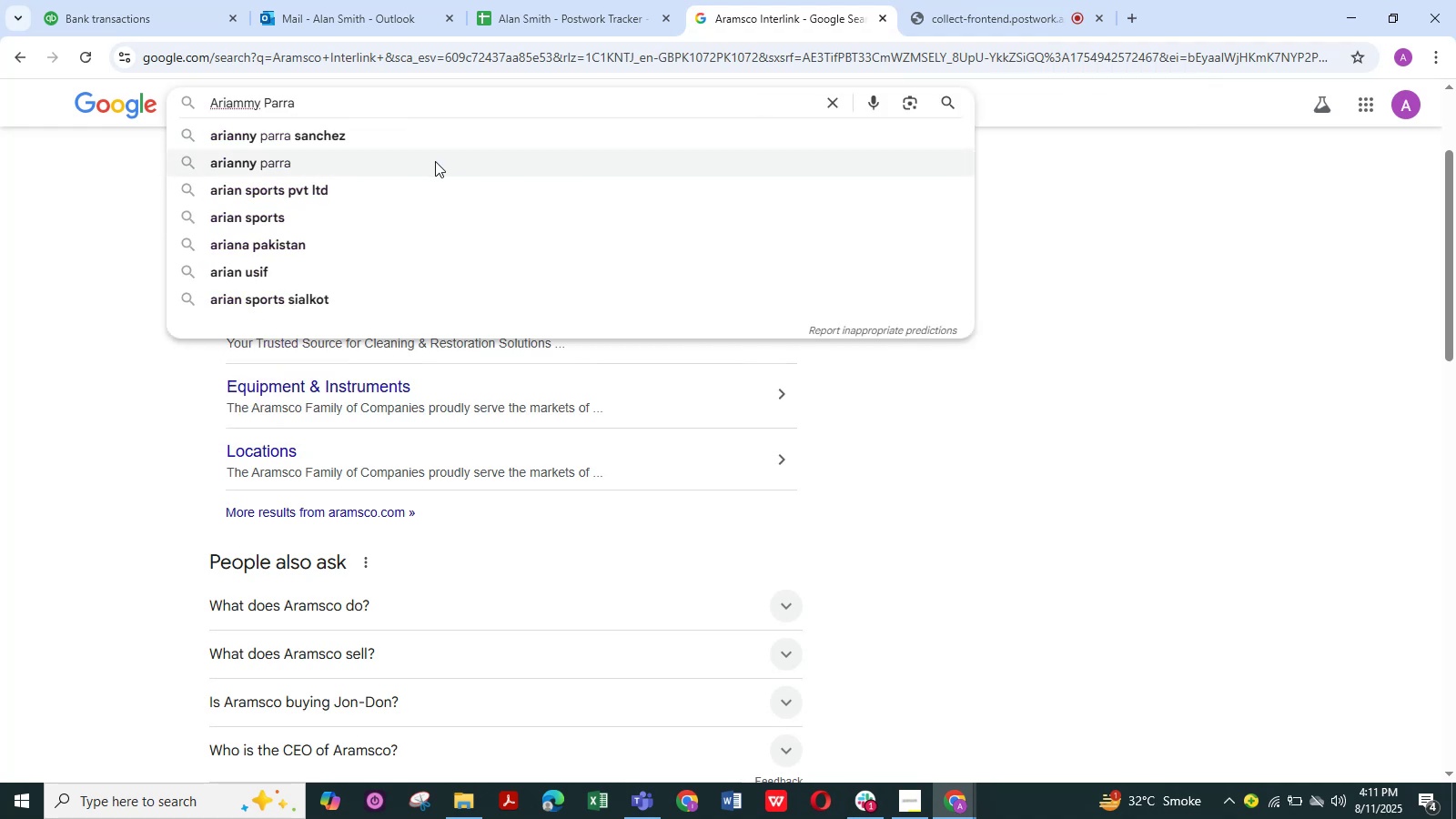 
left_click([945, 99])
 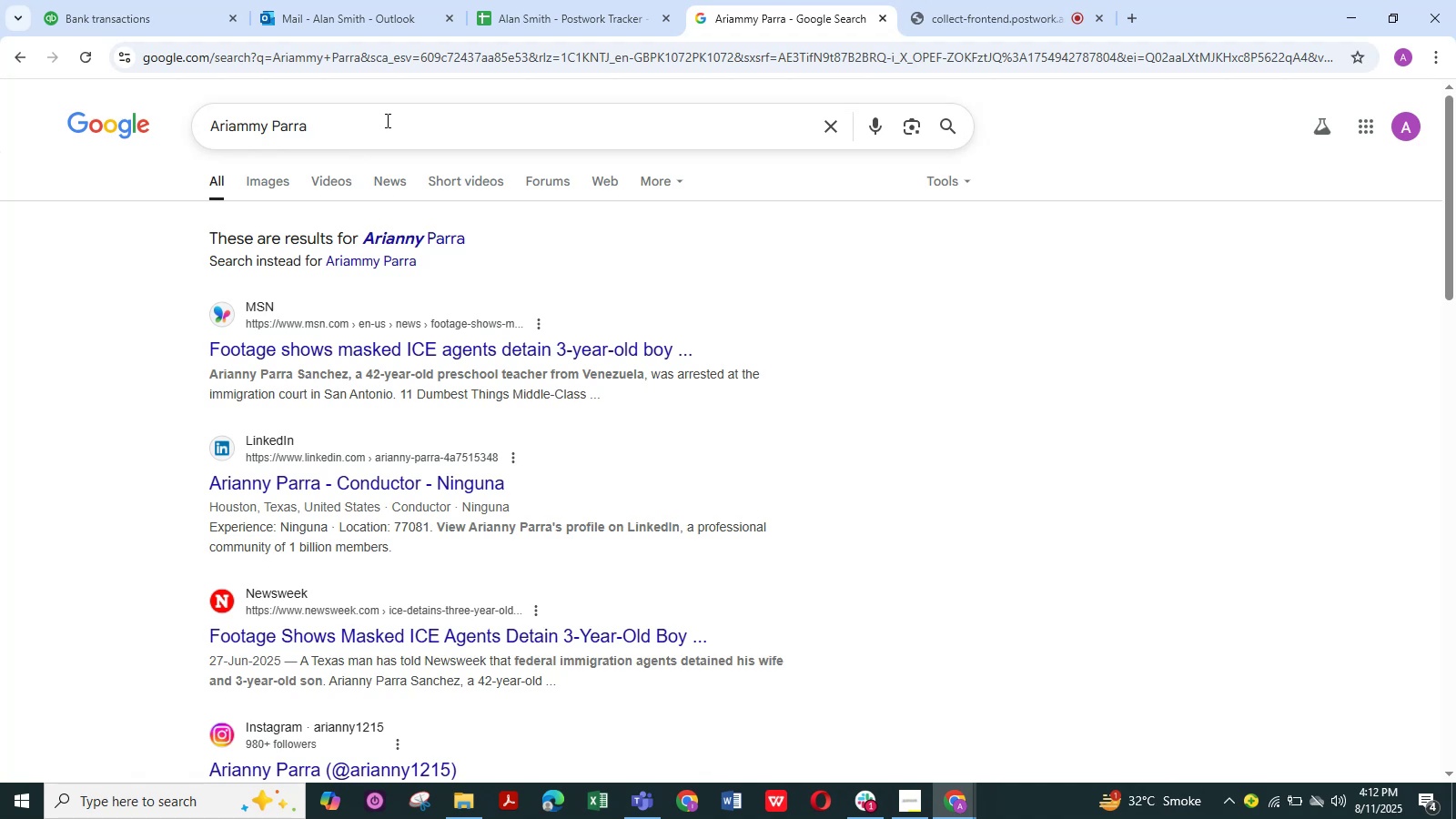 
wait(49.73)
 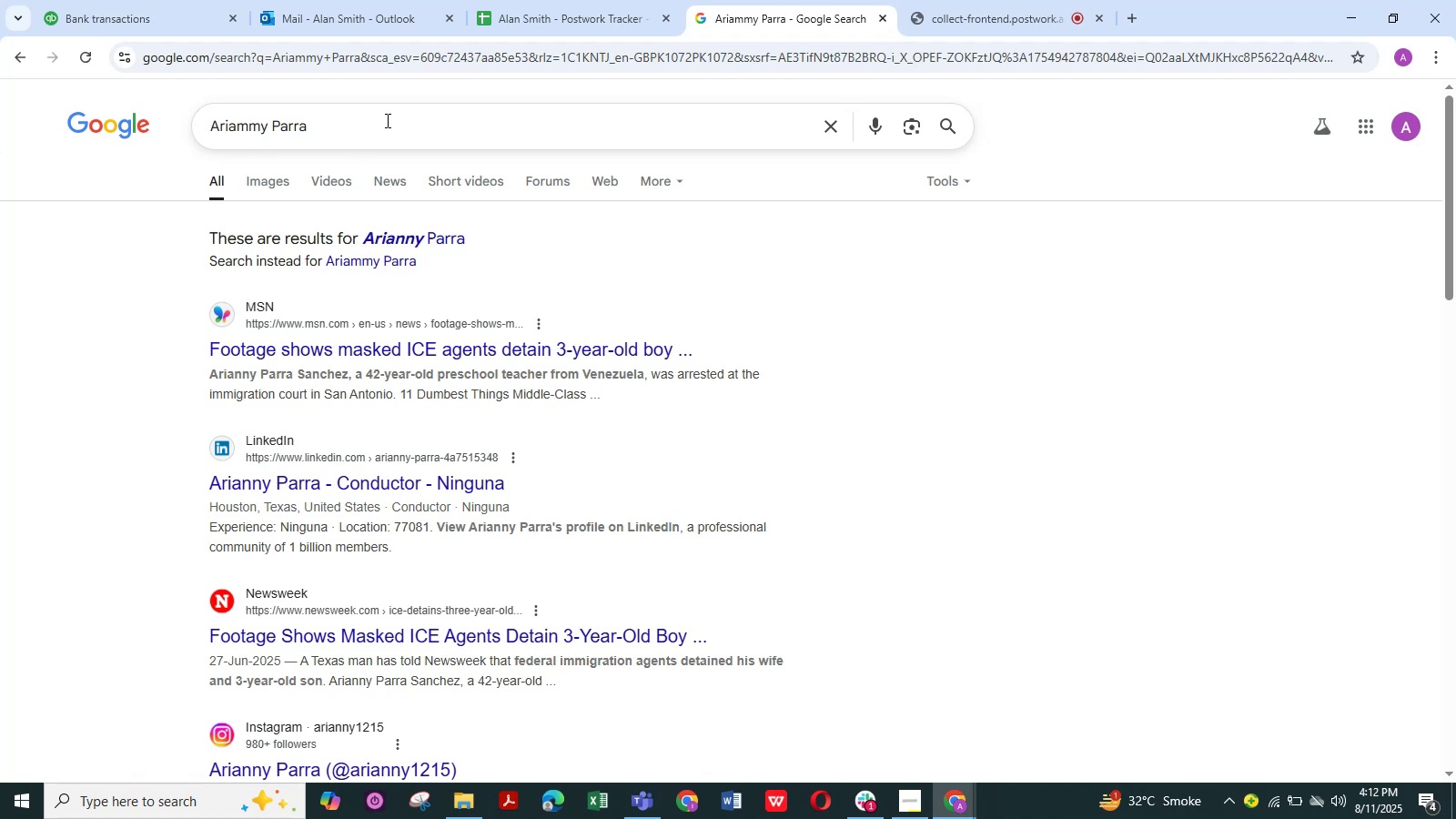 
scroll: coordinate [436, 347], scroll_direction: up, amount: 1.0
 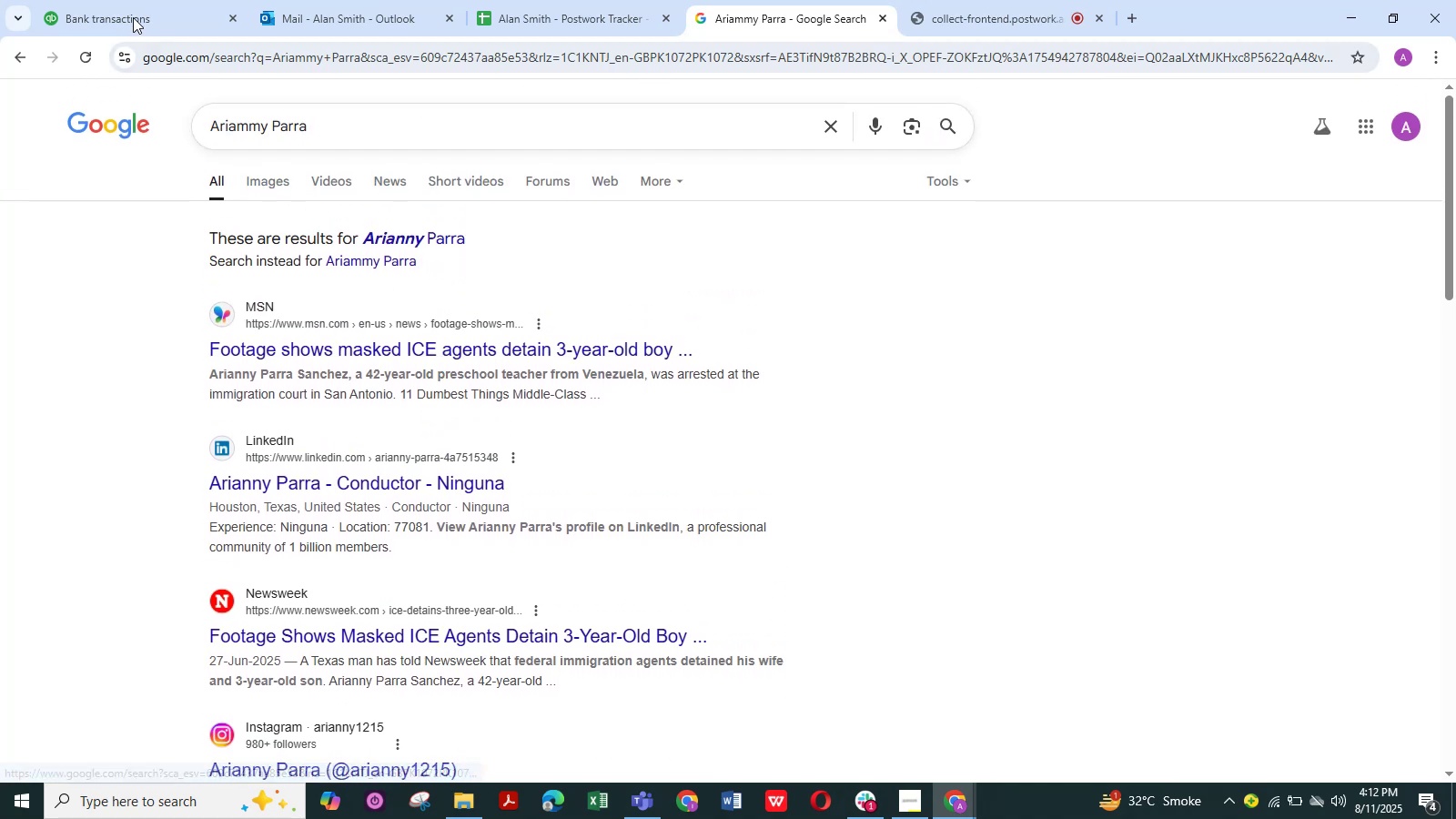 
left_click([130, 15])
 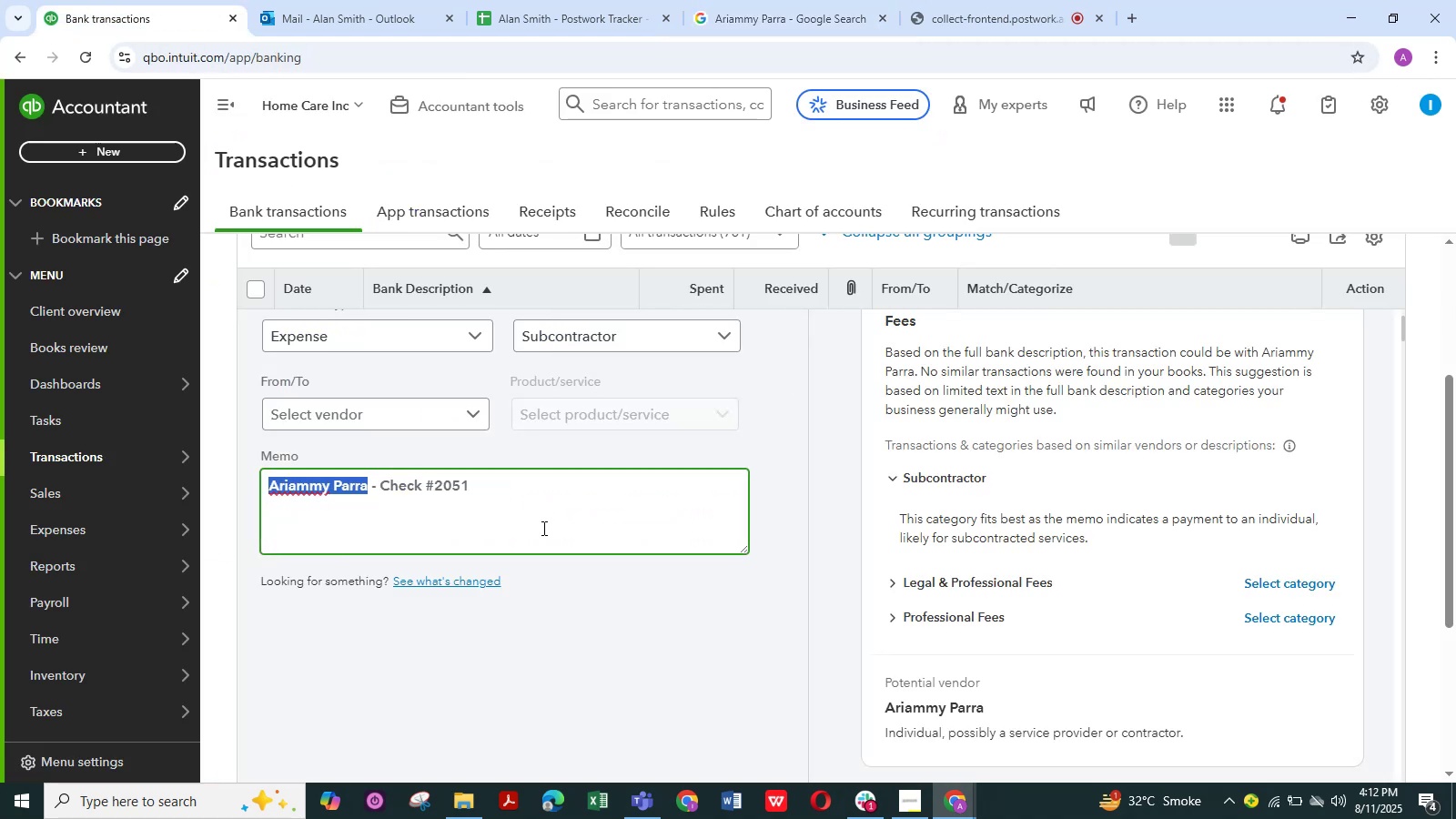 
left_click([573, 522])
 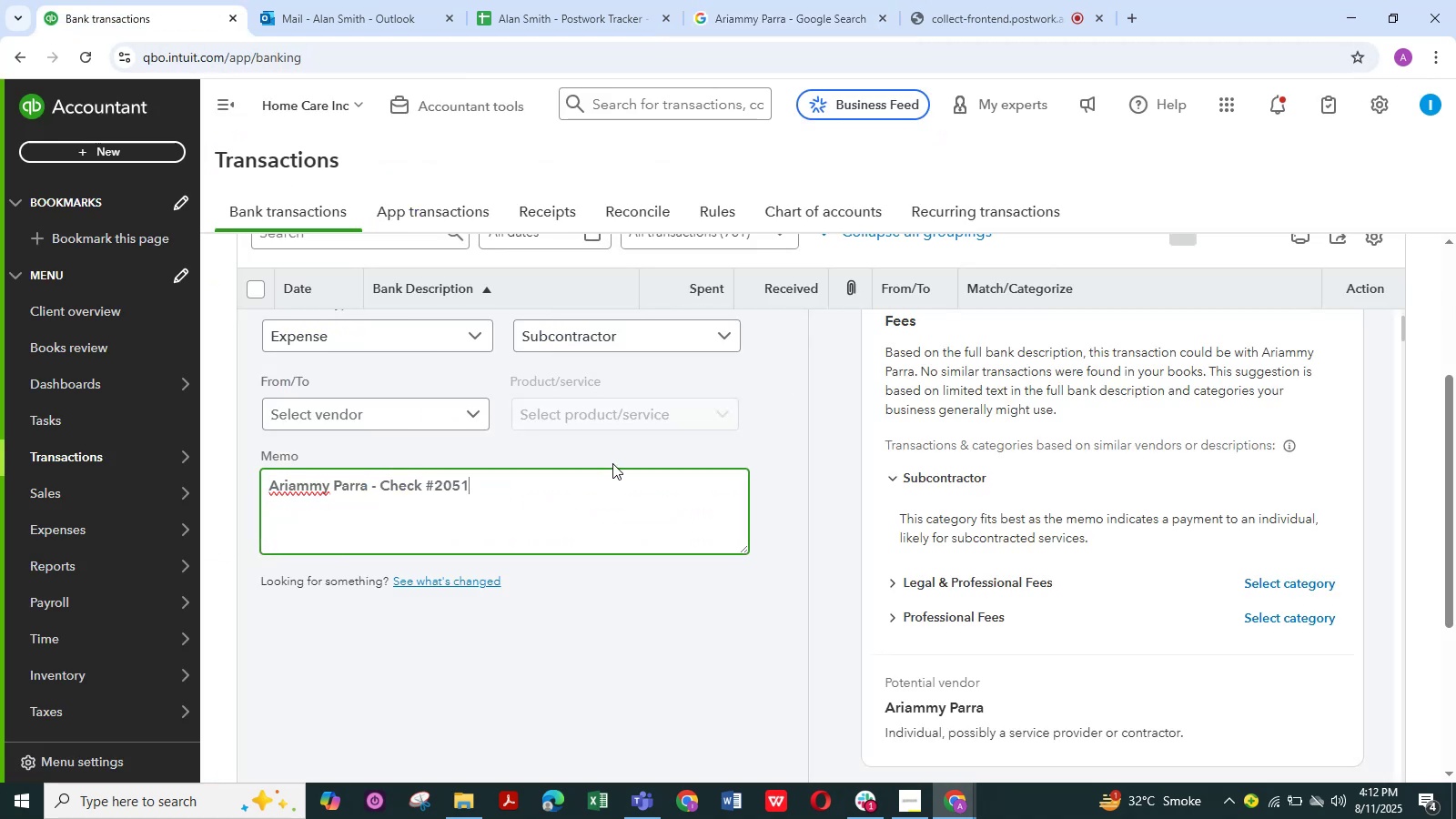 
scroll: coordinate [612, 463], scroll_direction: up, amount: 1.0
 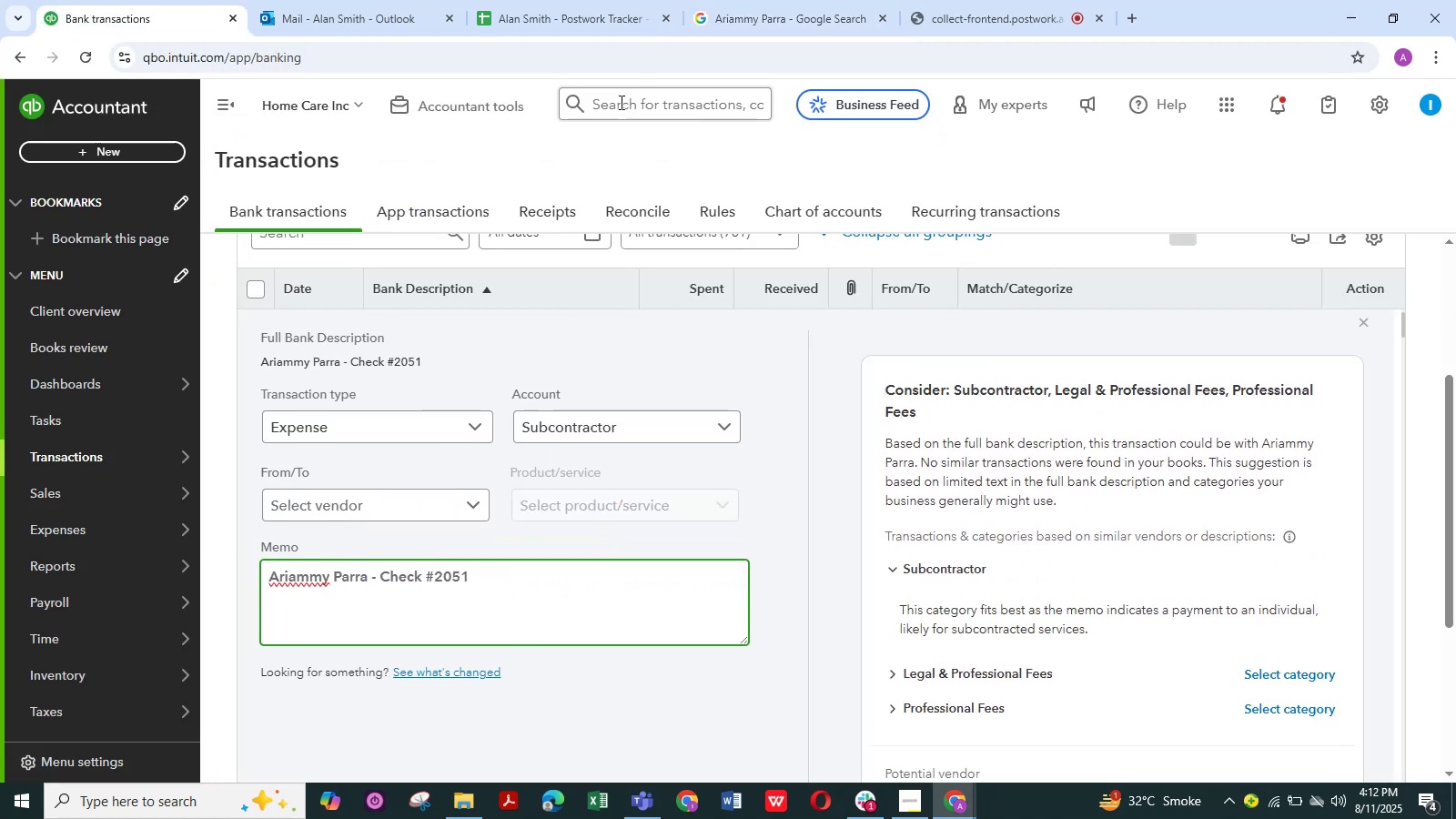 
left_click([794, 30])
 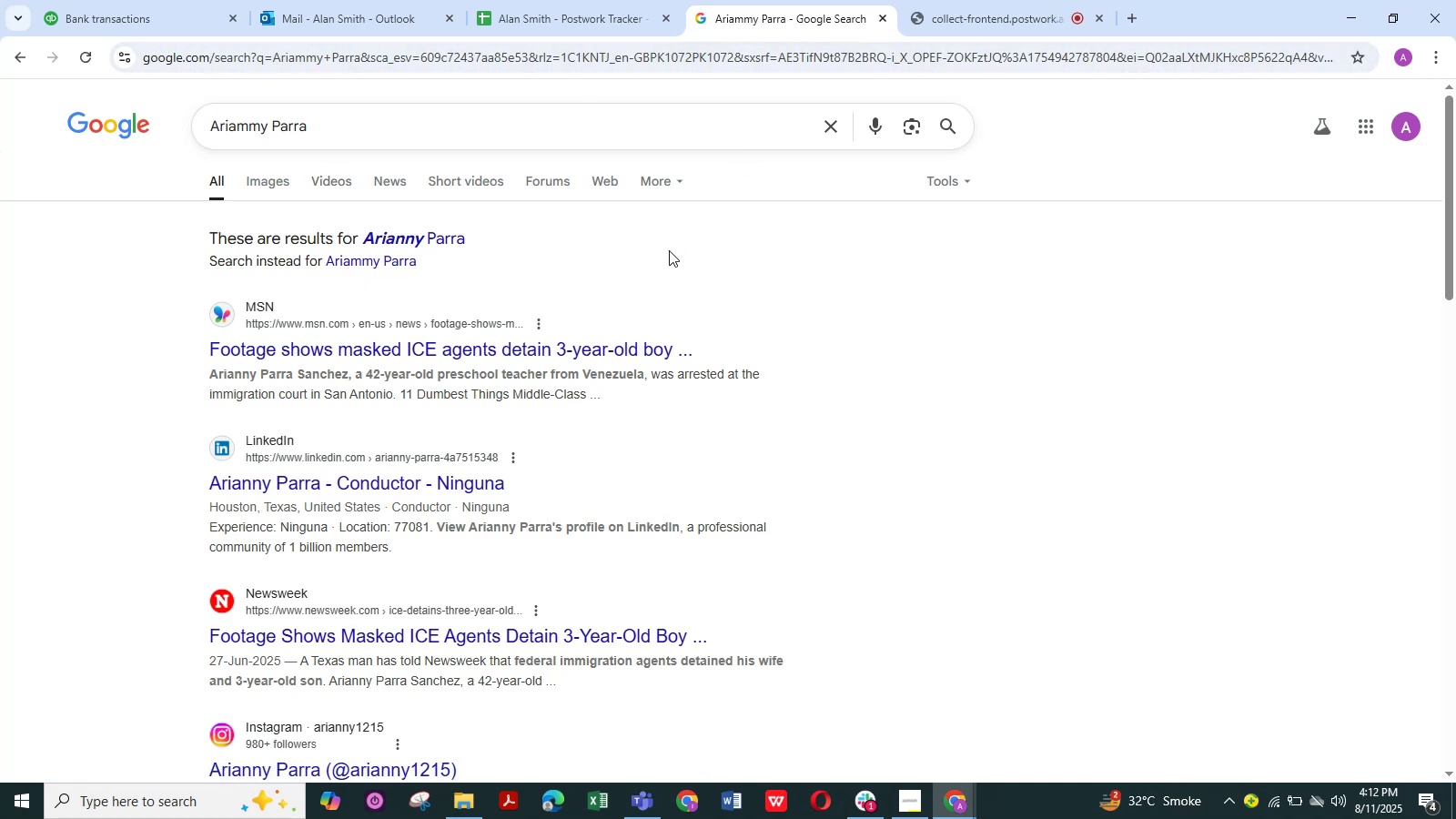 
wait(11.47)
 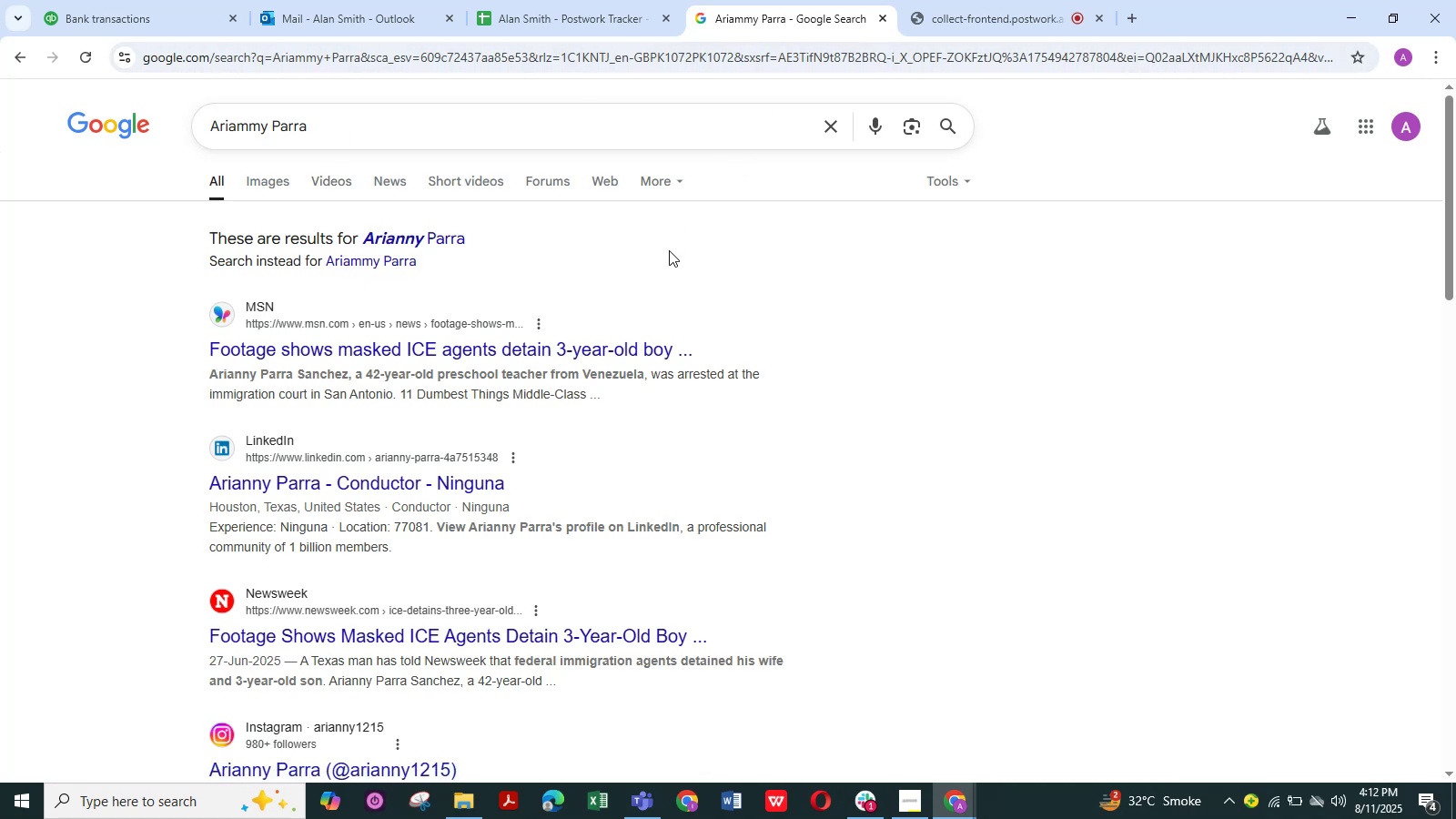 
left_click([153, 9])
 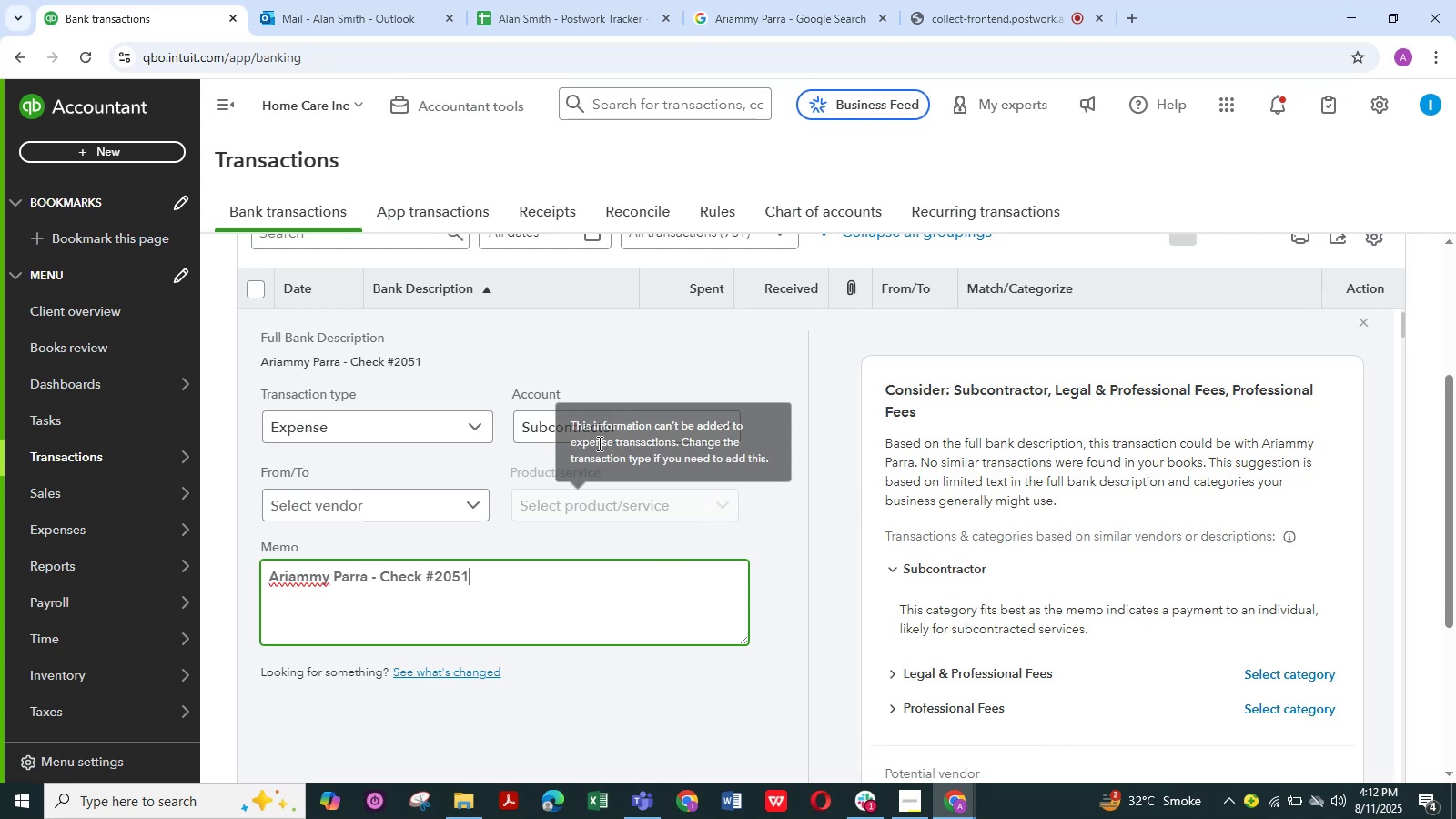 
scroll: coordinate [463, 399], scroll_direction: up, amount: 1.0
 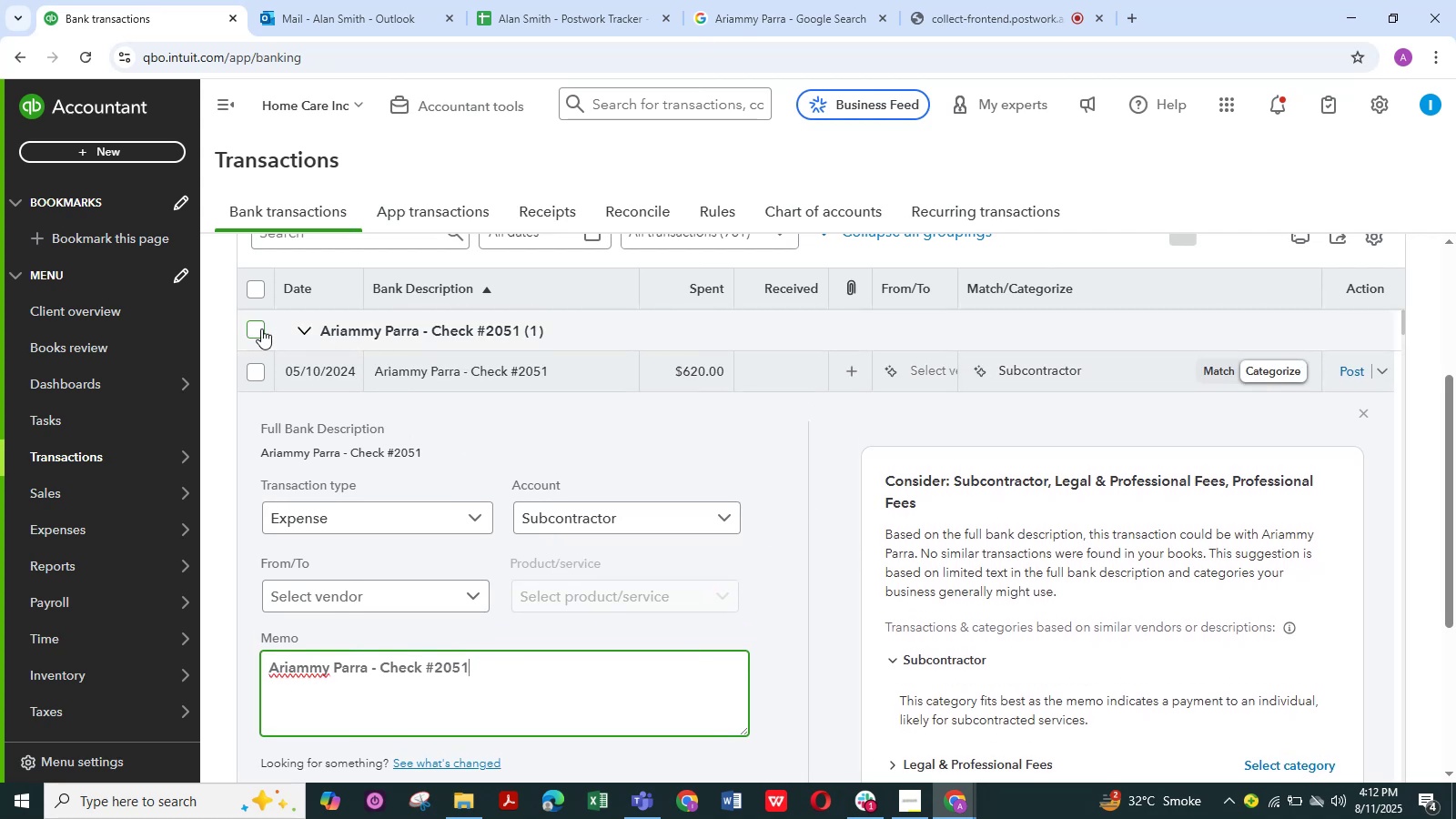 
left_click([261, 329])
 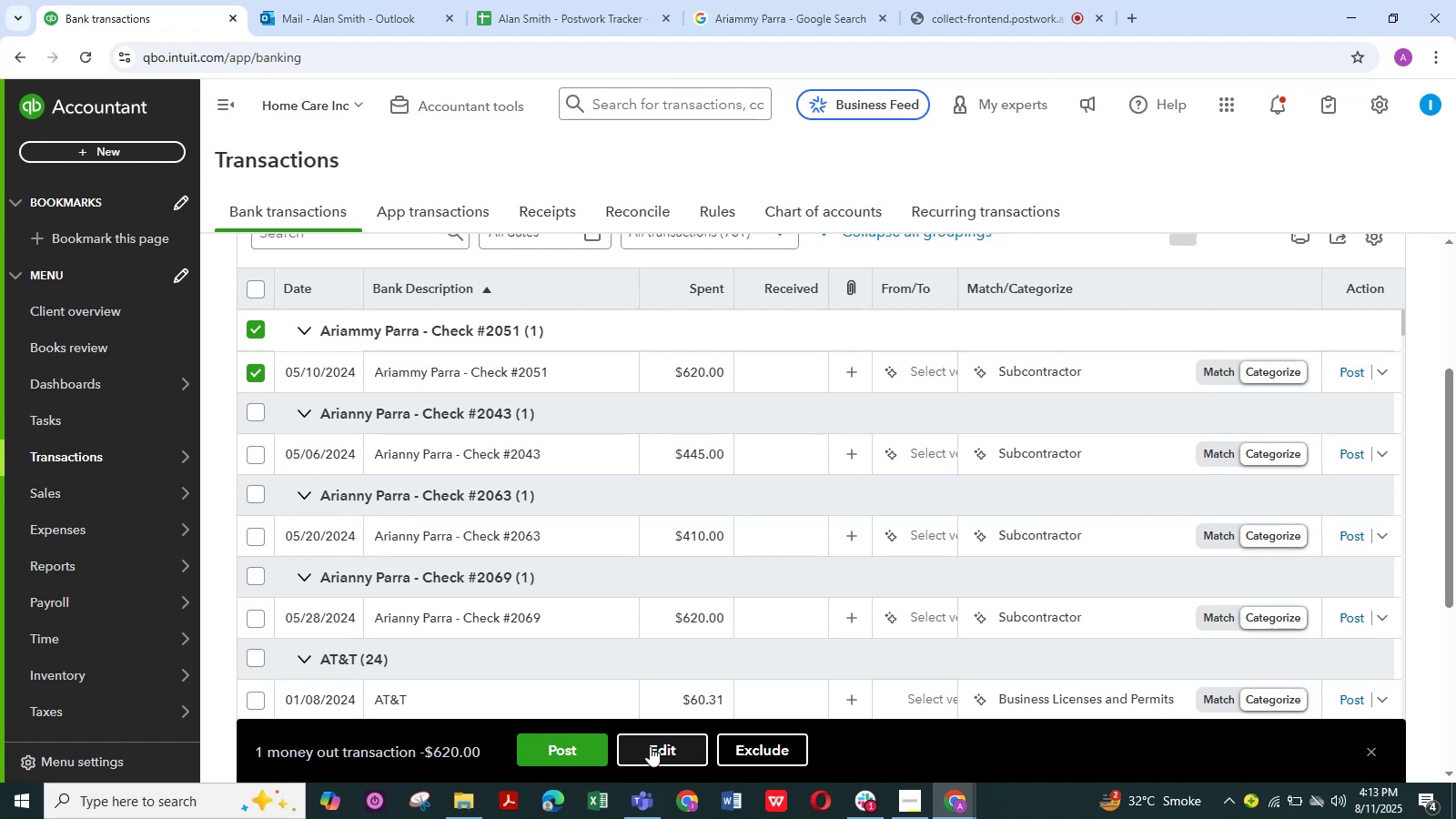 
wait(16.52)
 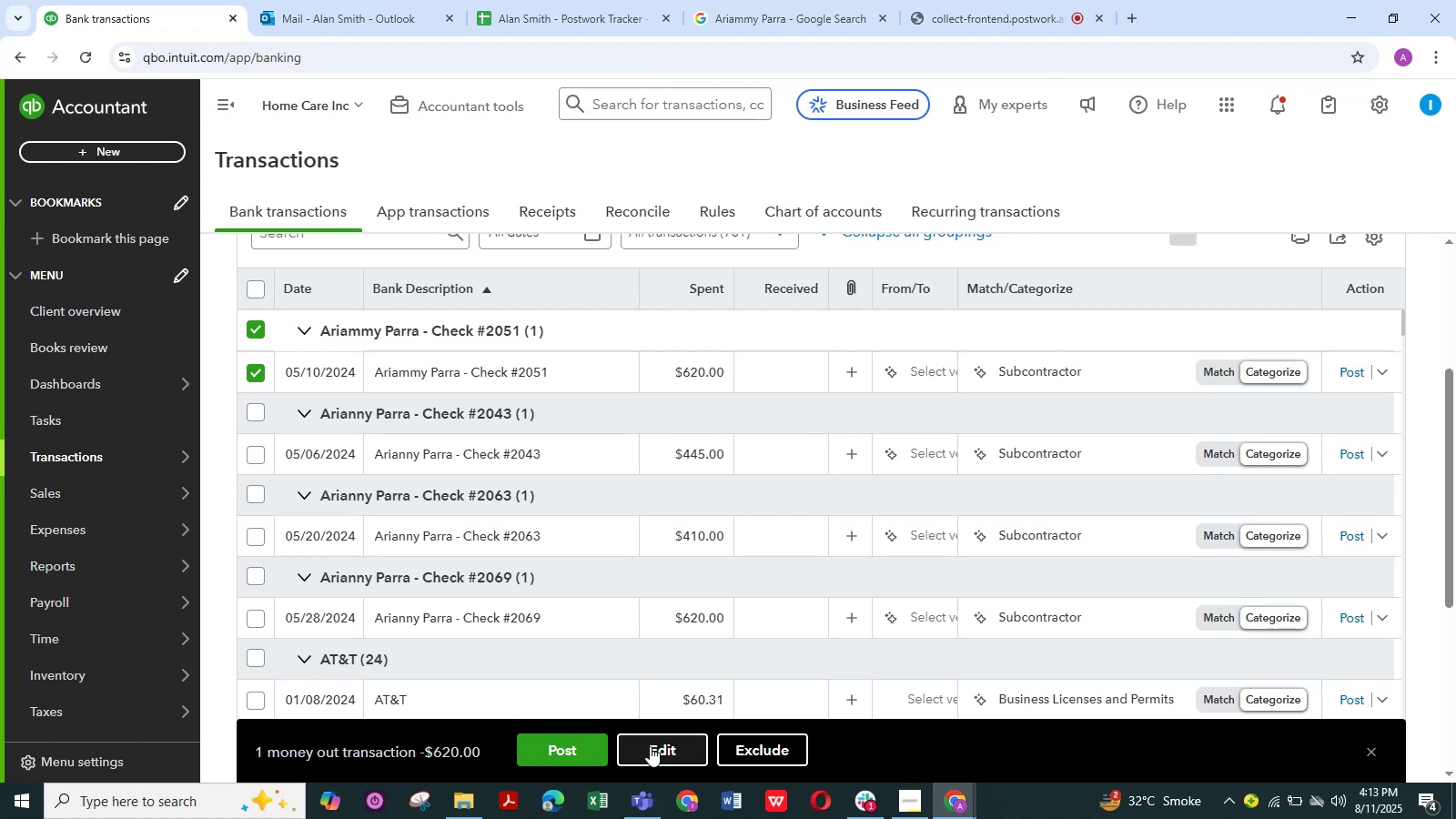 
left_click([670, 743])
 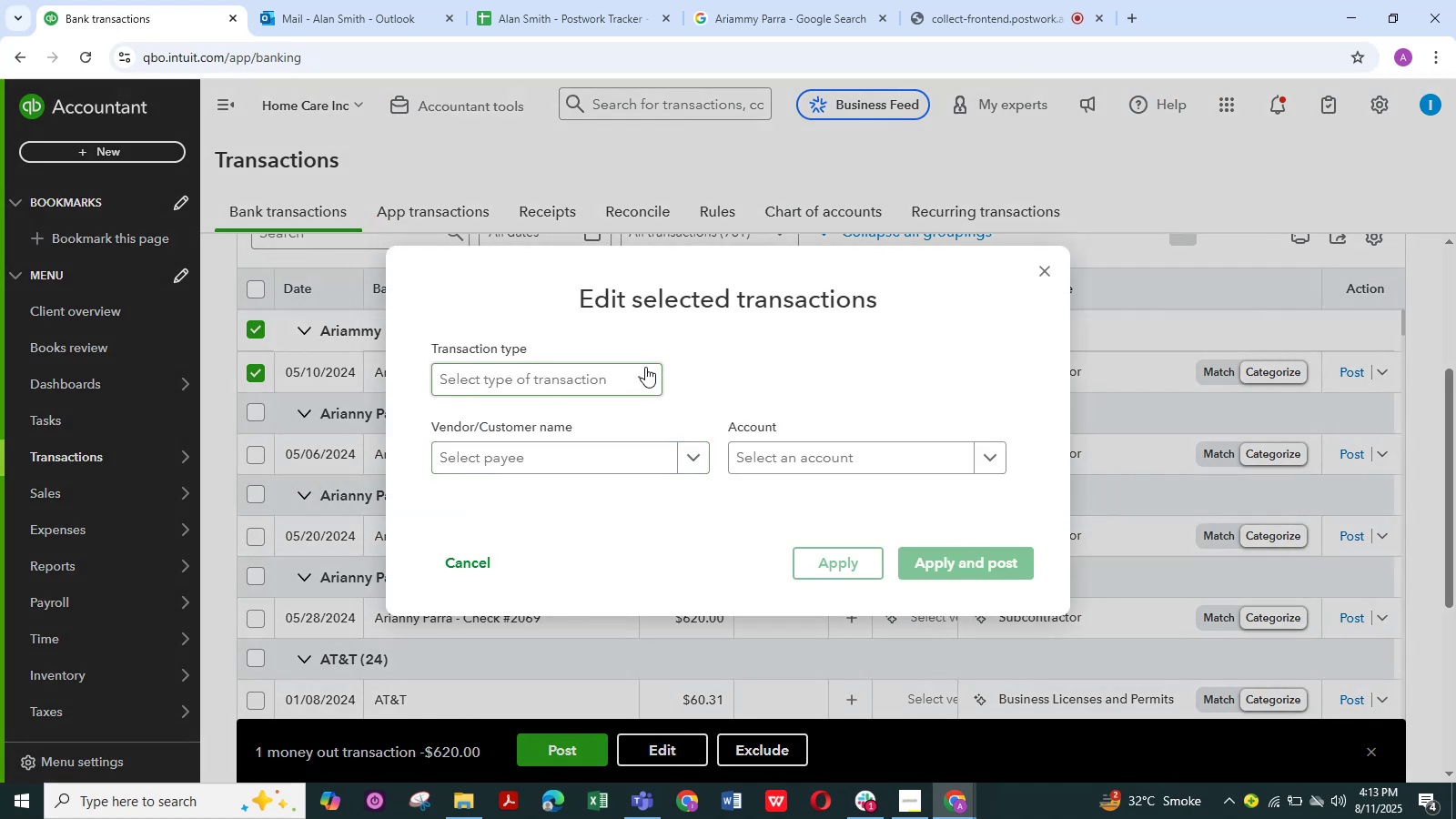 
left_click([638, 378])
 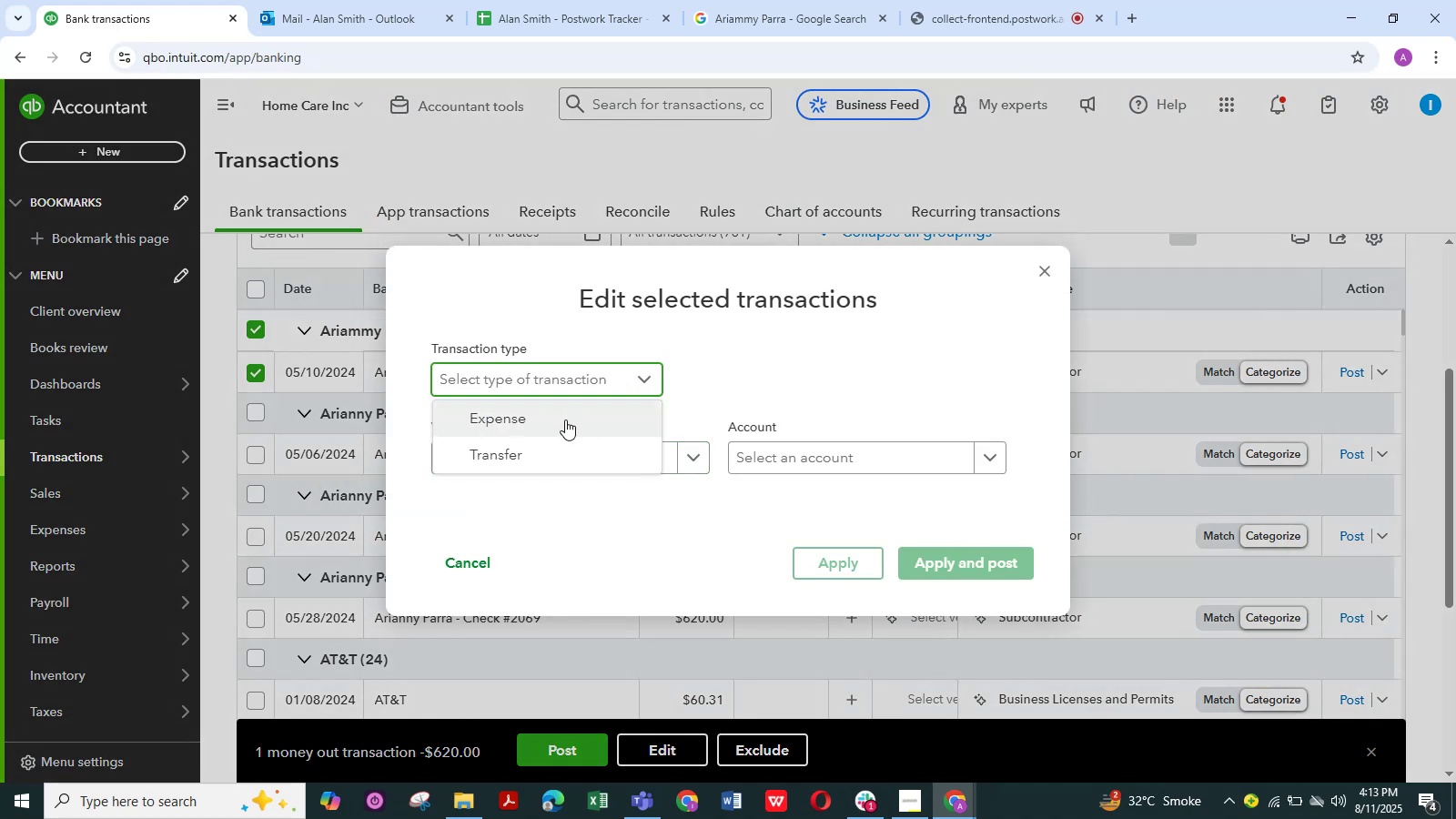 
left_click([565, 420])
 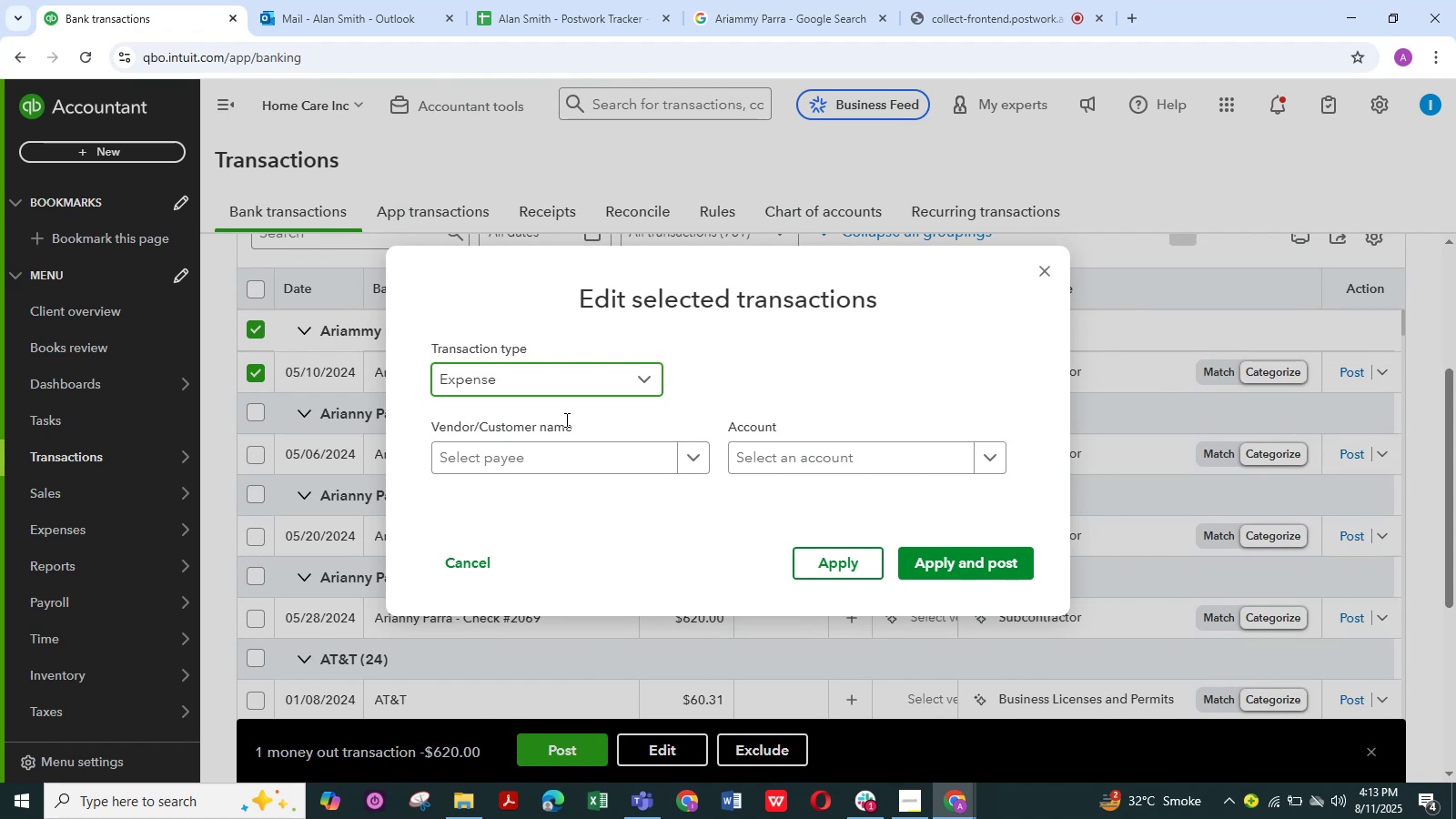 
wait(14.07)
 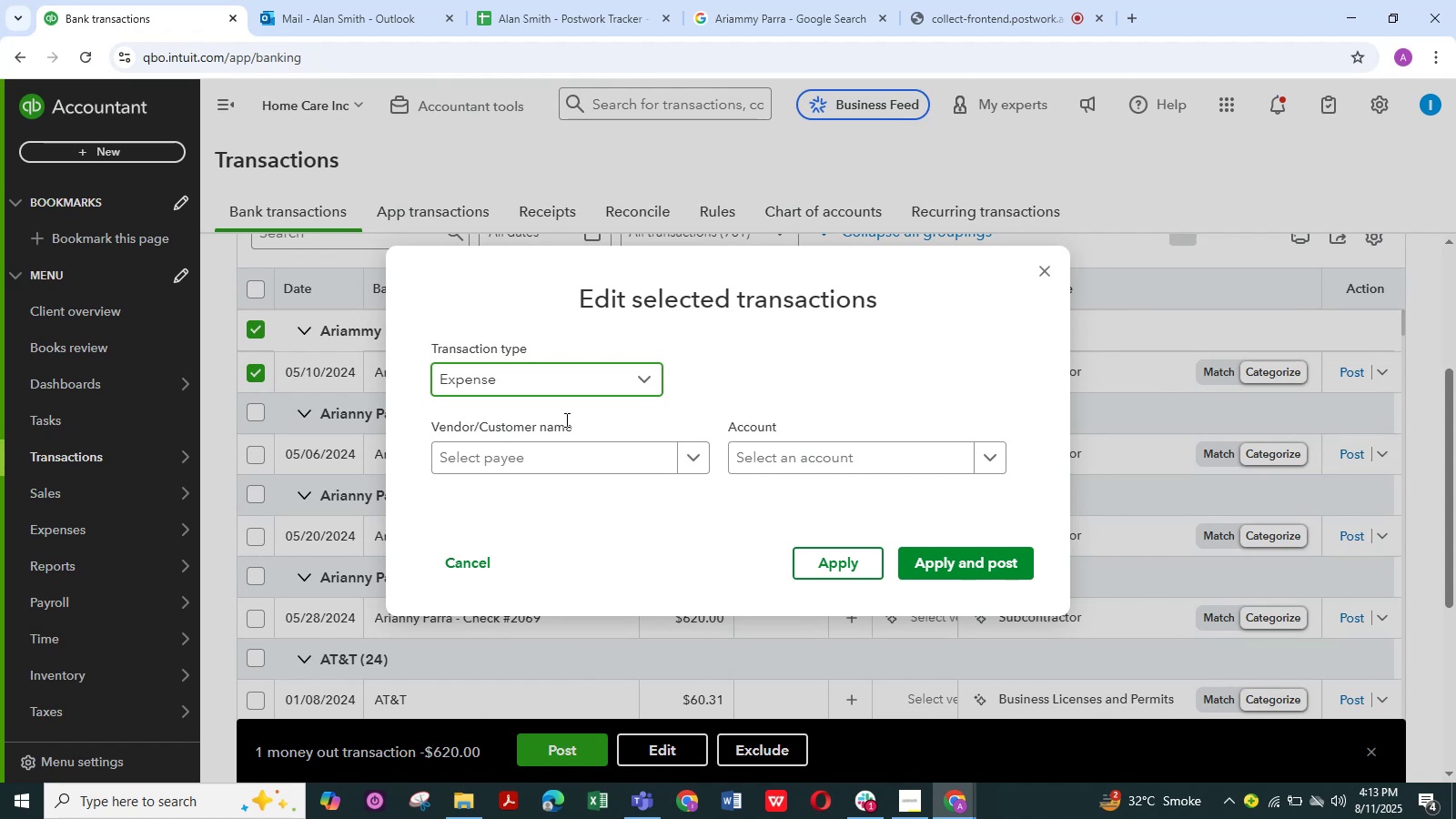 
left_click([698, 463])
 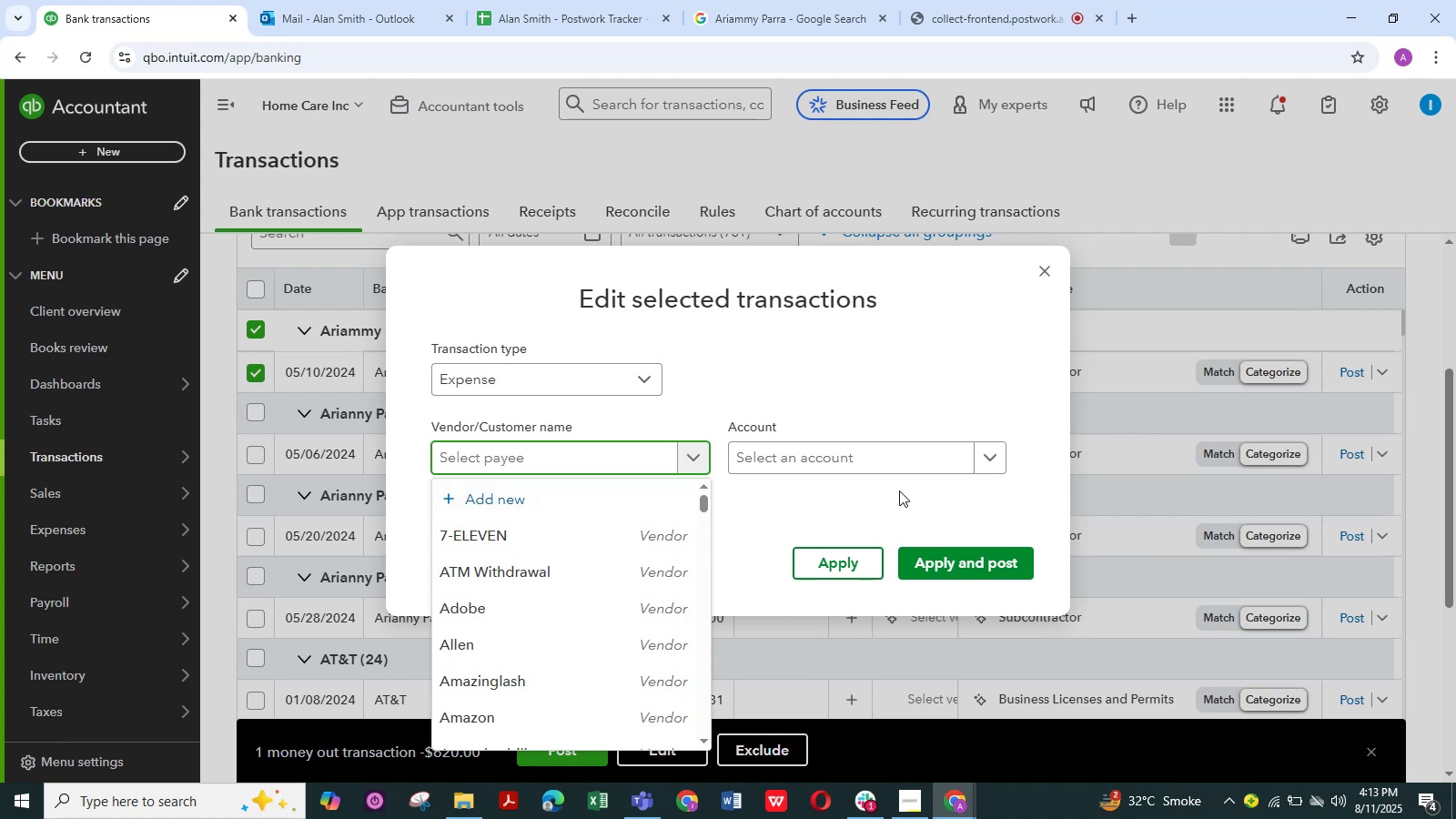 
left_click([986, 458])
 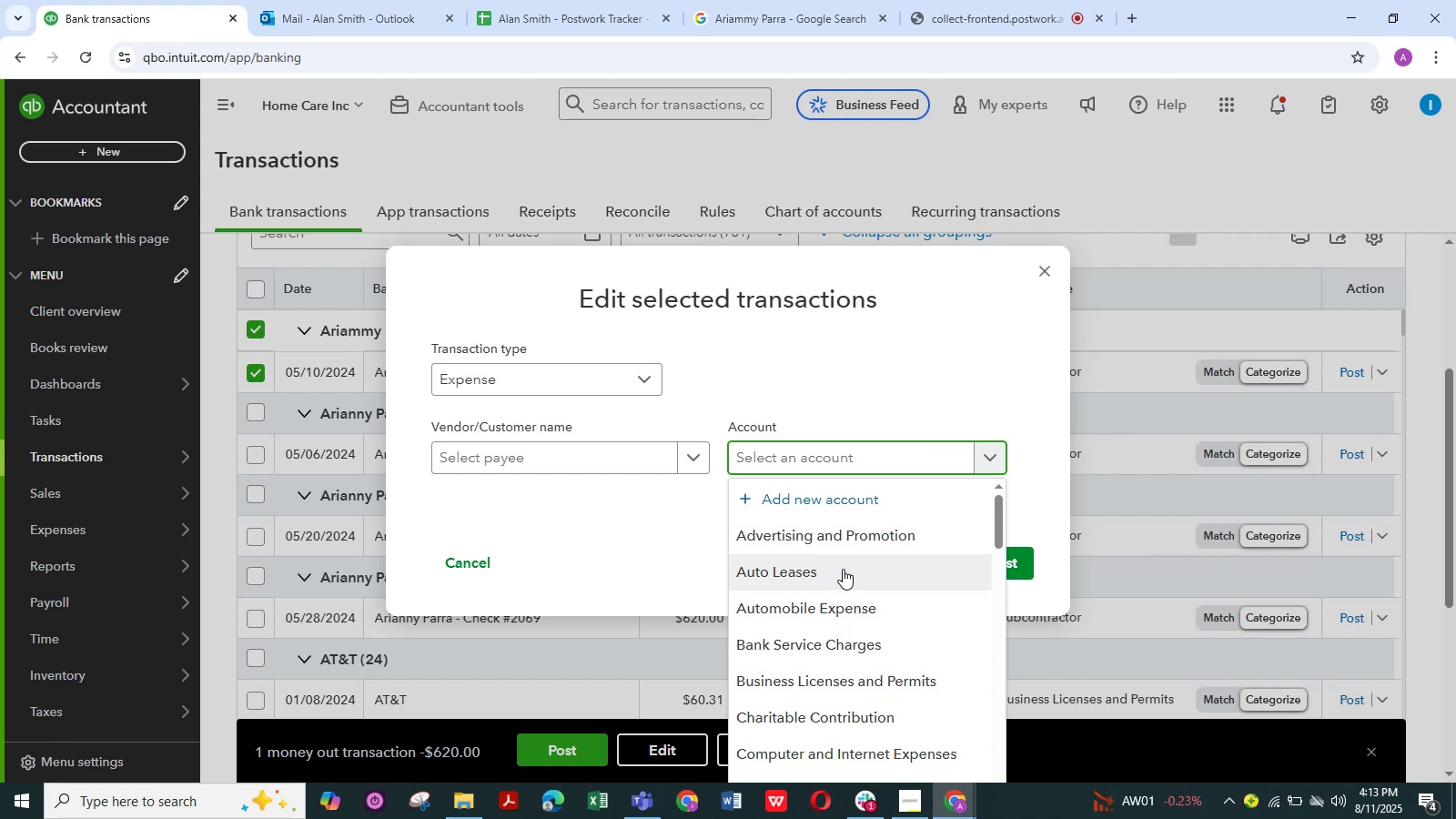 
wait(20.99)
 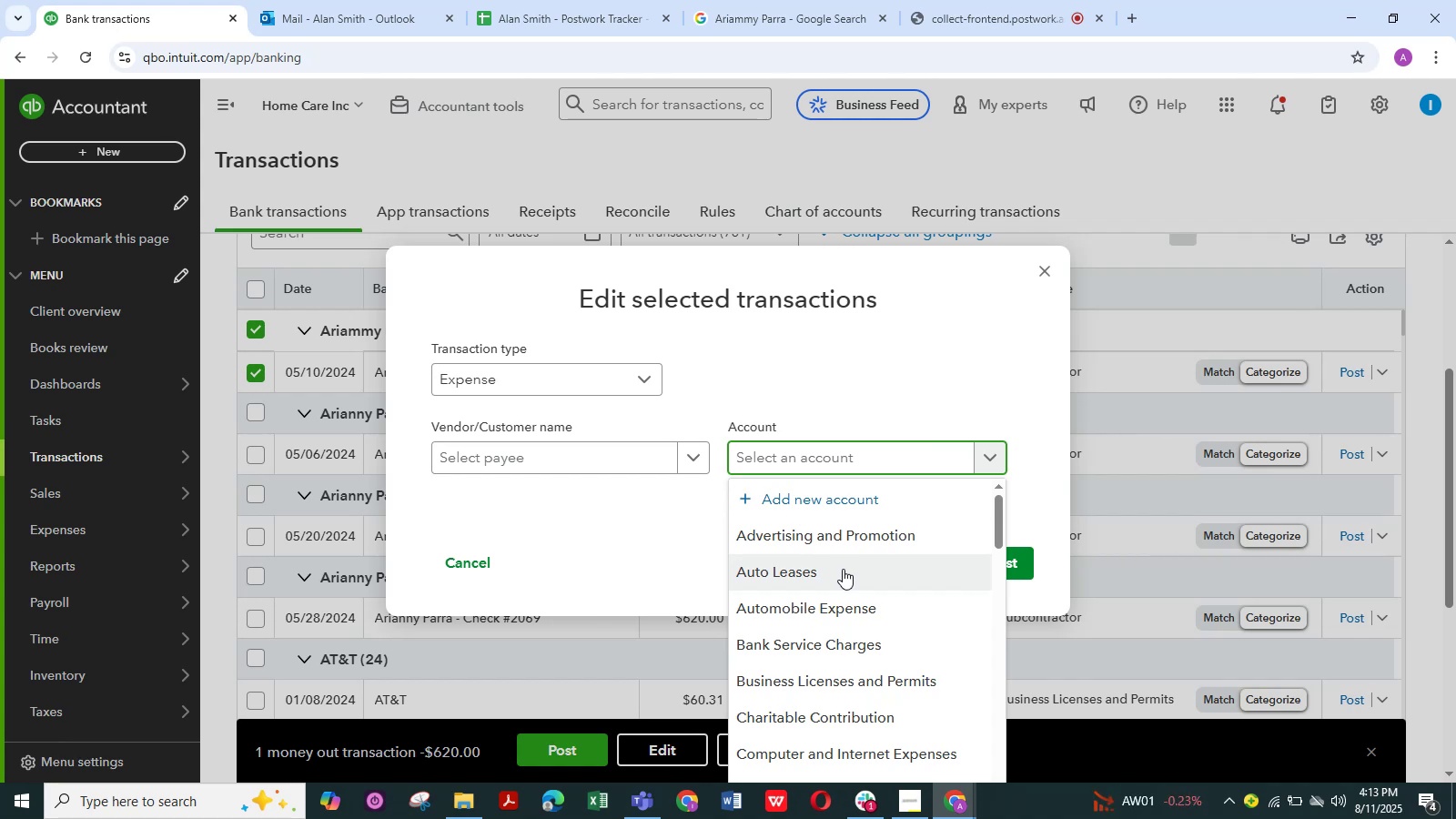 
scroll: coordinate [888, 643], scroll_direction: down, amount: 1.0
 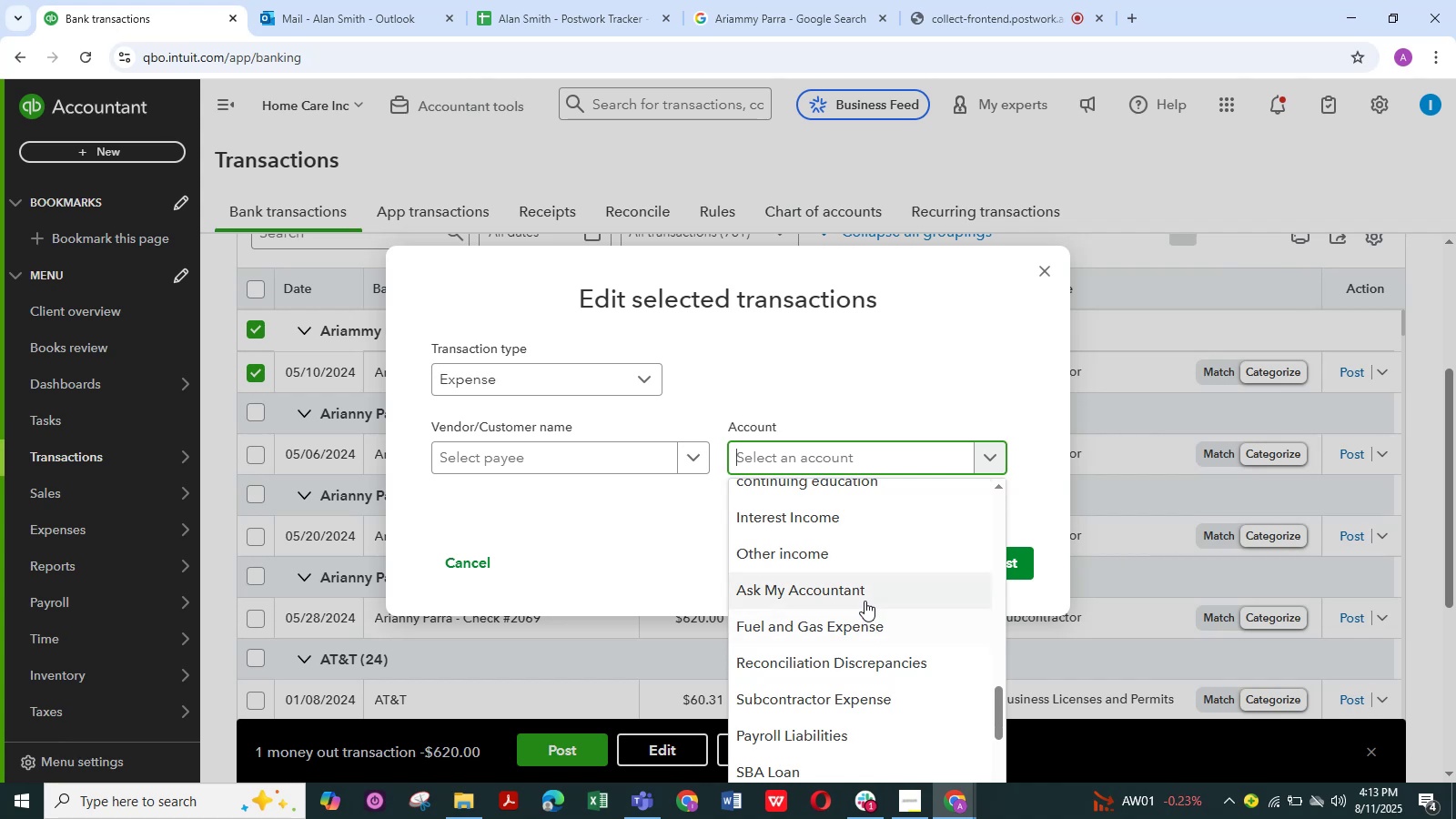 
left_click([864, 601])
 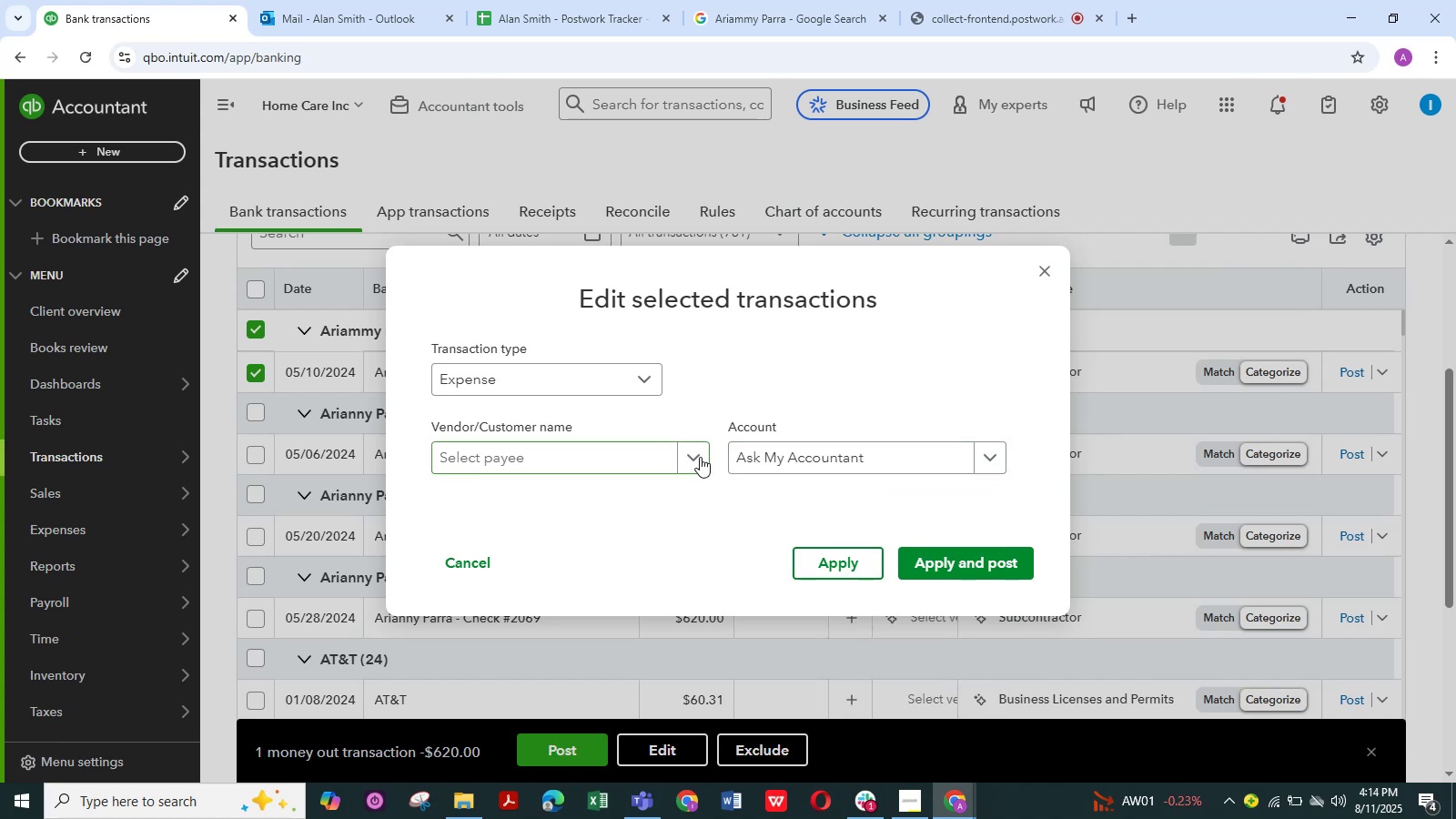 
wait(5.22)
 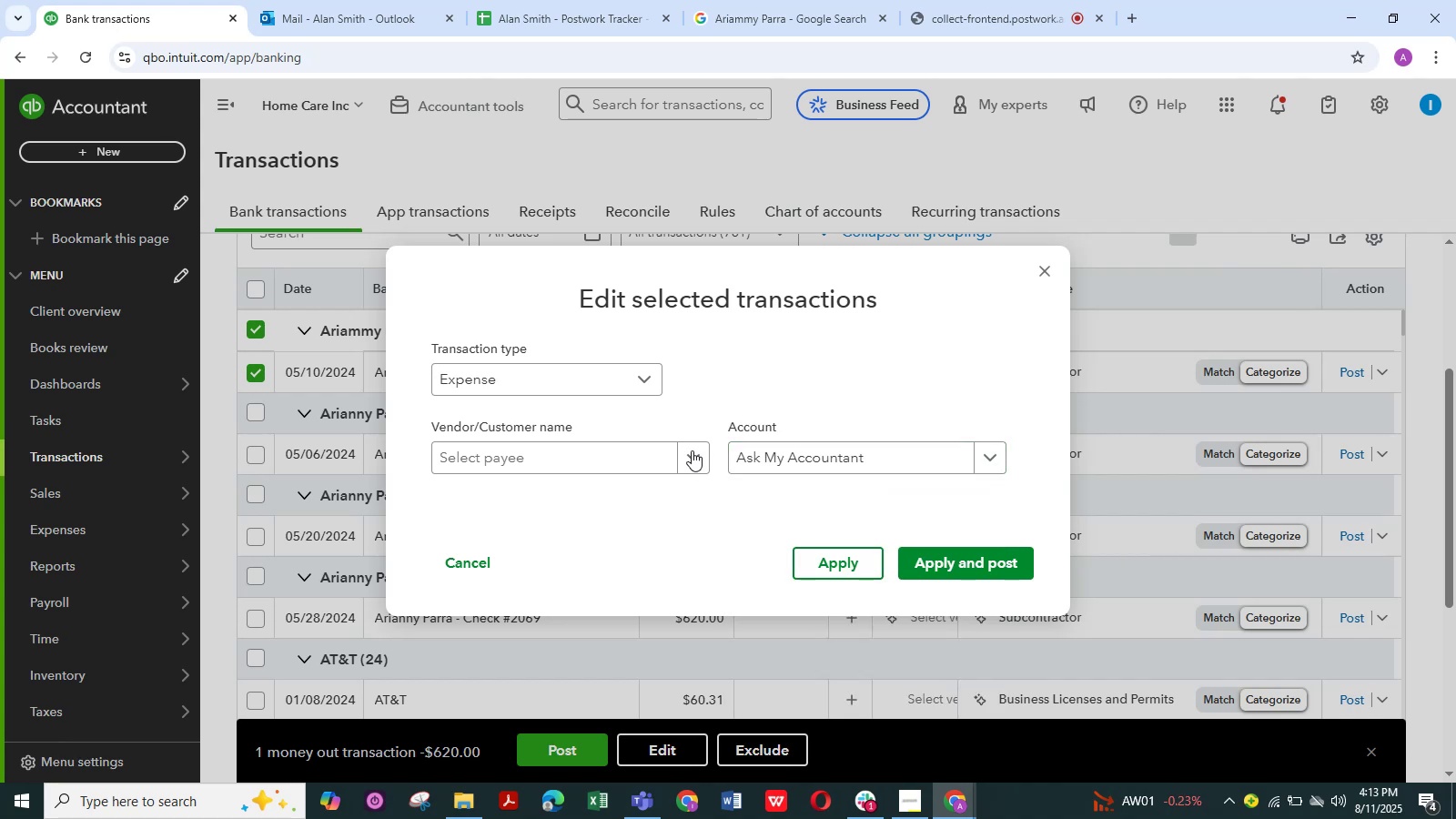 
left_click([954, 562])
 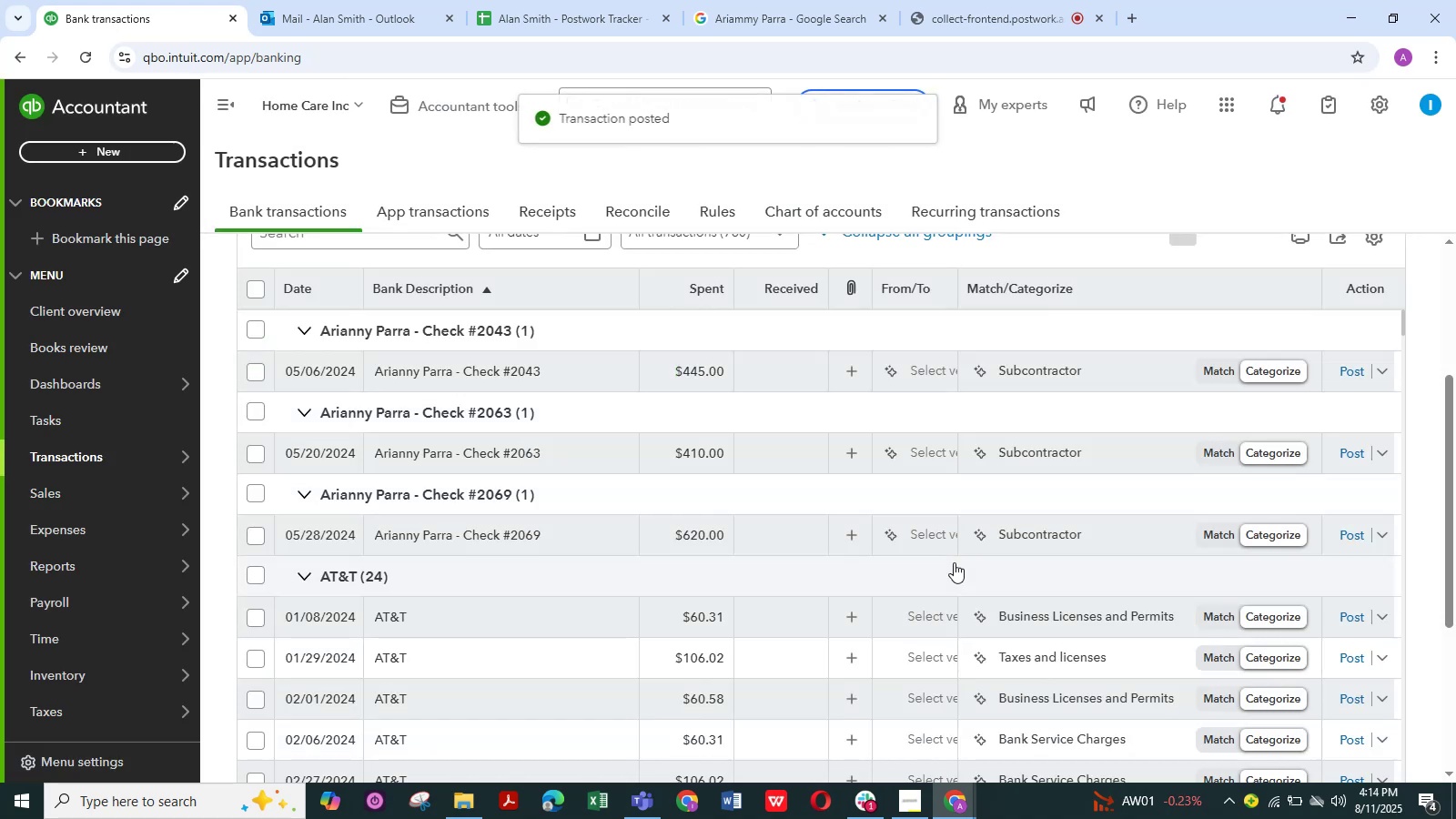 
scroll: coordinate [645, 543], scroll_direction: up, amount: 1.0
 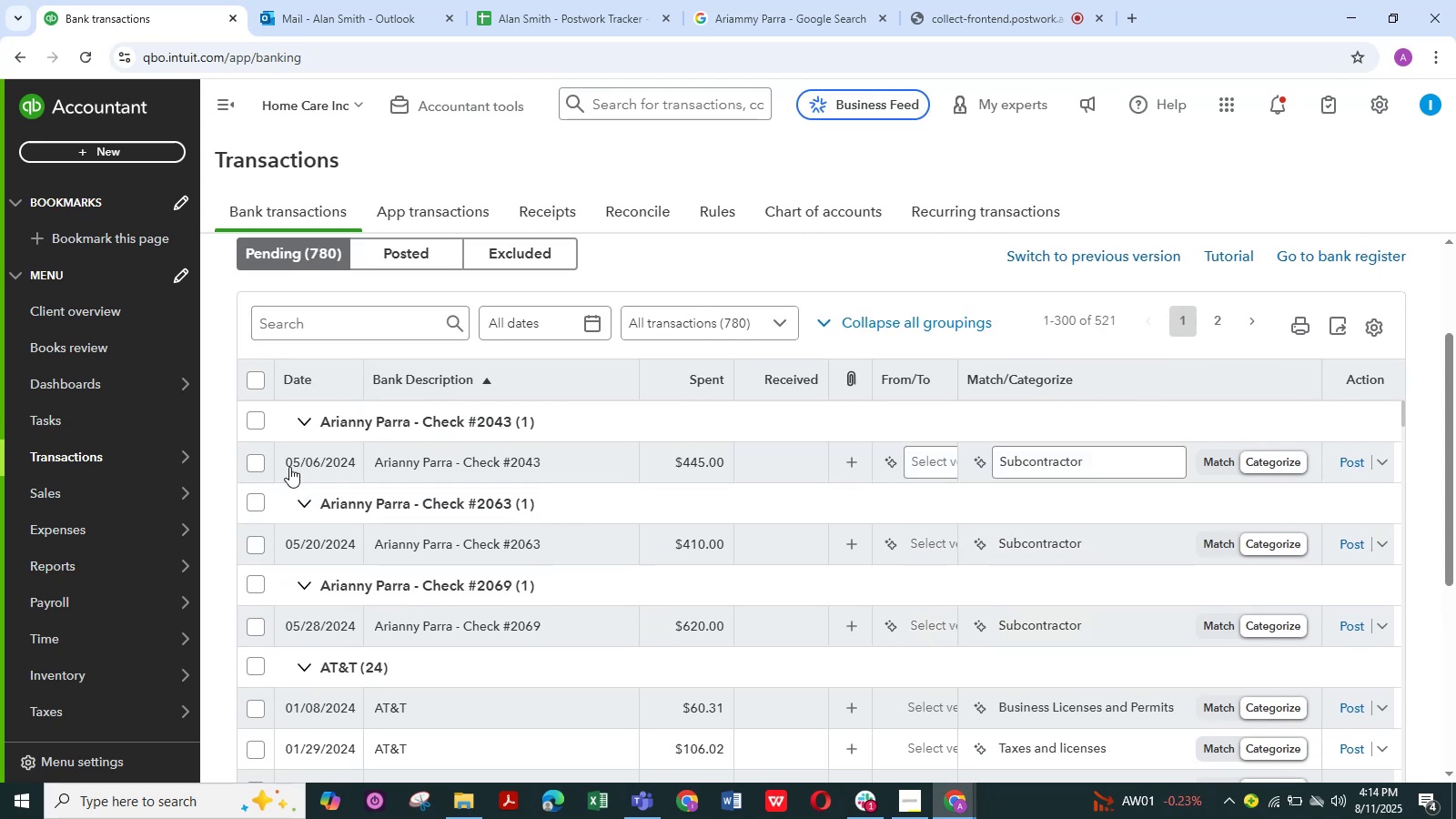 
left_click([251, 420])
 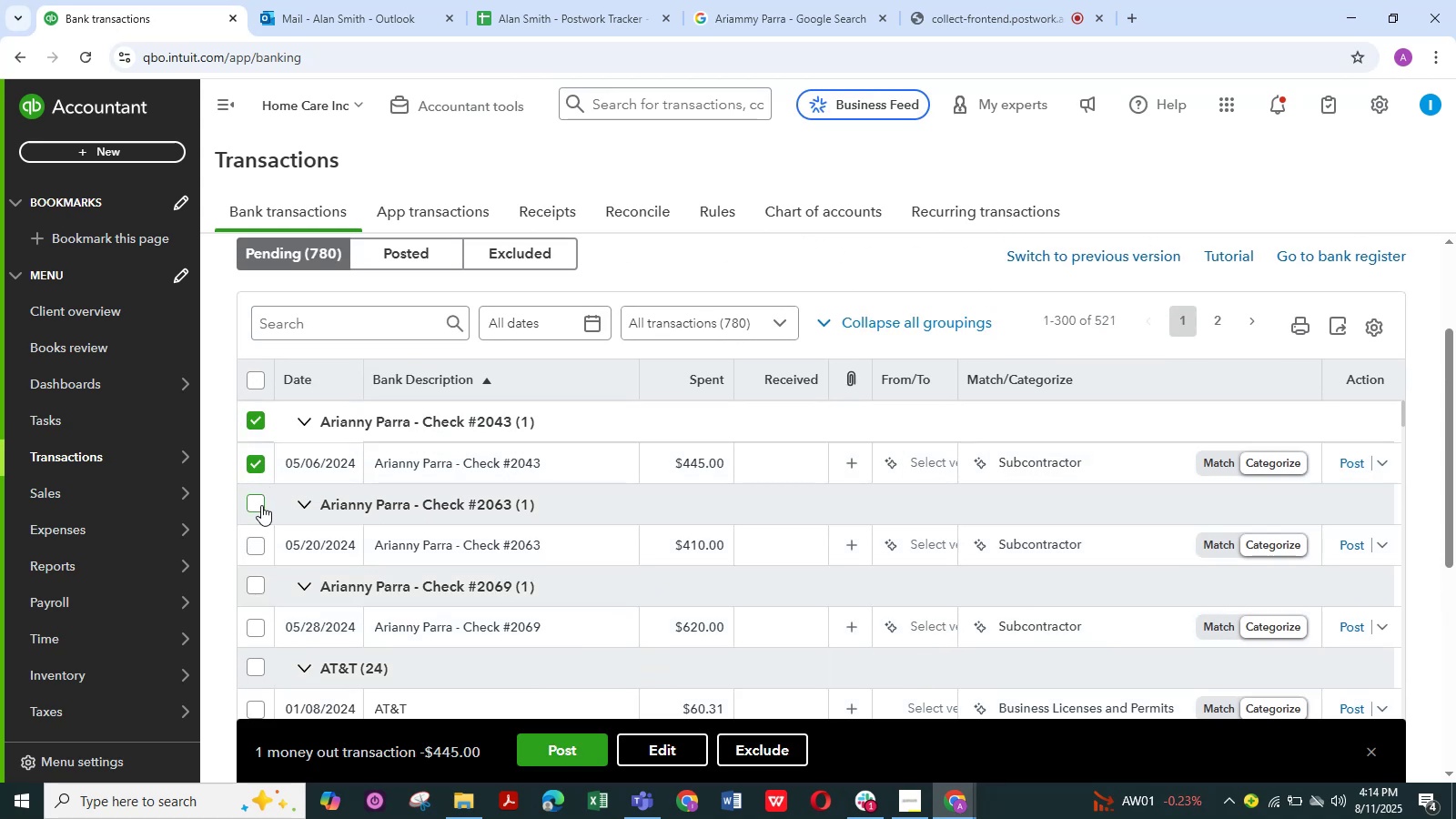 
left_click([261, 505])
 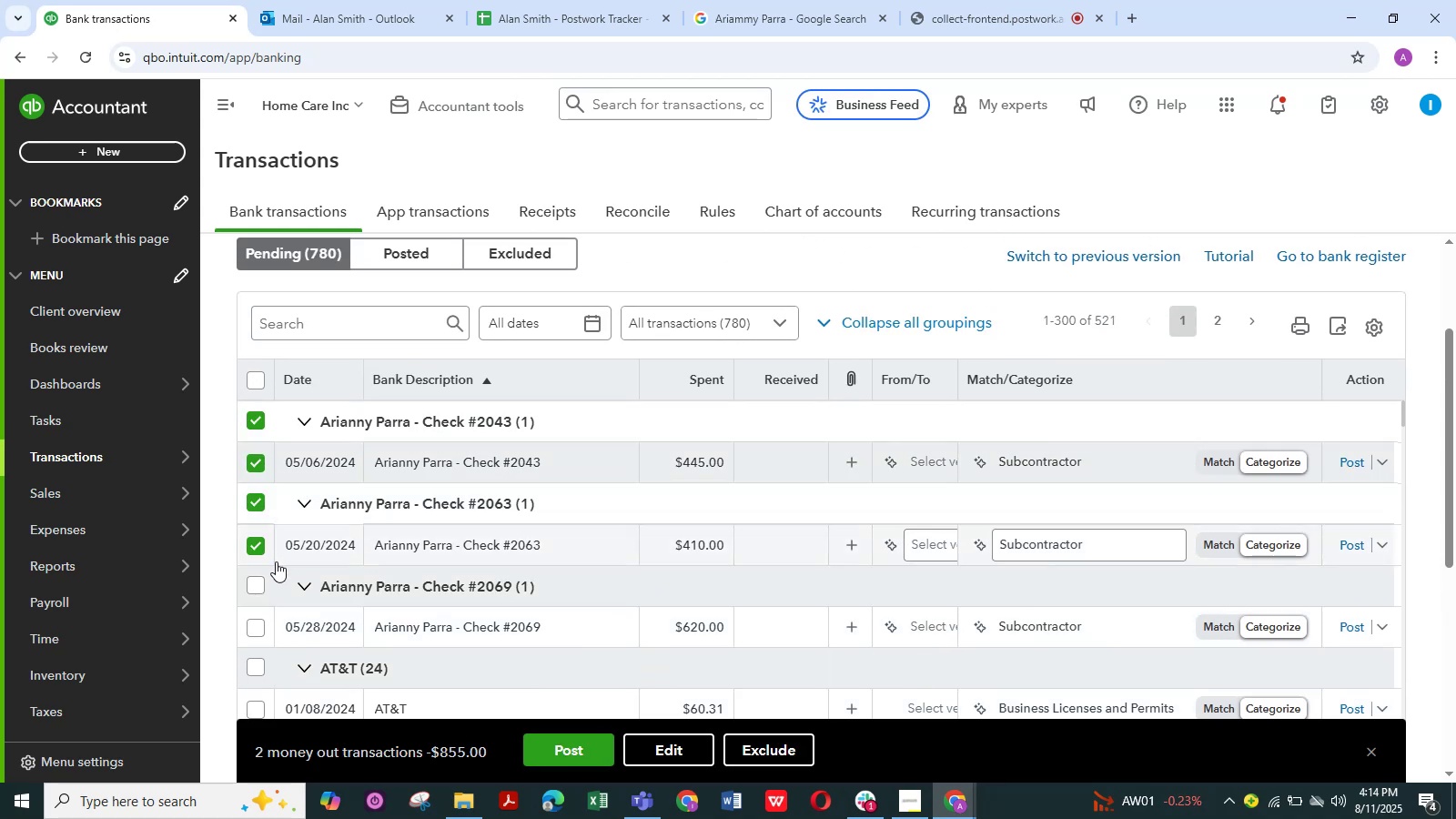 
left_click([260, 586])
 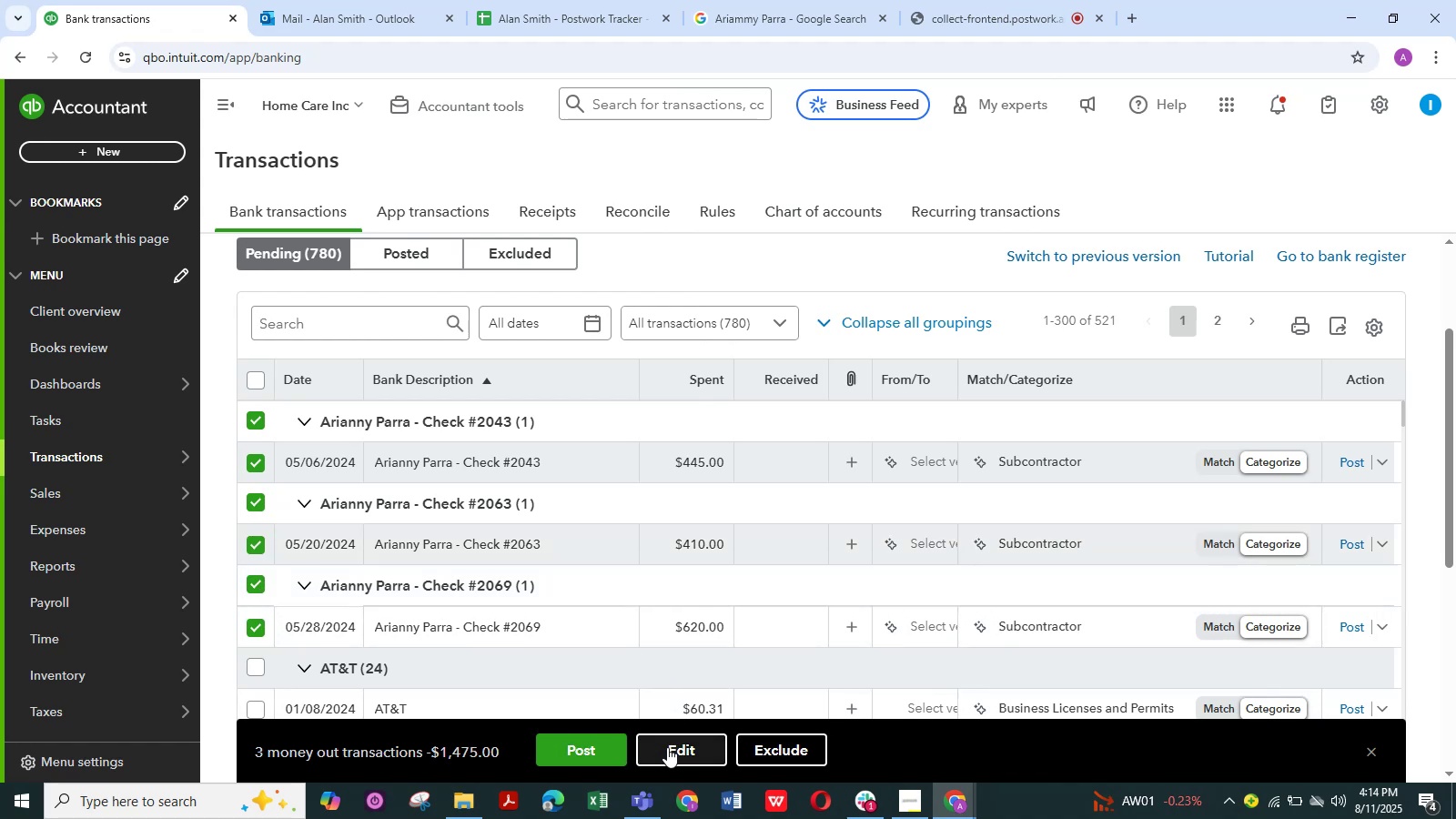 
left_click([667, 747])
 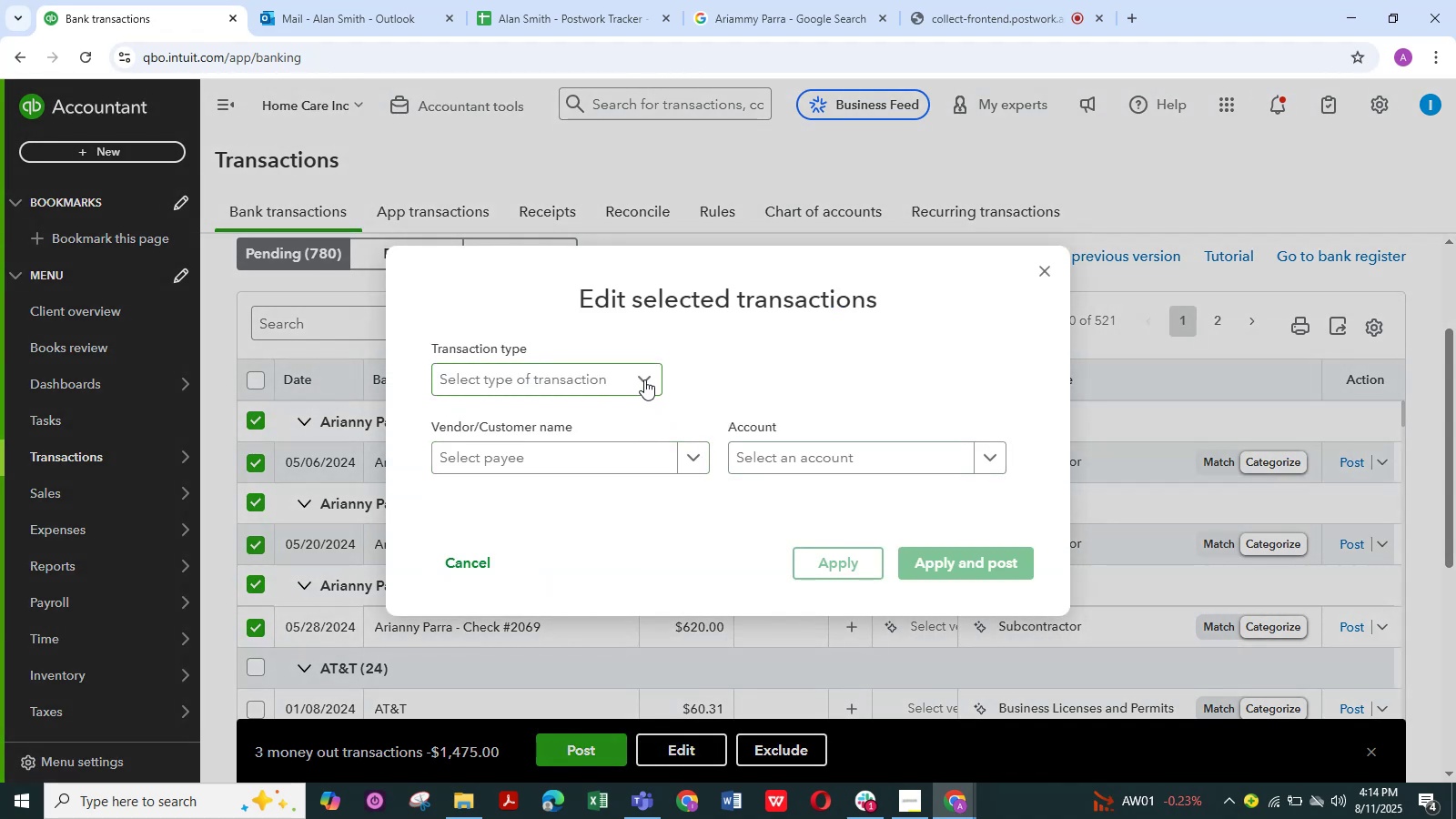 
wait(9.34)
 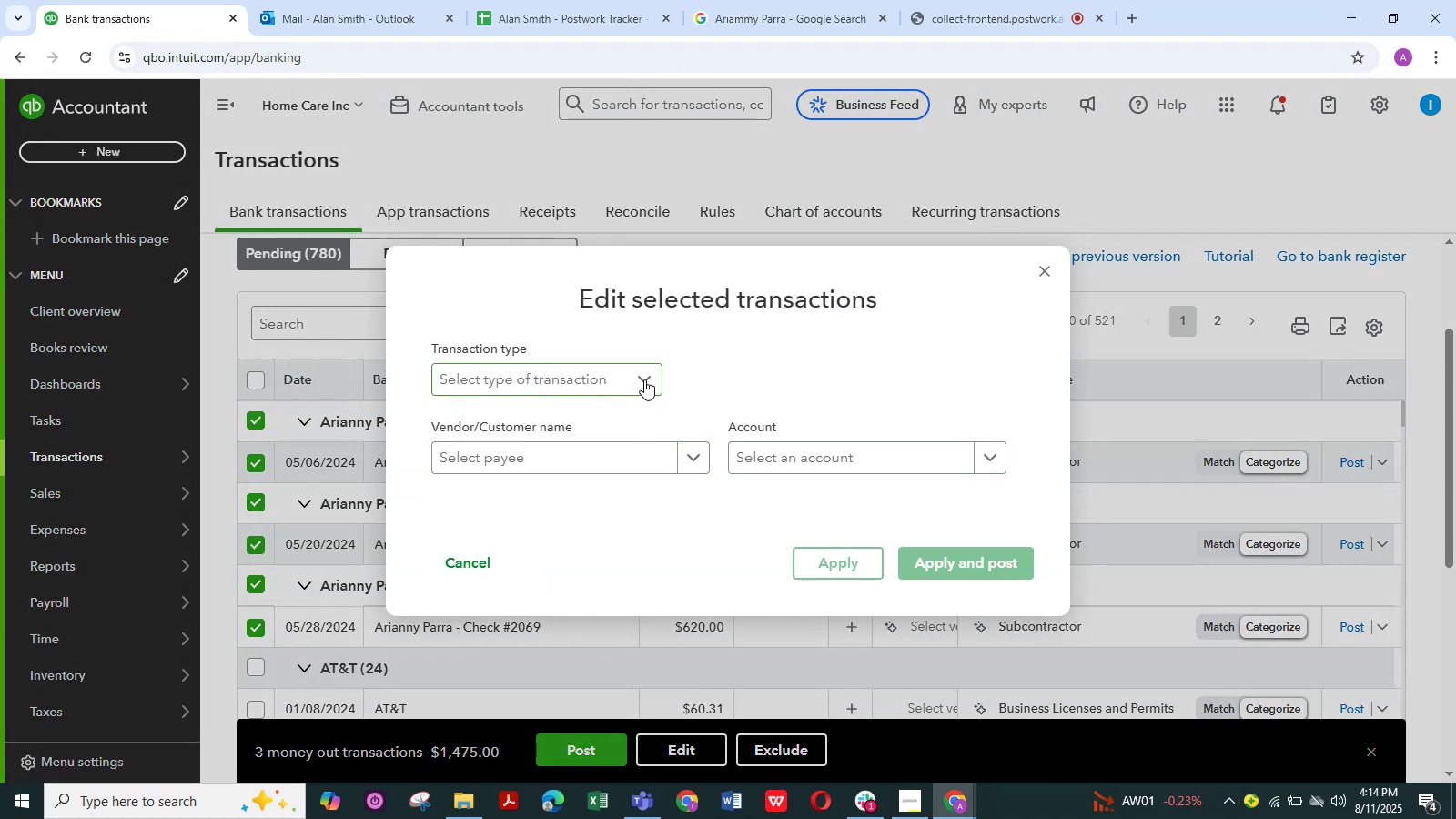 
left_click([644, 379])
 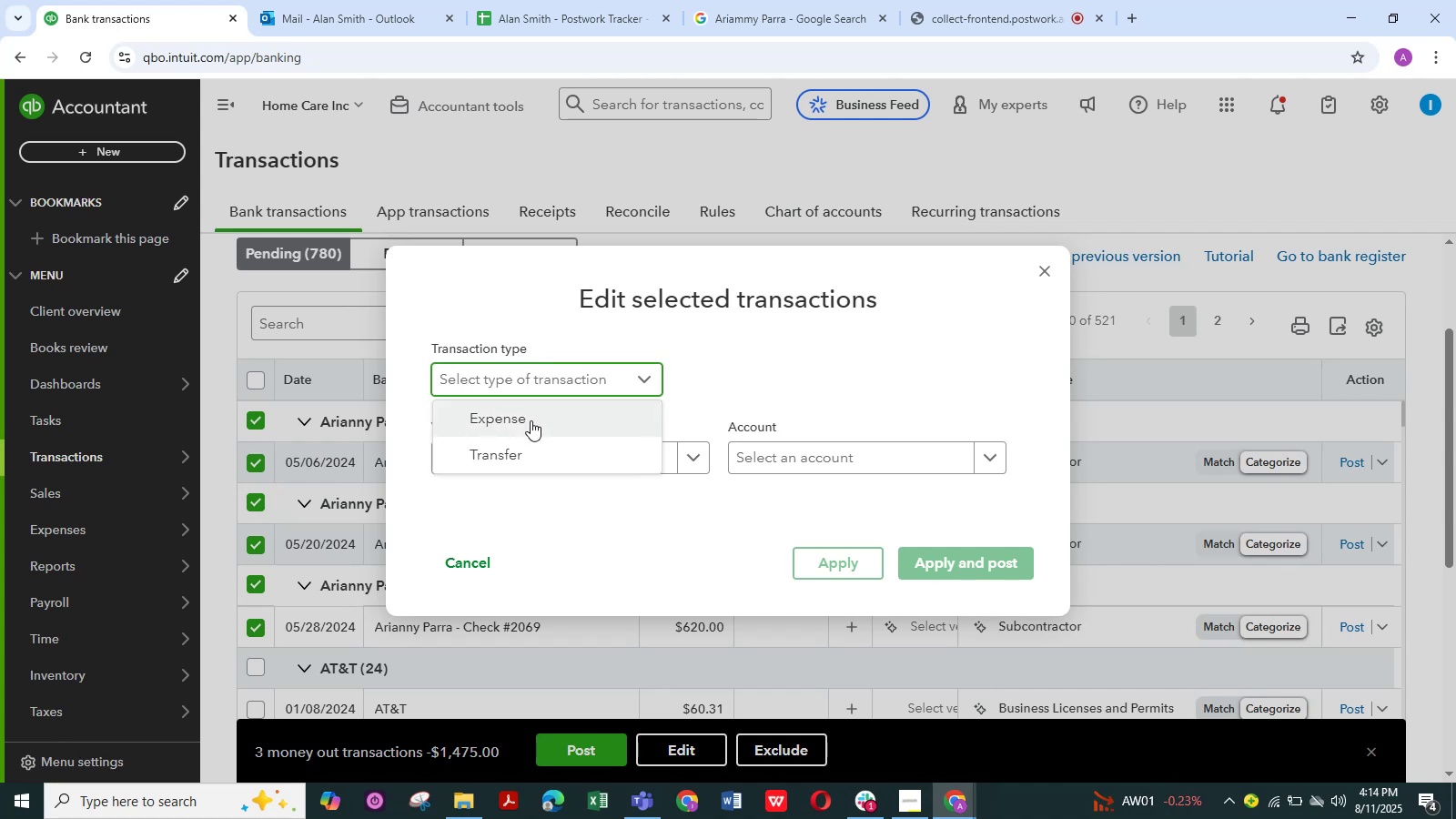 
left_click([531, 420])
 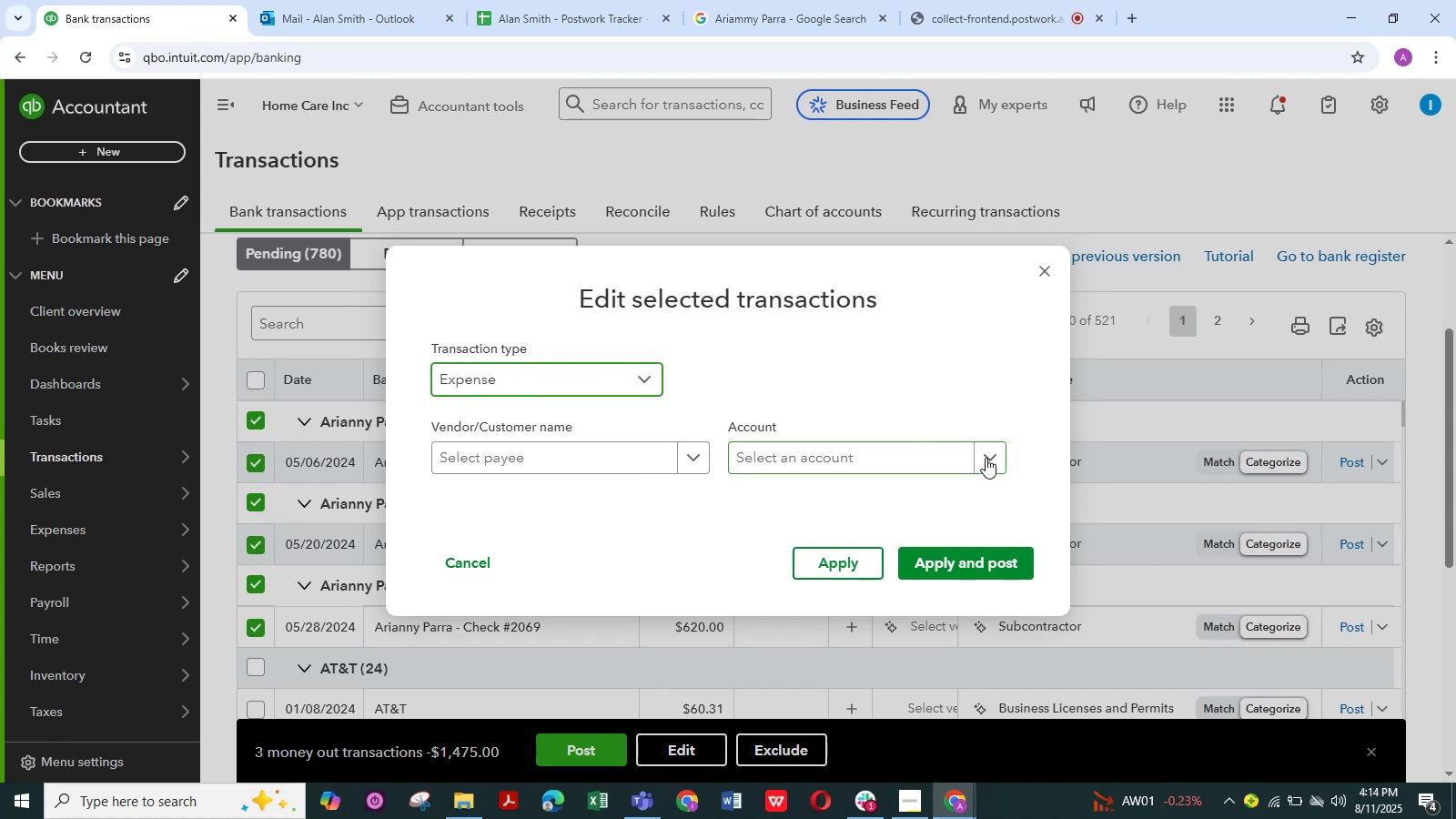 
left_click([990, 458])
 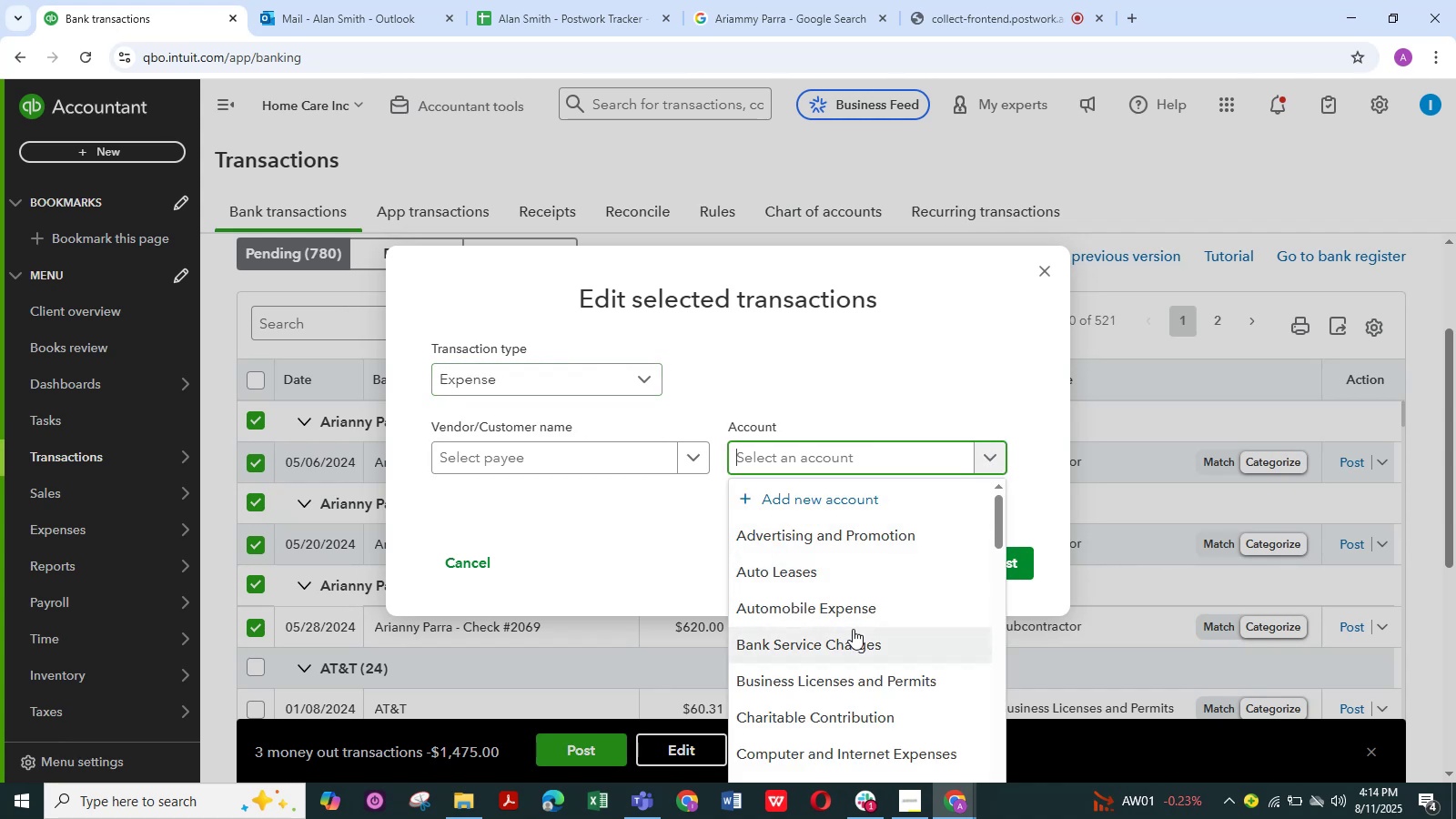 
scroll: coordinate [853, 629], scroll_direction: down, amount: 6.0
 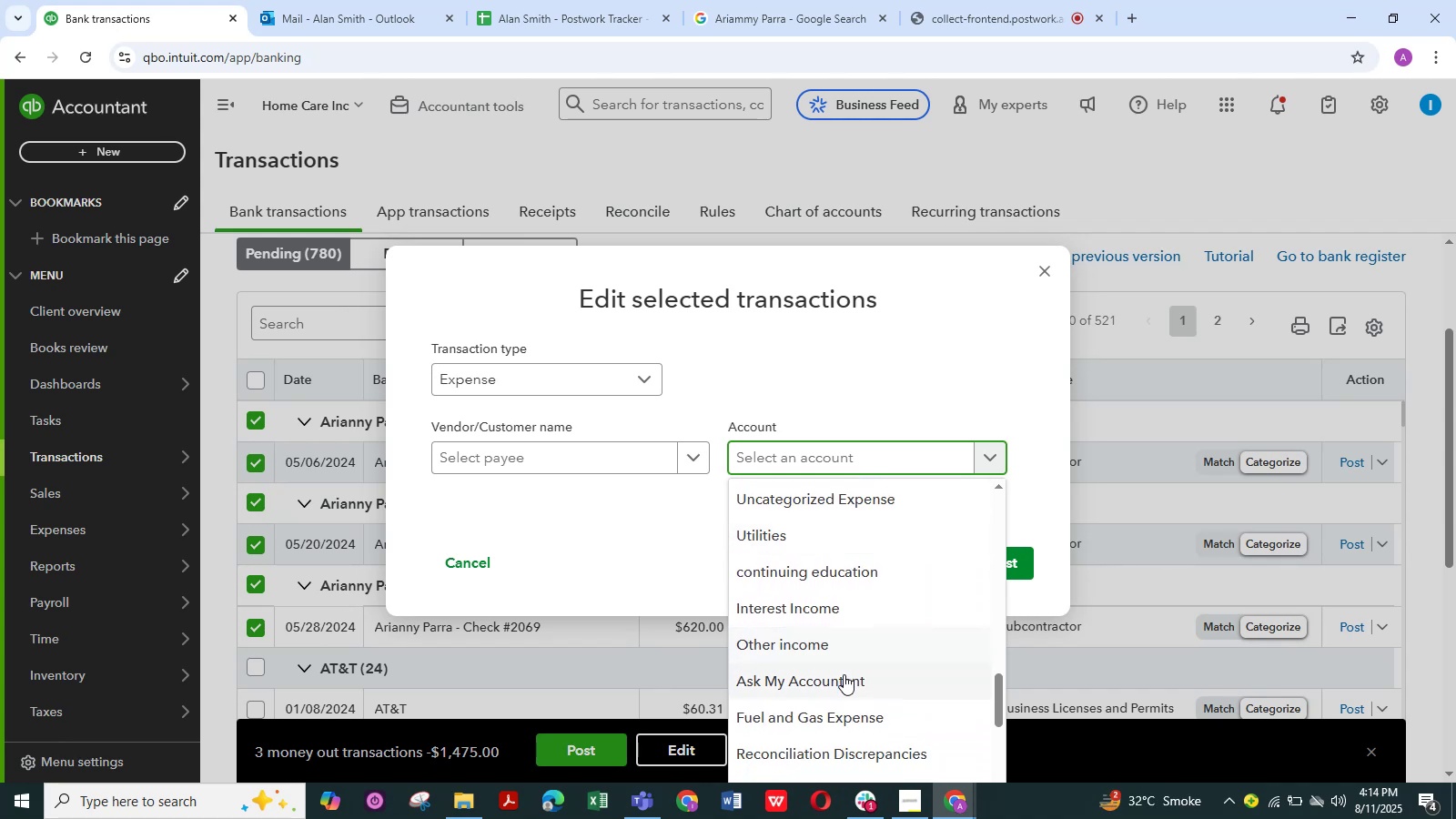 
left_click([844, 675])
 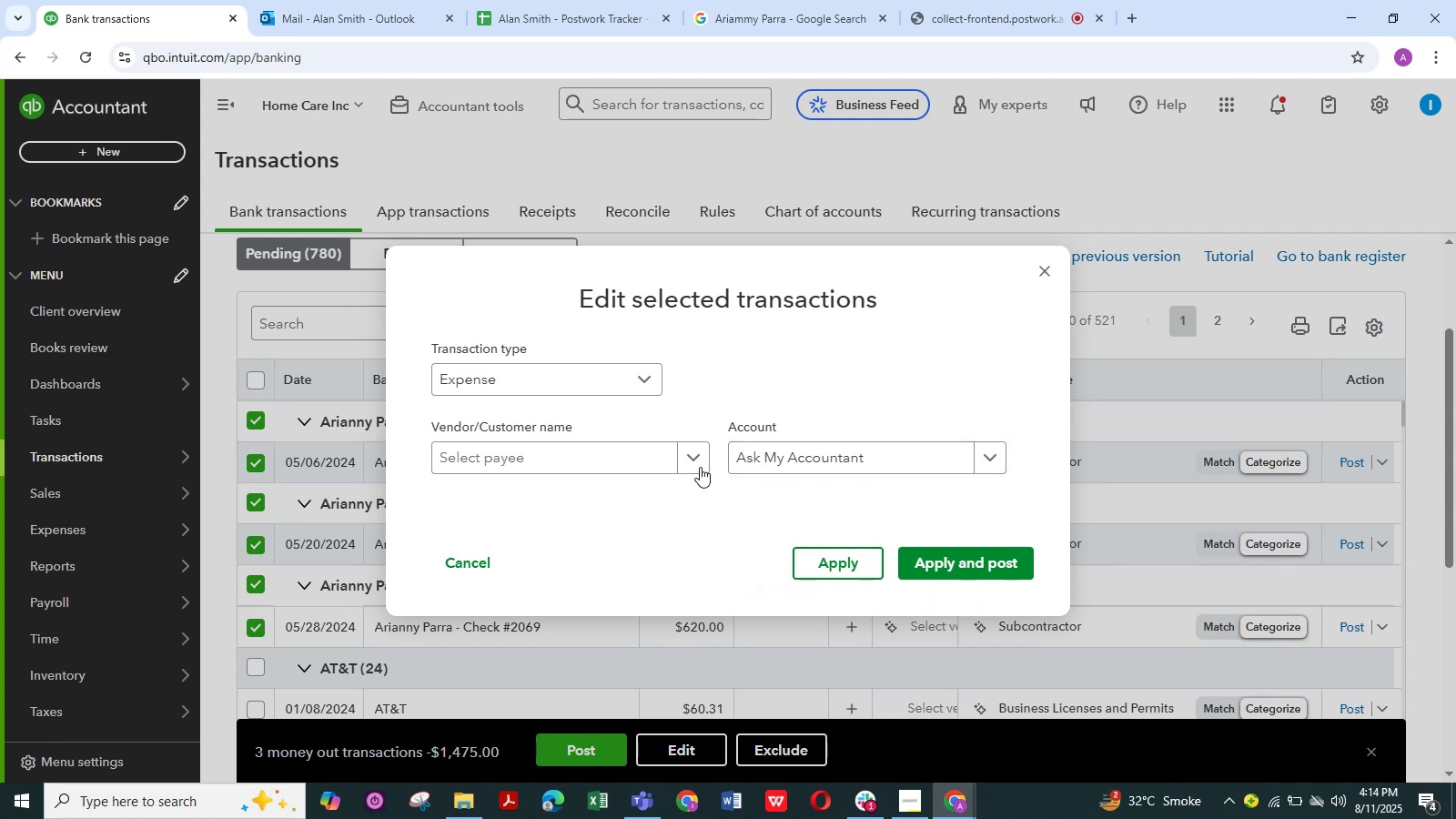 
left_click([702, 465])
 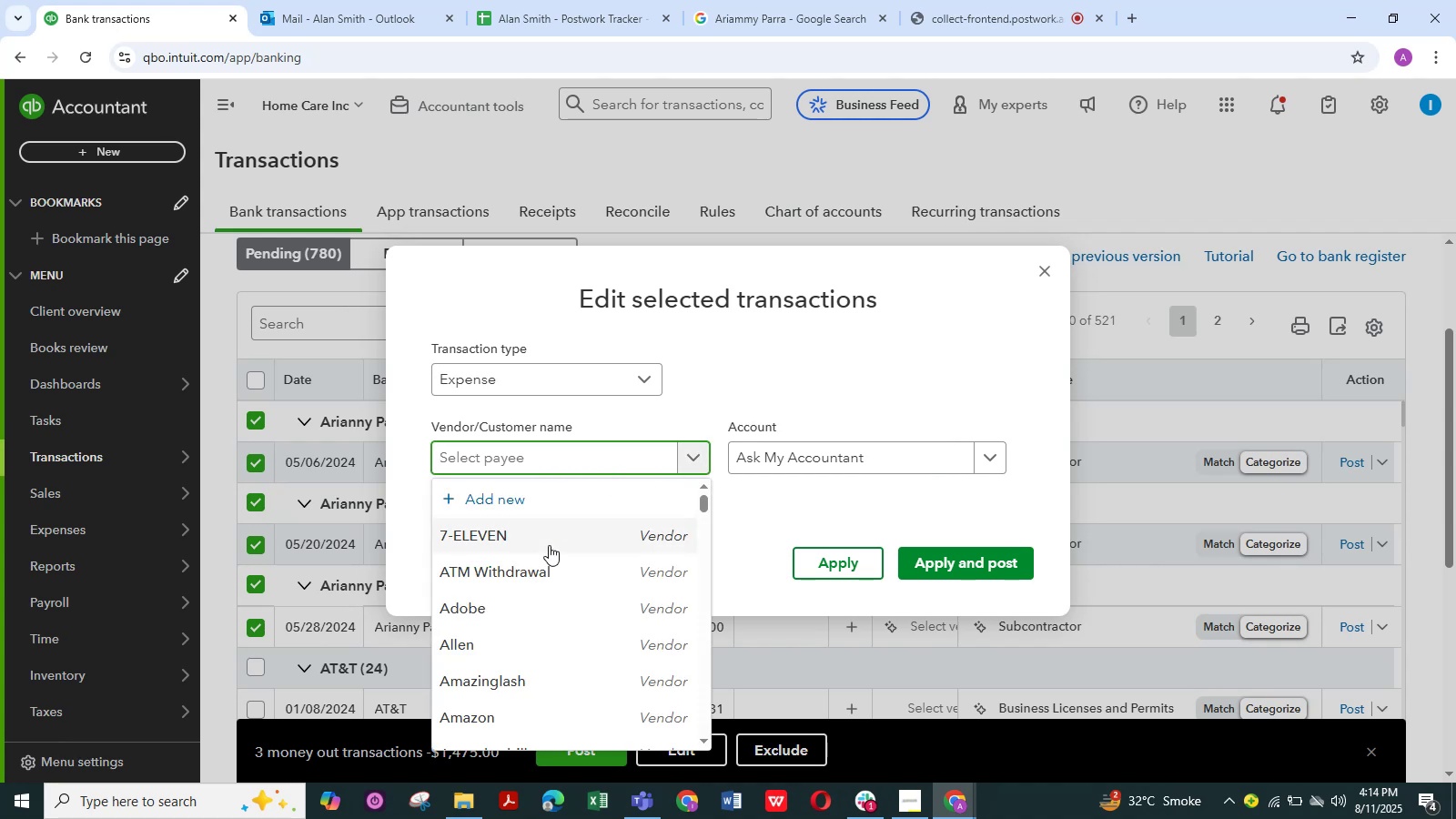 
scroll: coordinate [549, 545], scroll_direction: down, amount: 1.0
 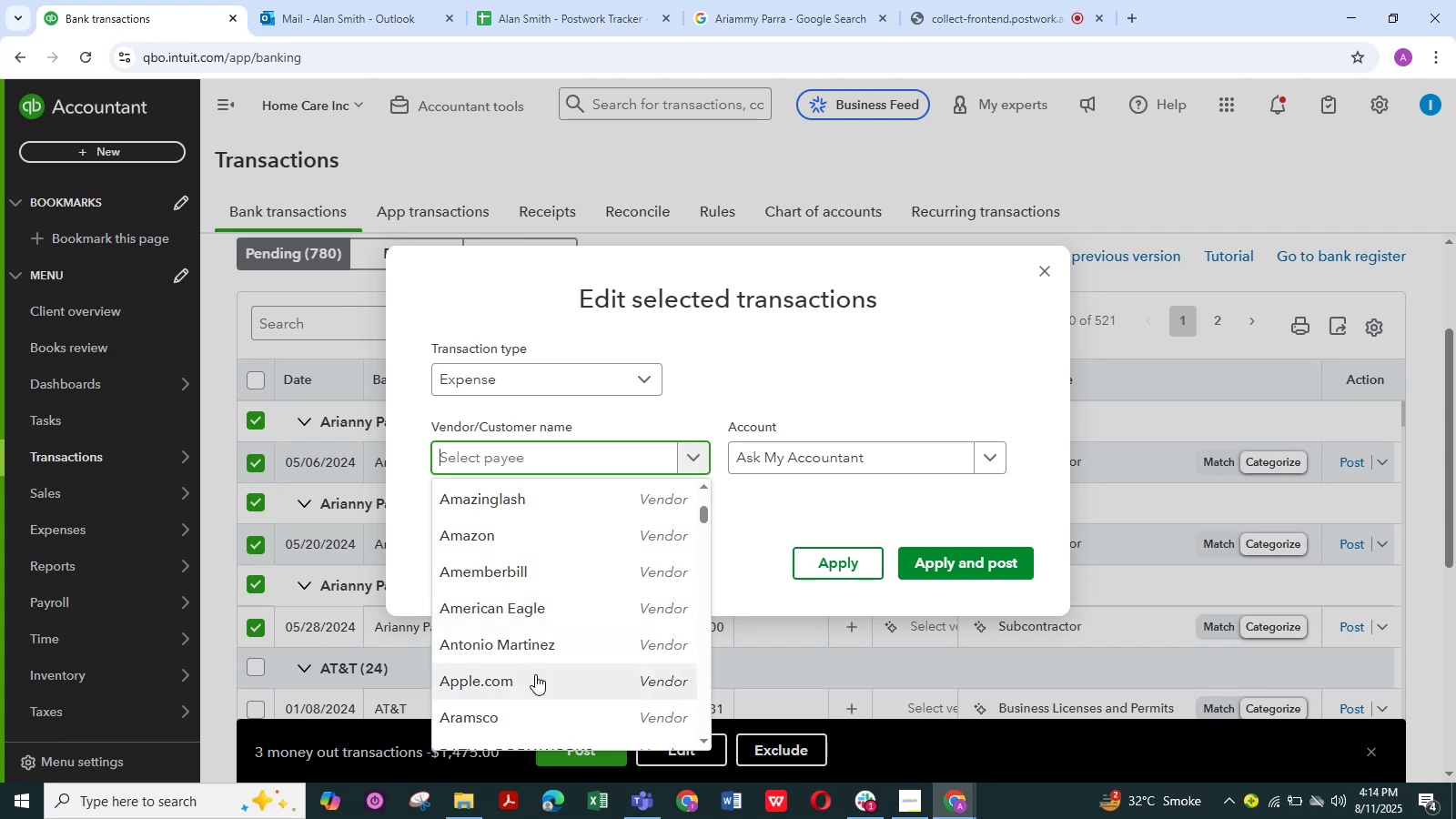 
wait(7.13)
 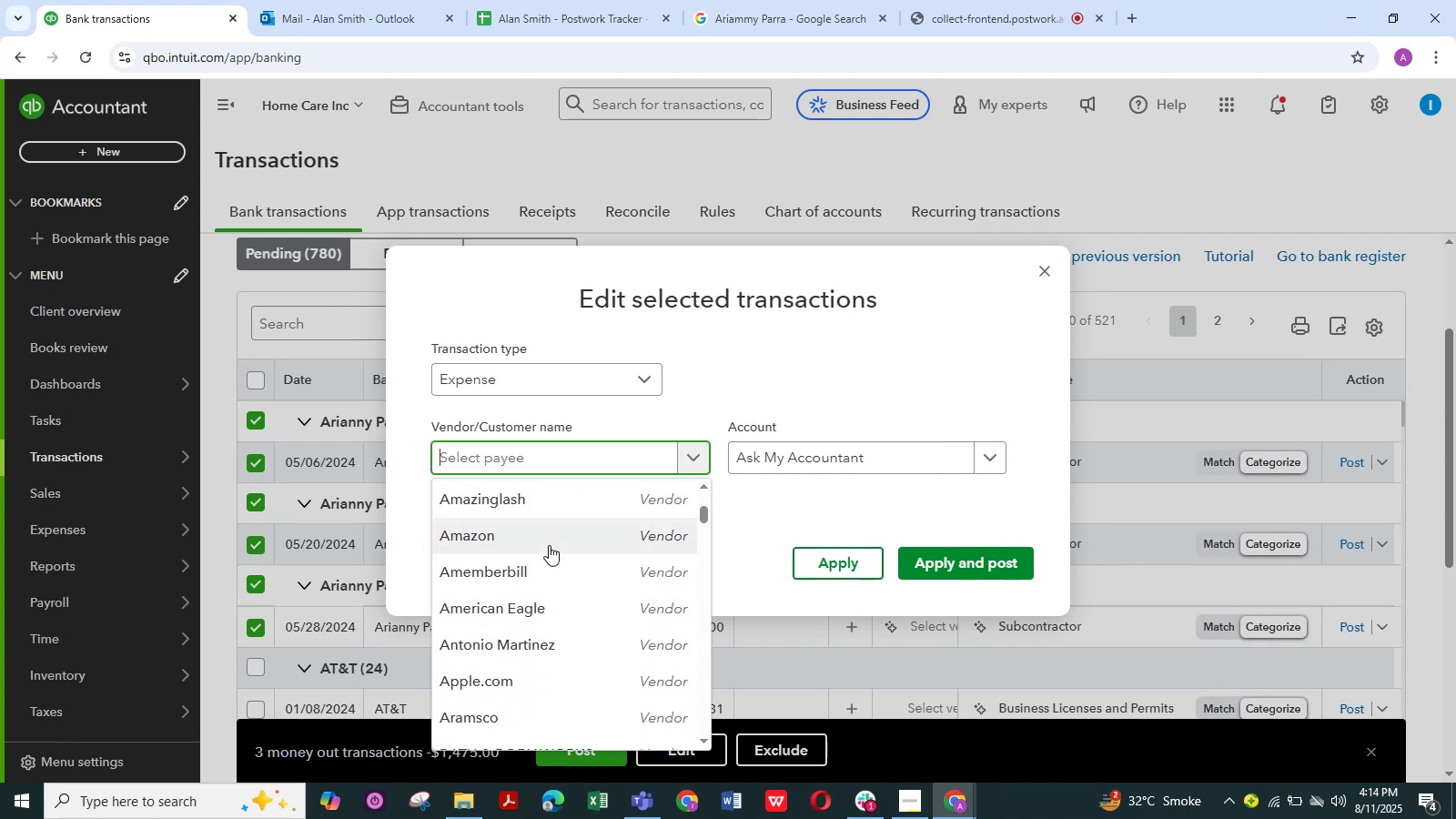 
left_click([998, 342])
 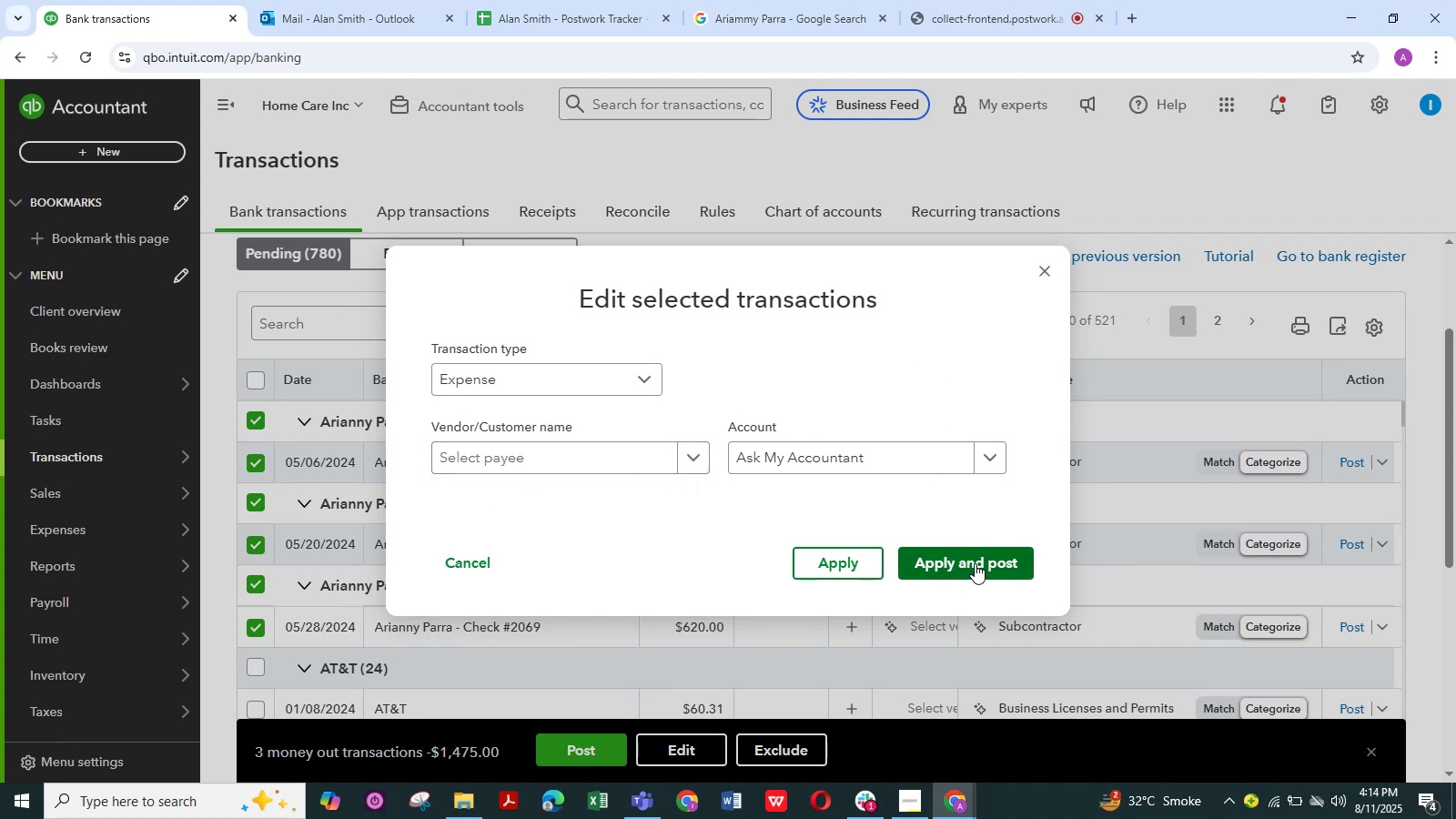 
left_click([975, 563])
 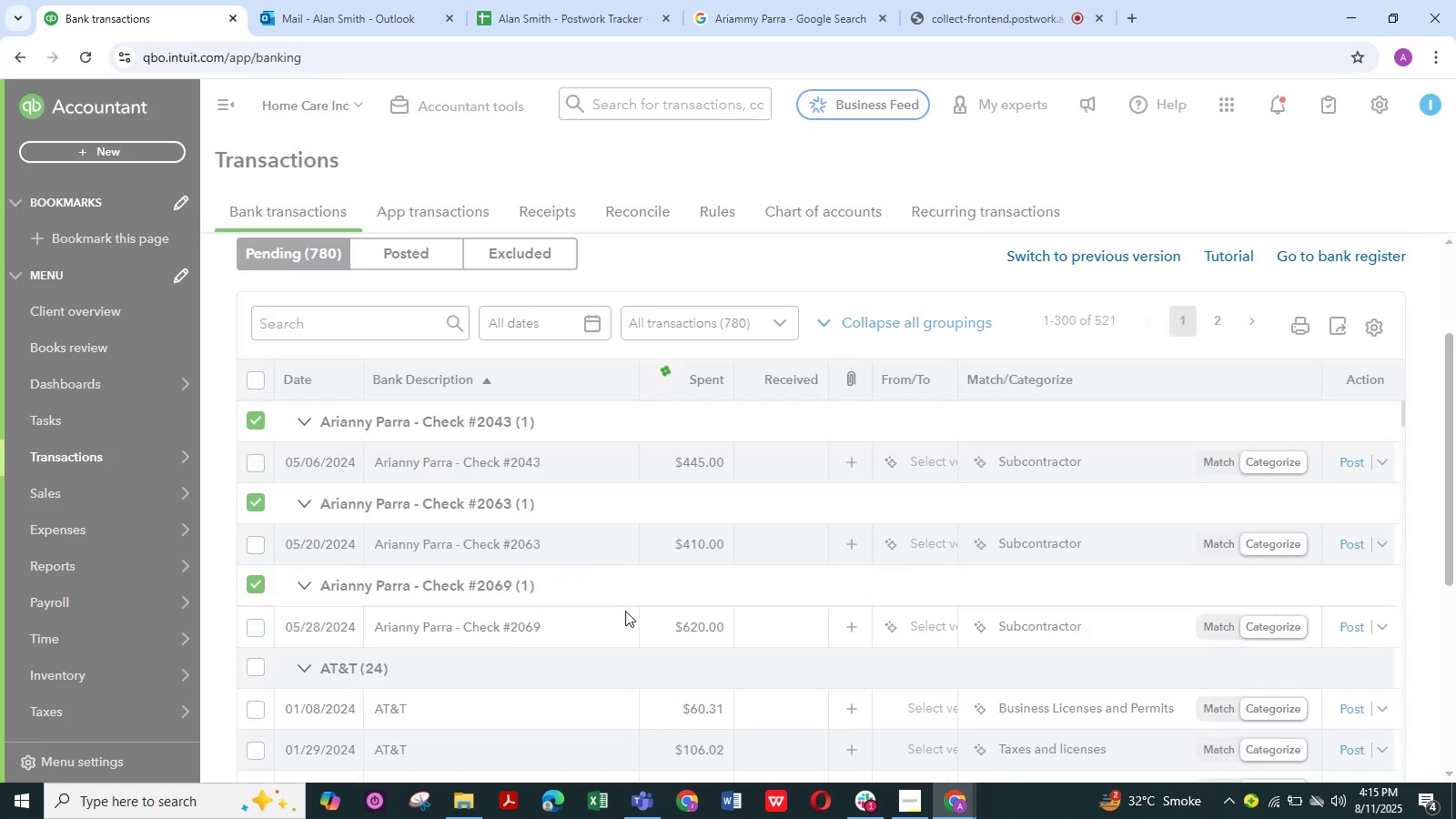 
scroll: coordinate [604, 532], scroll_direction: down, amount: 3.0
 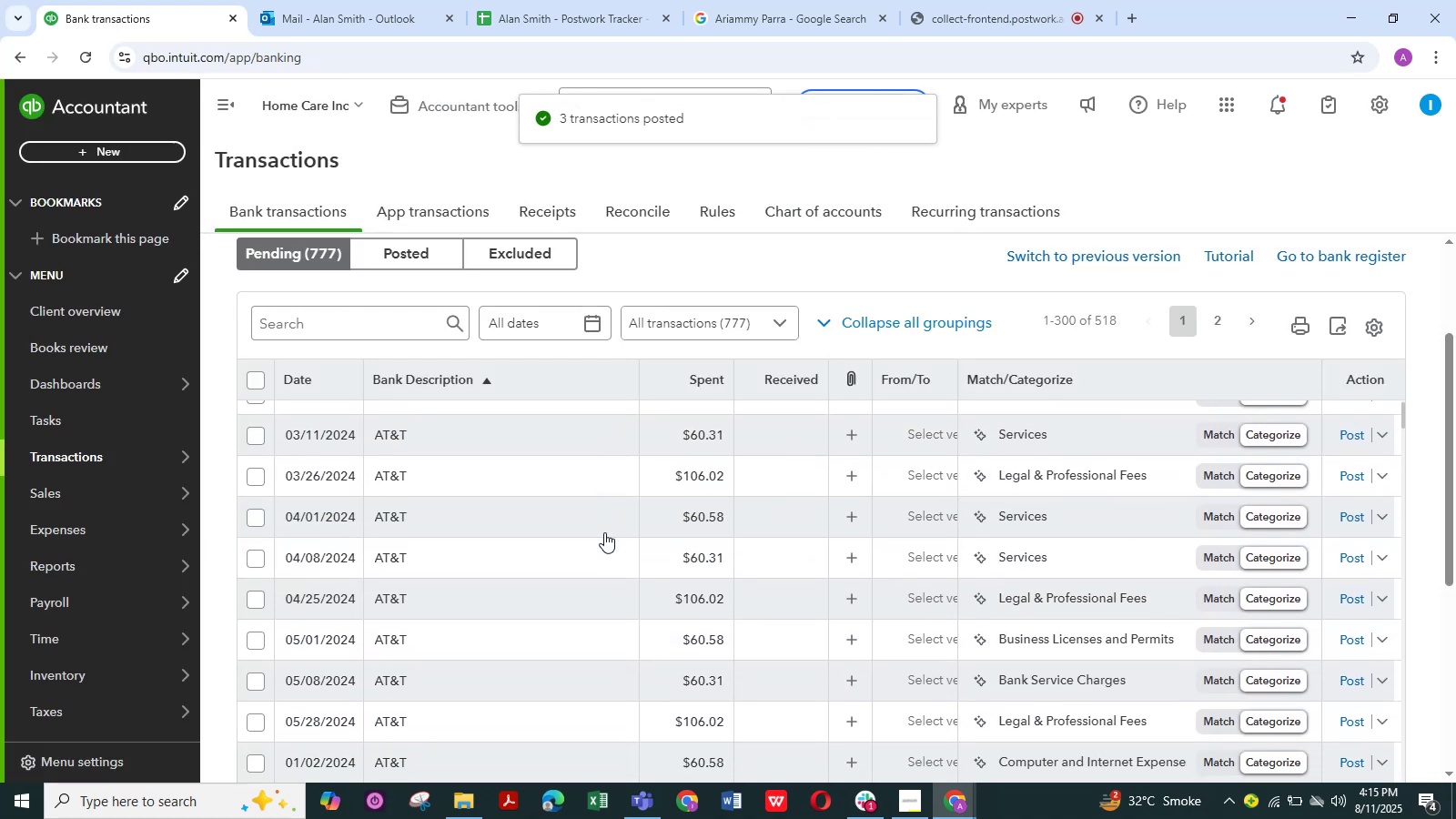 
scroll: coordinate [604, 532], scroll_direction: up, amount: 6.0
 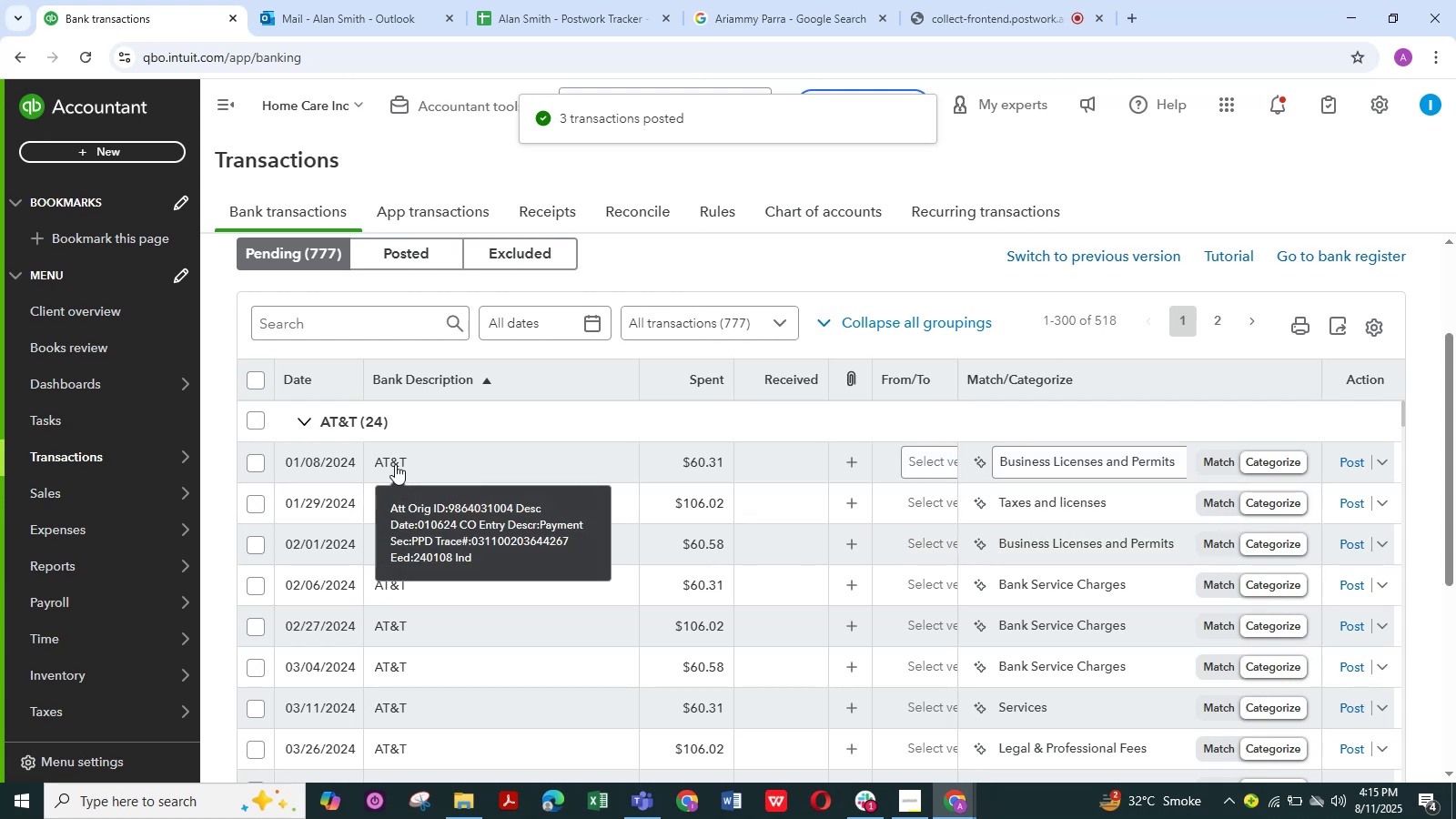 
left_click([394, 463])
 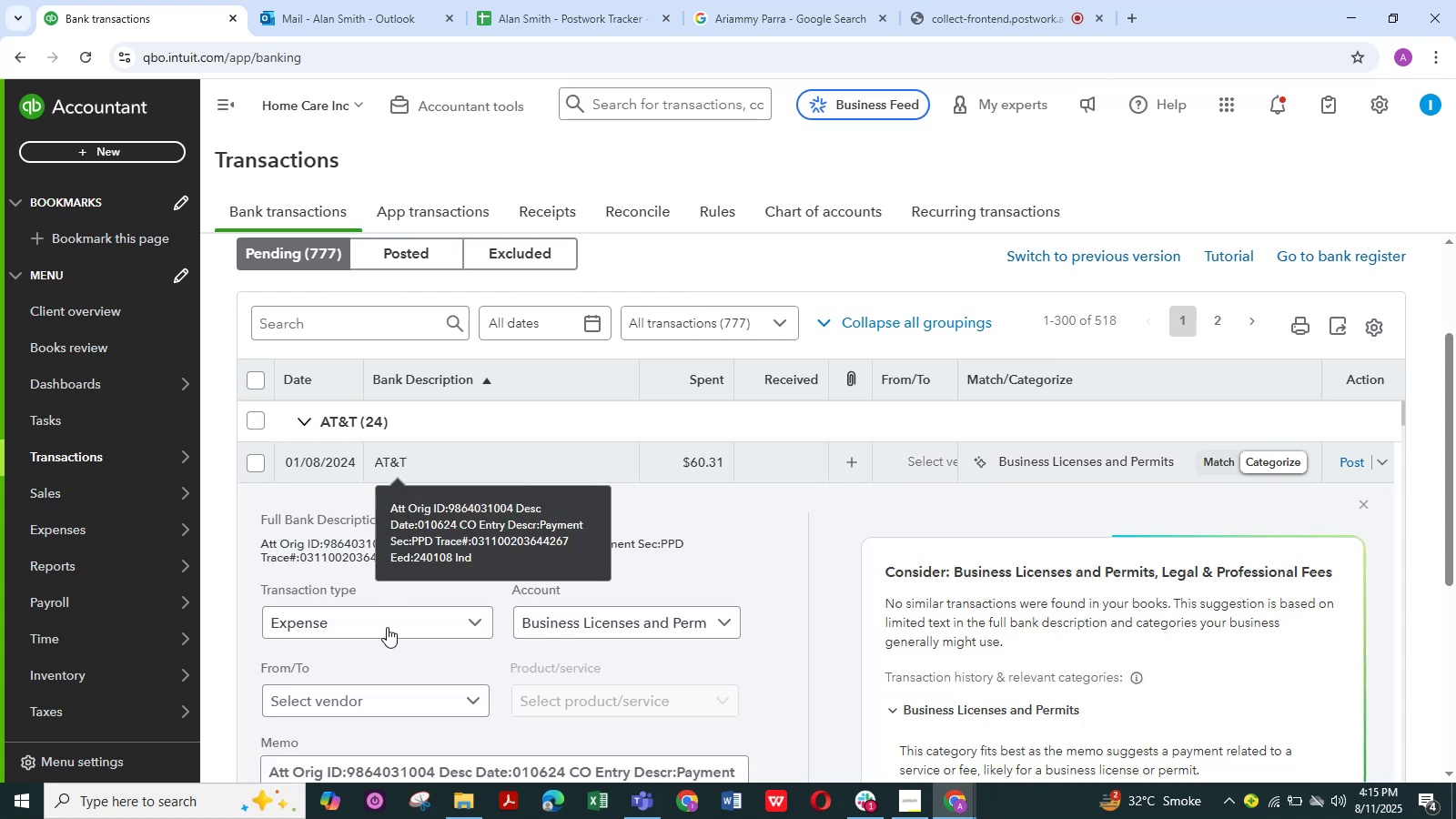 
scroll: coordinate [392, 691], scroll_direction: down, amount: 1.0
 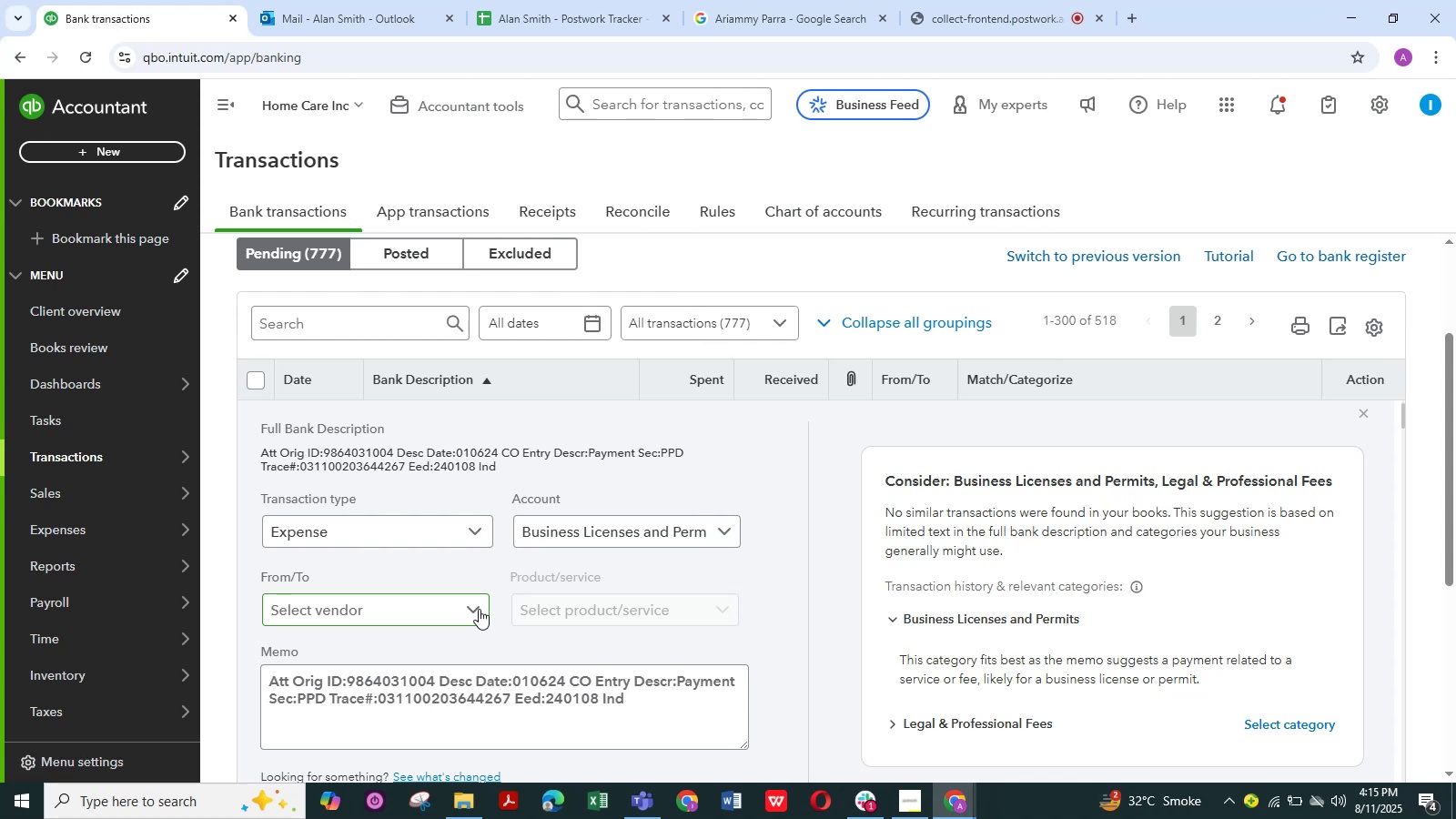 
wait(23.49)
 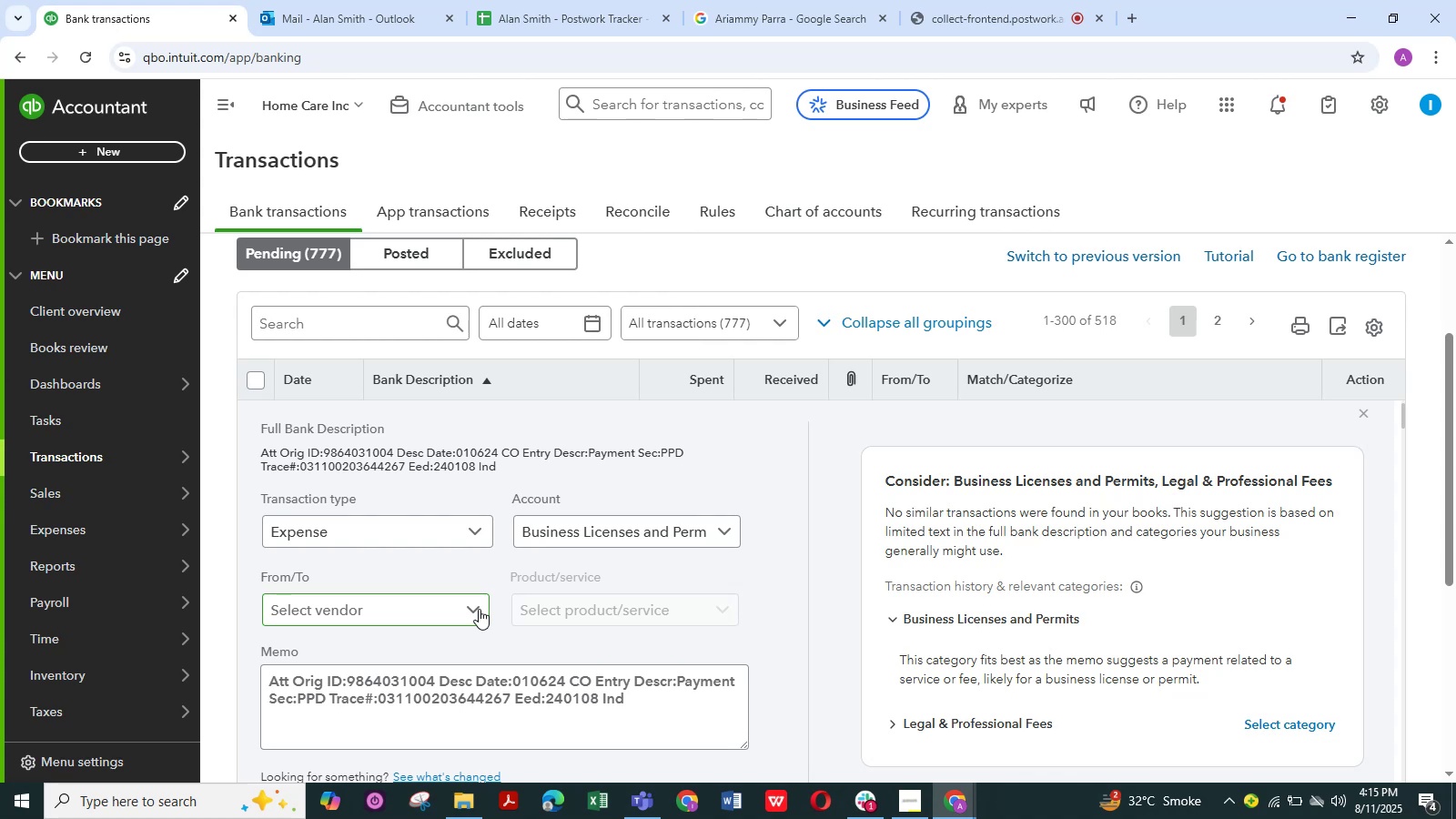 
scroll: coordinate [471, 461], scroll_direction: up, amount: 2.0
 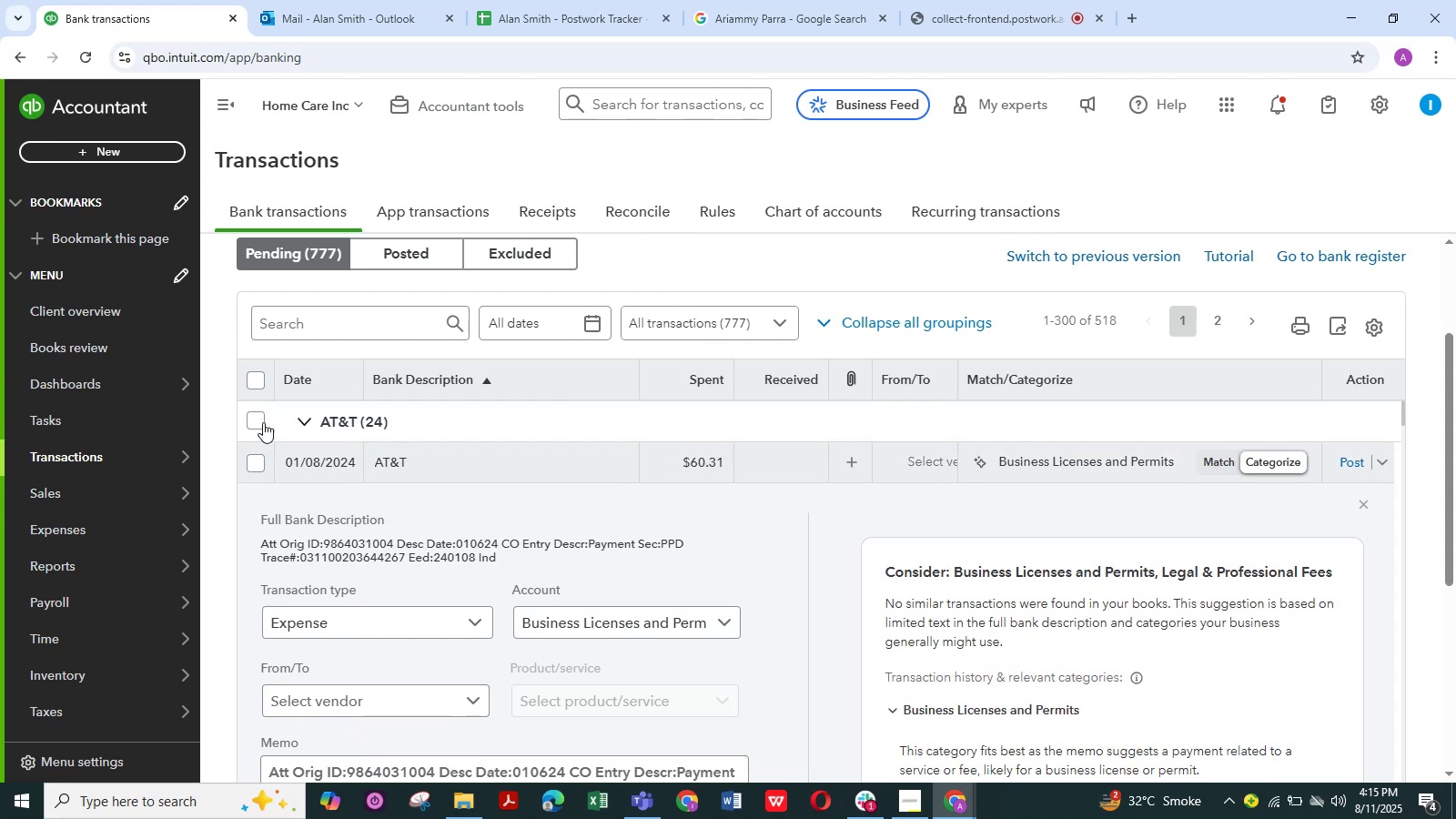 
left_click([260, 422])
 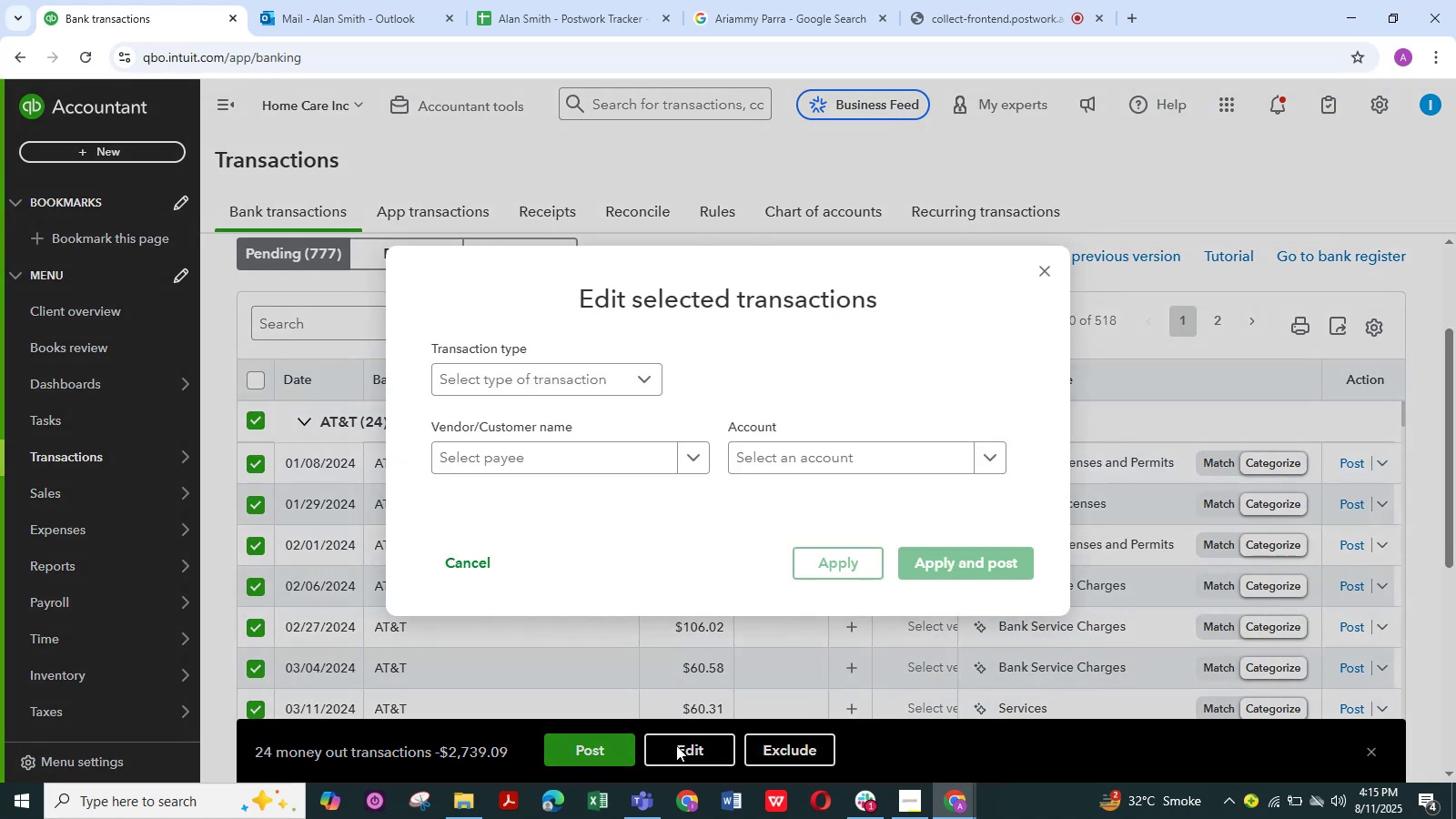 
wait(7.34)
 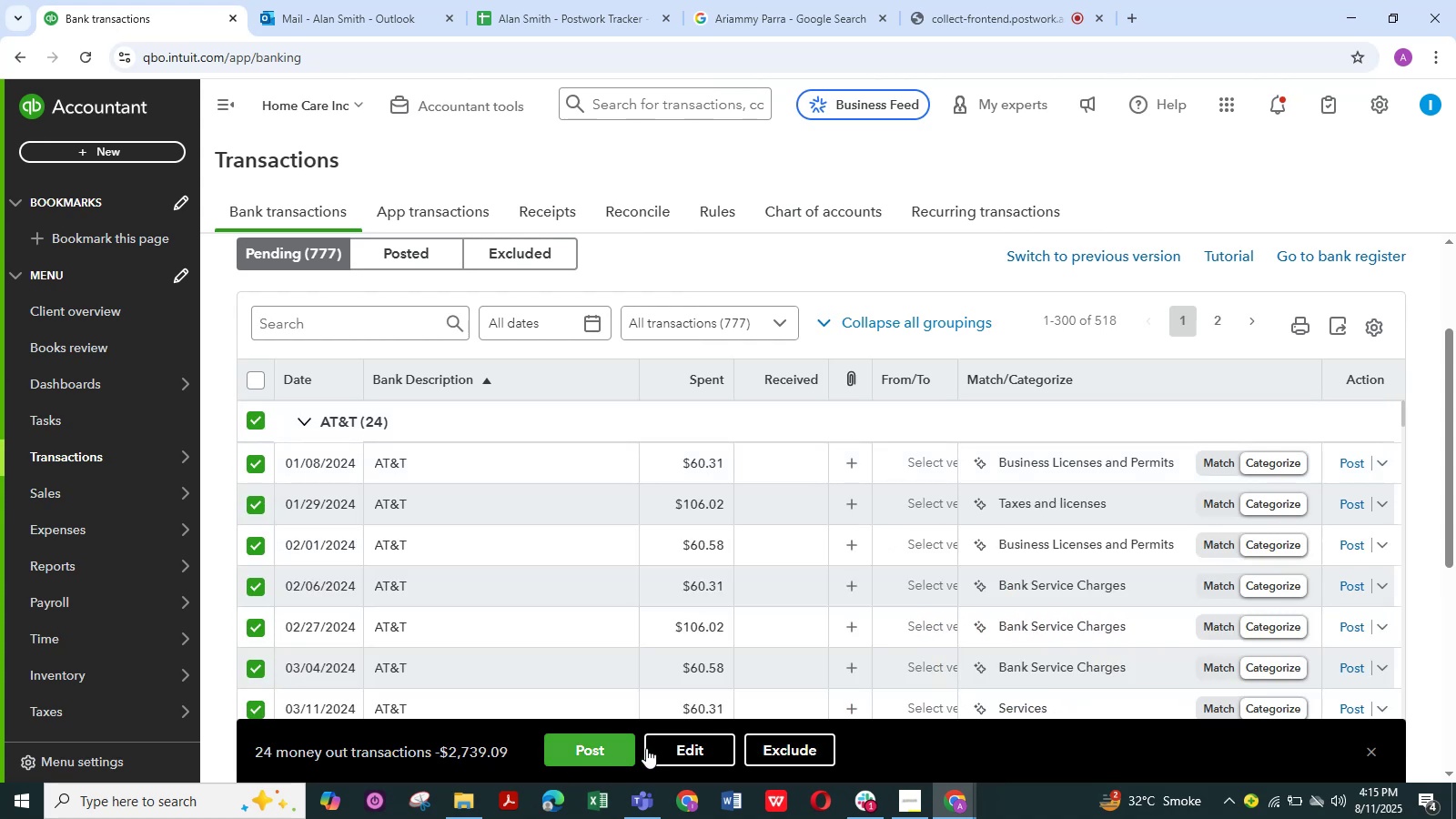 
left_click([643, 377])
 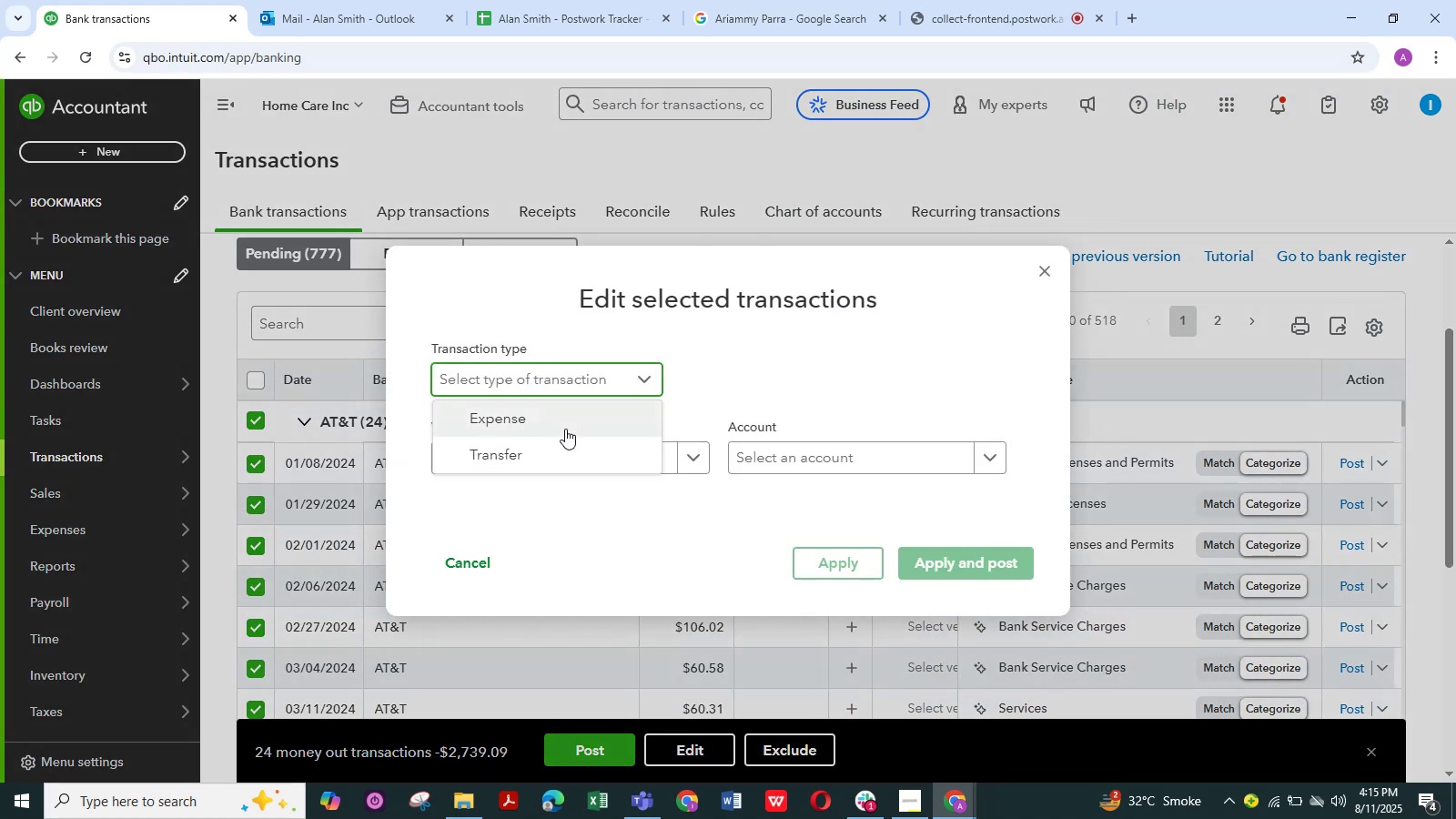 
left_click([564, 429])
 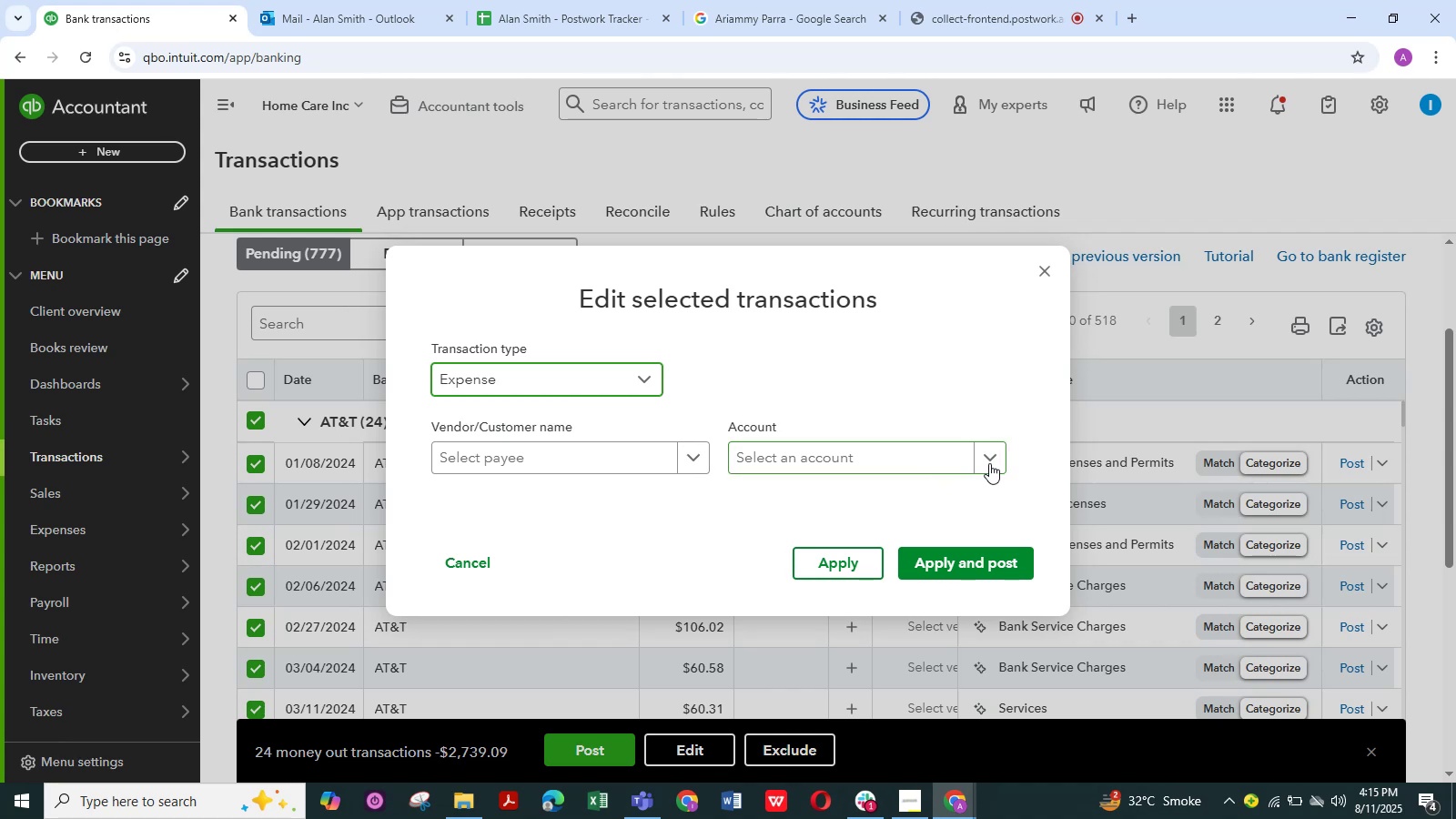 
wait(5.1)
 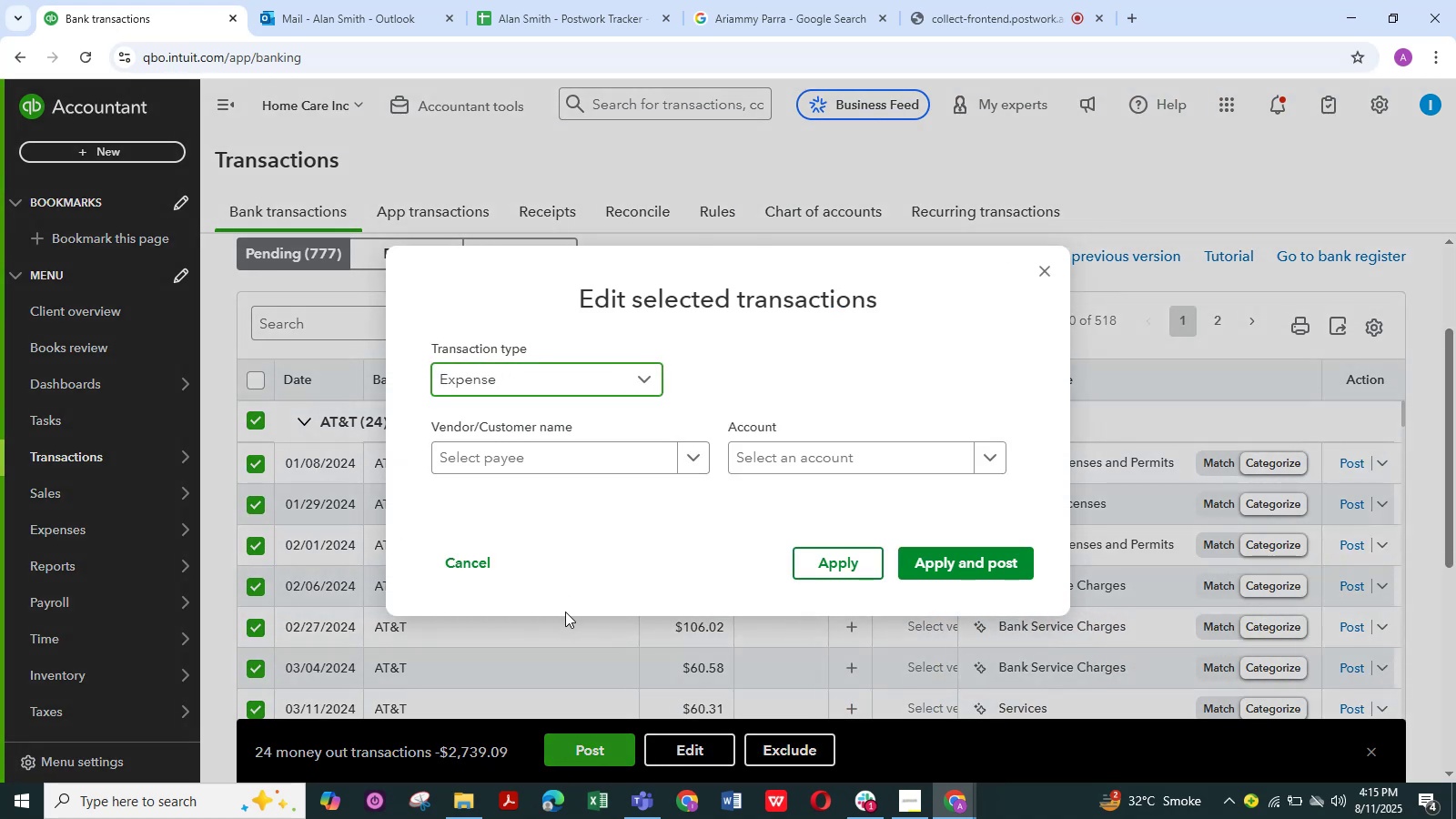 
left_click([989, 463])
 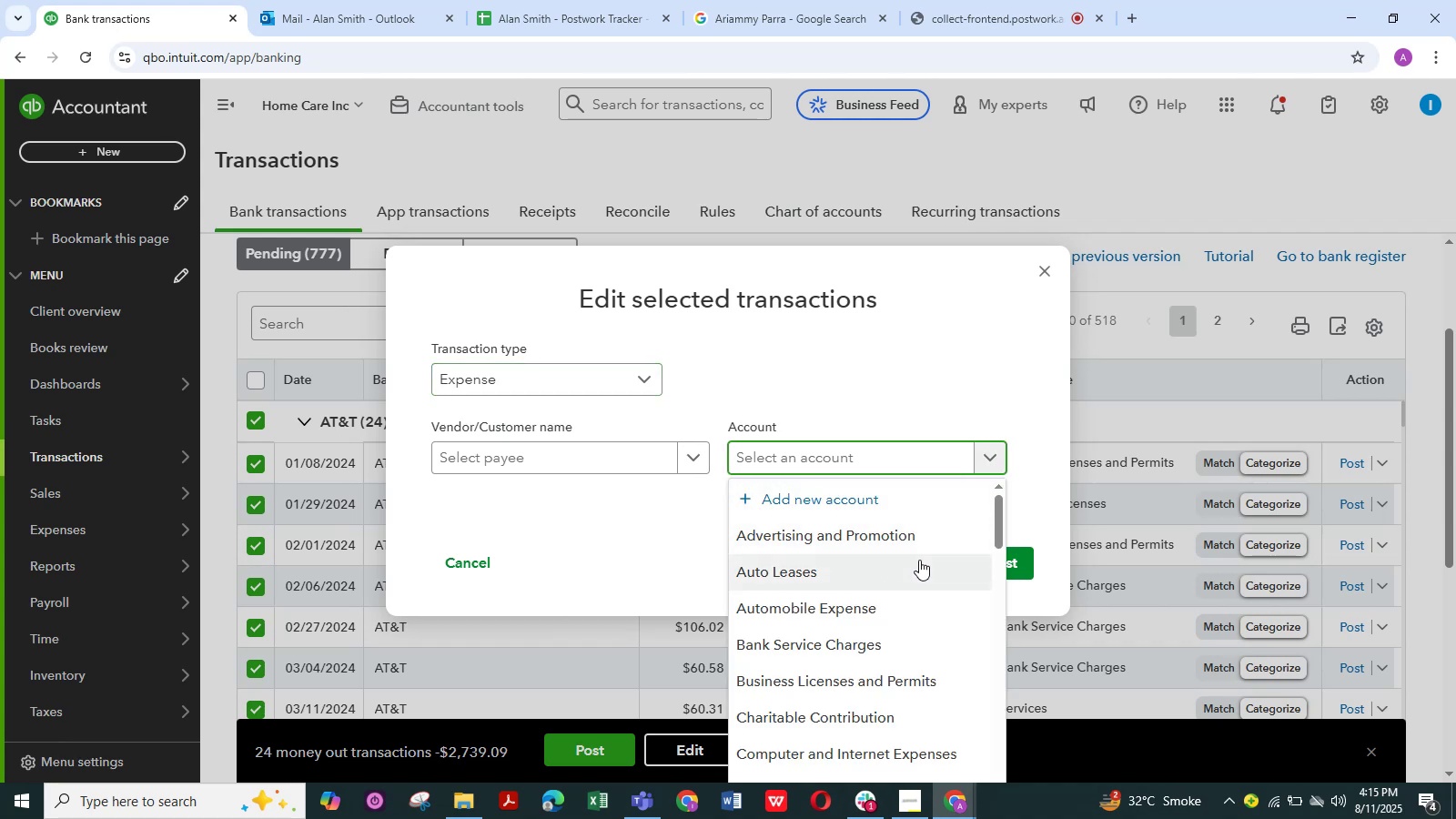 
scroll: coordinate [905, 590], scroll_direction: down, amount: 2.0
 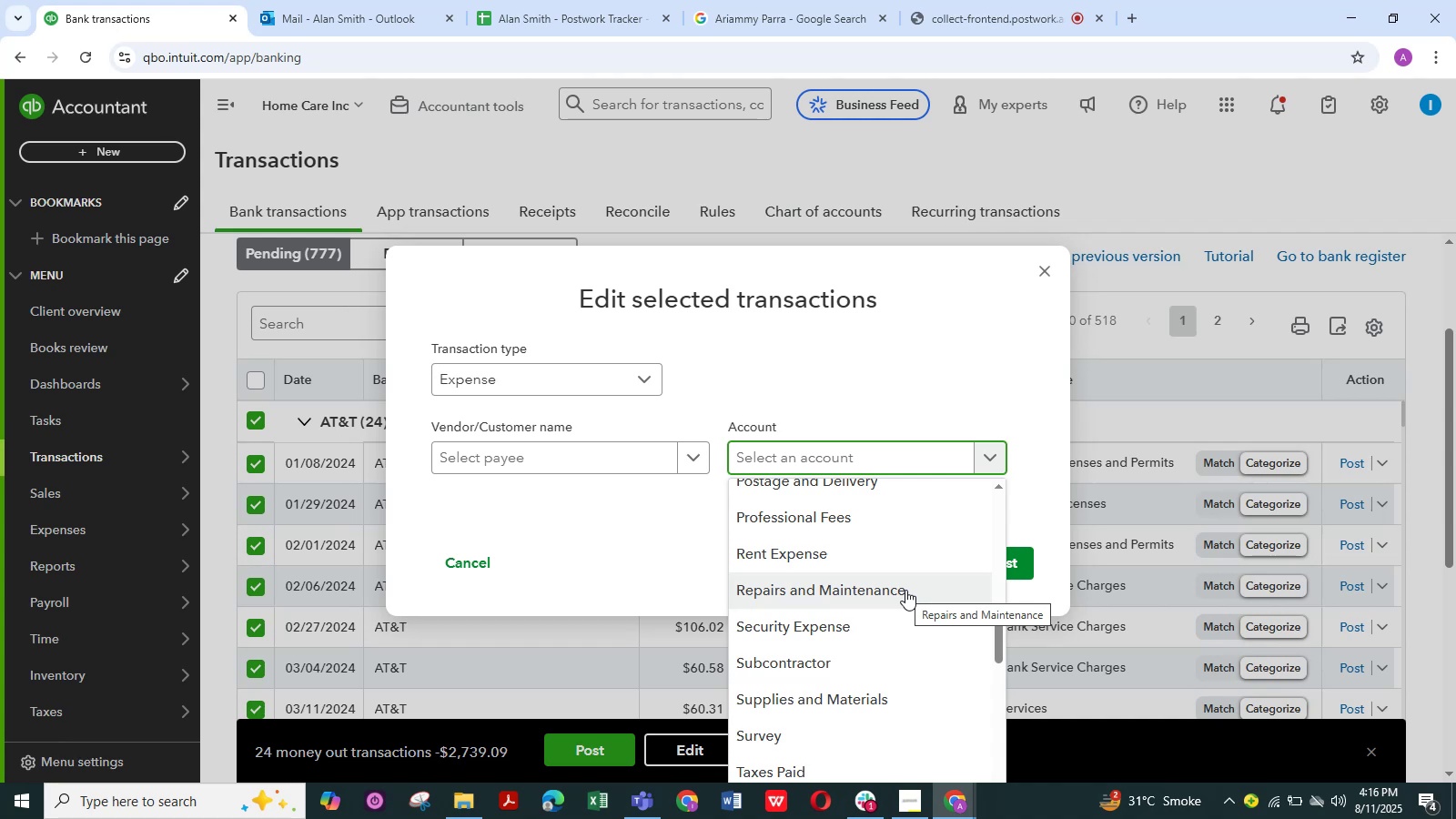 
wait(18.72)
 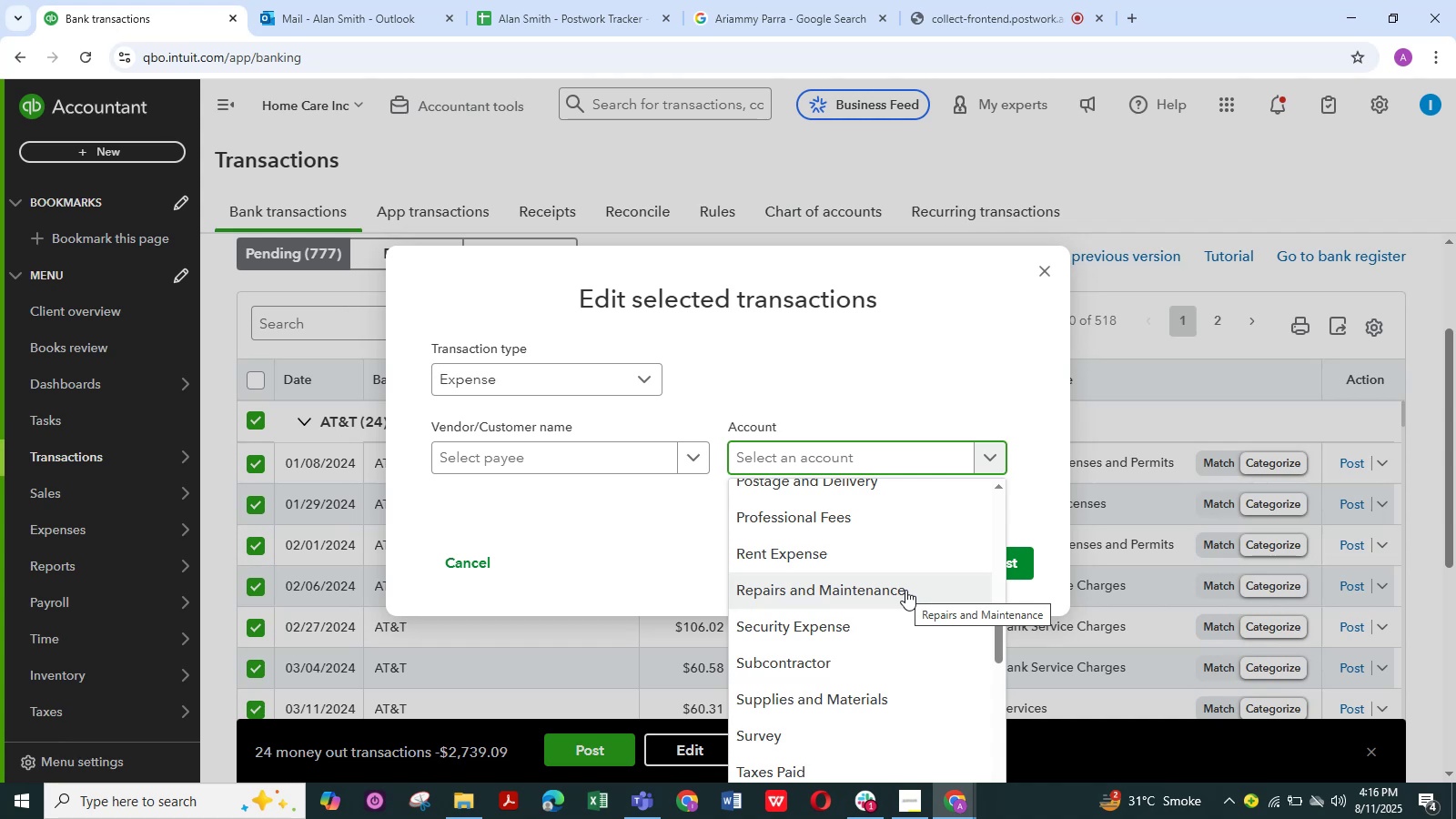 
scroll: coordinate [801, 594], scroll_direction: down, amount: 2.0
 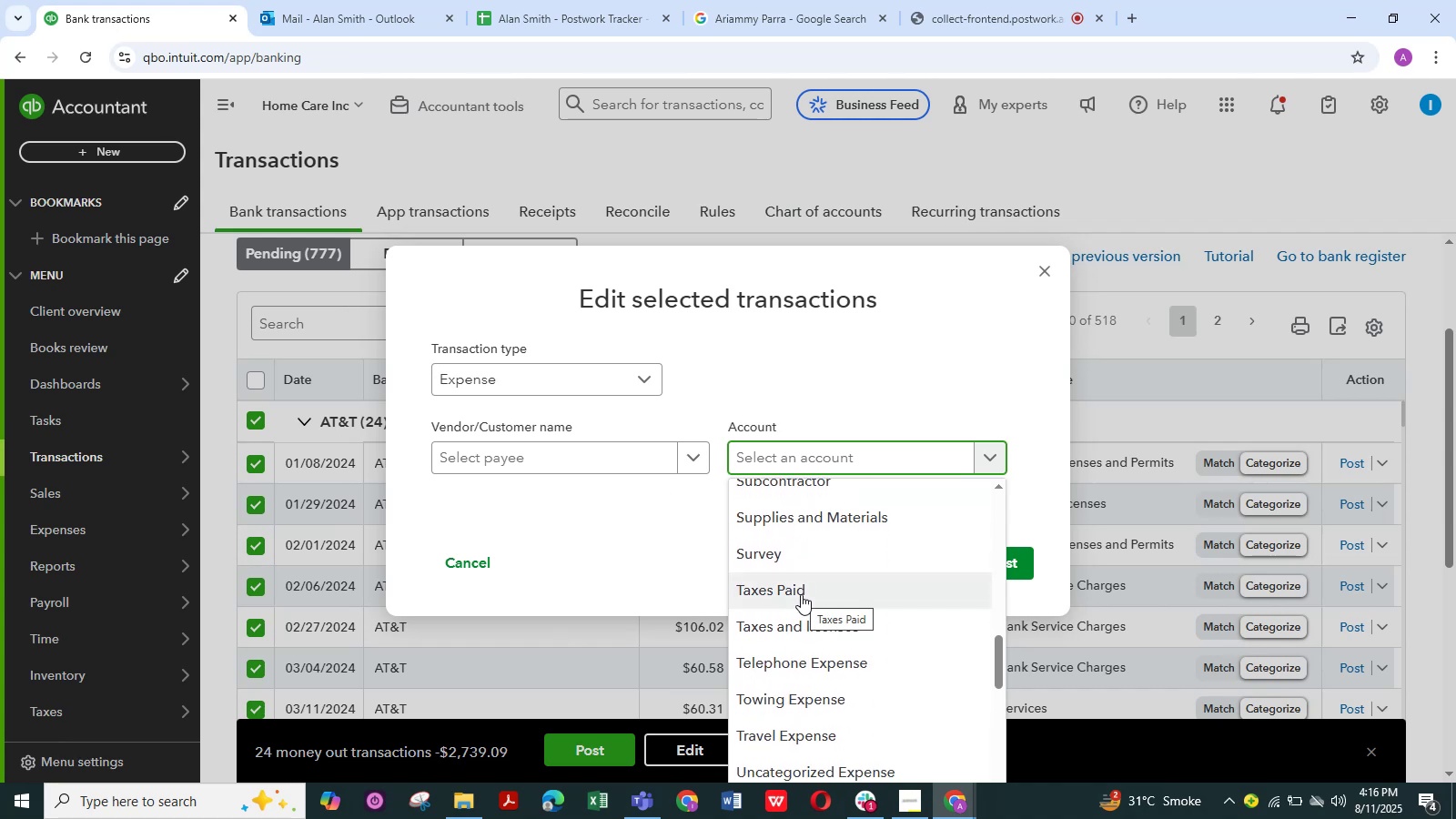 
wait(7.03)
 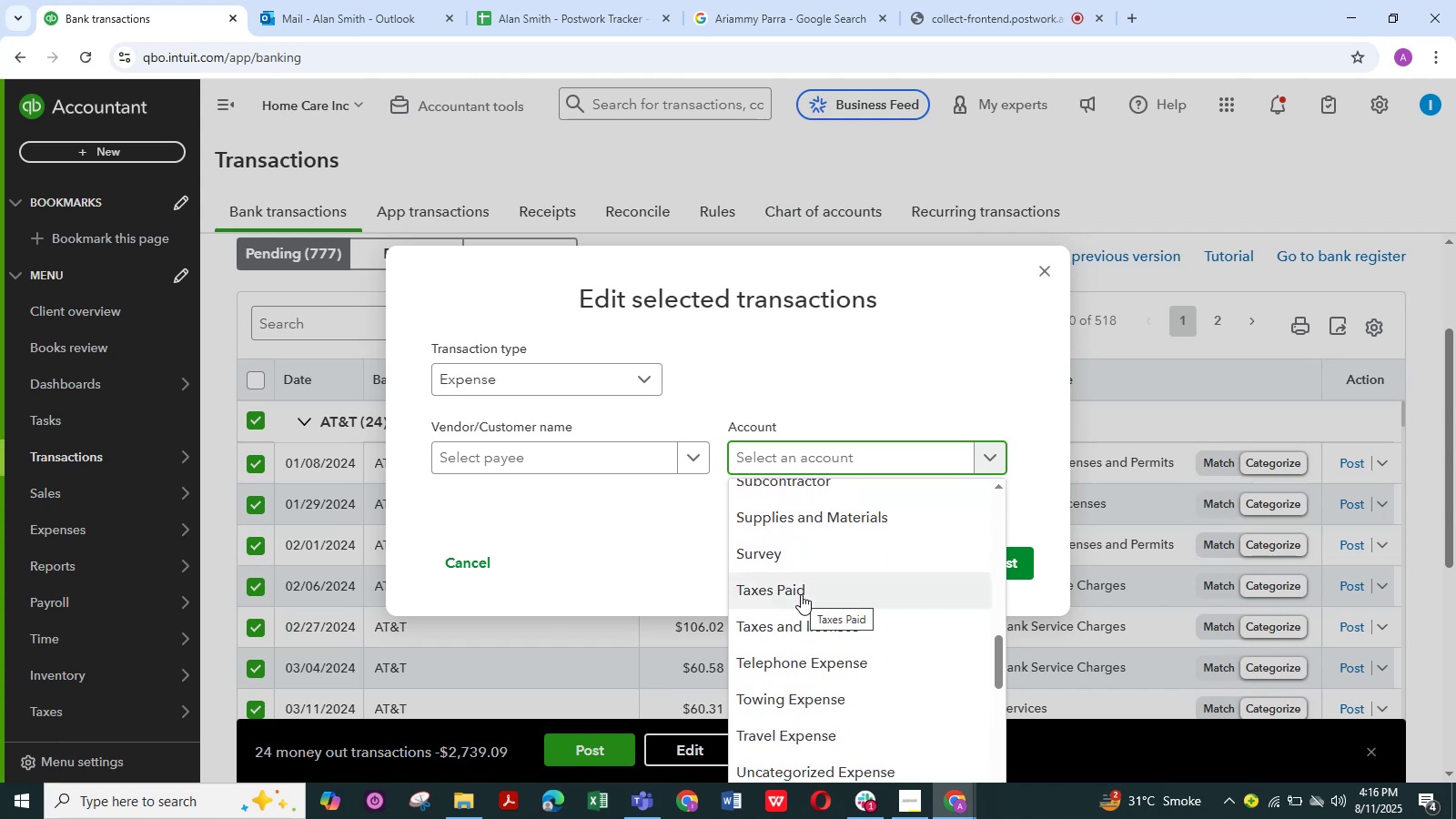 
scroll: coordinate [801, 594], scroll_direction: down, amount: 2.0
 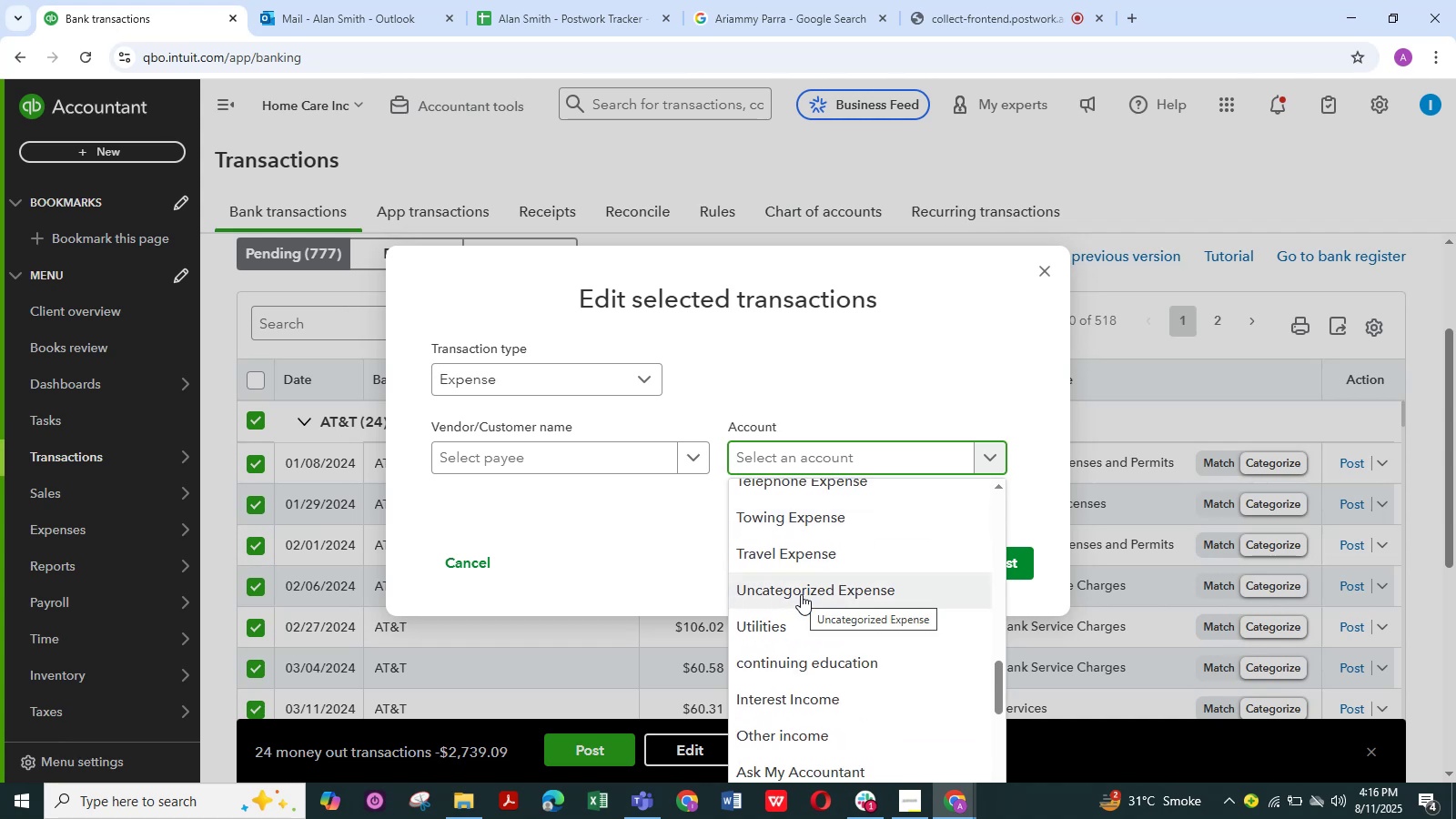 
wait(9.66)
 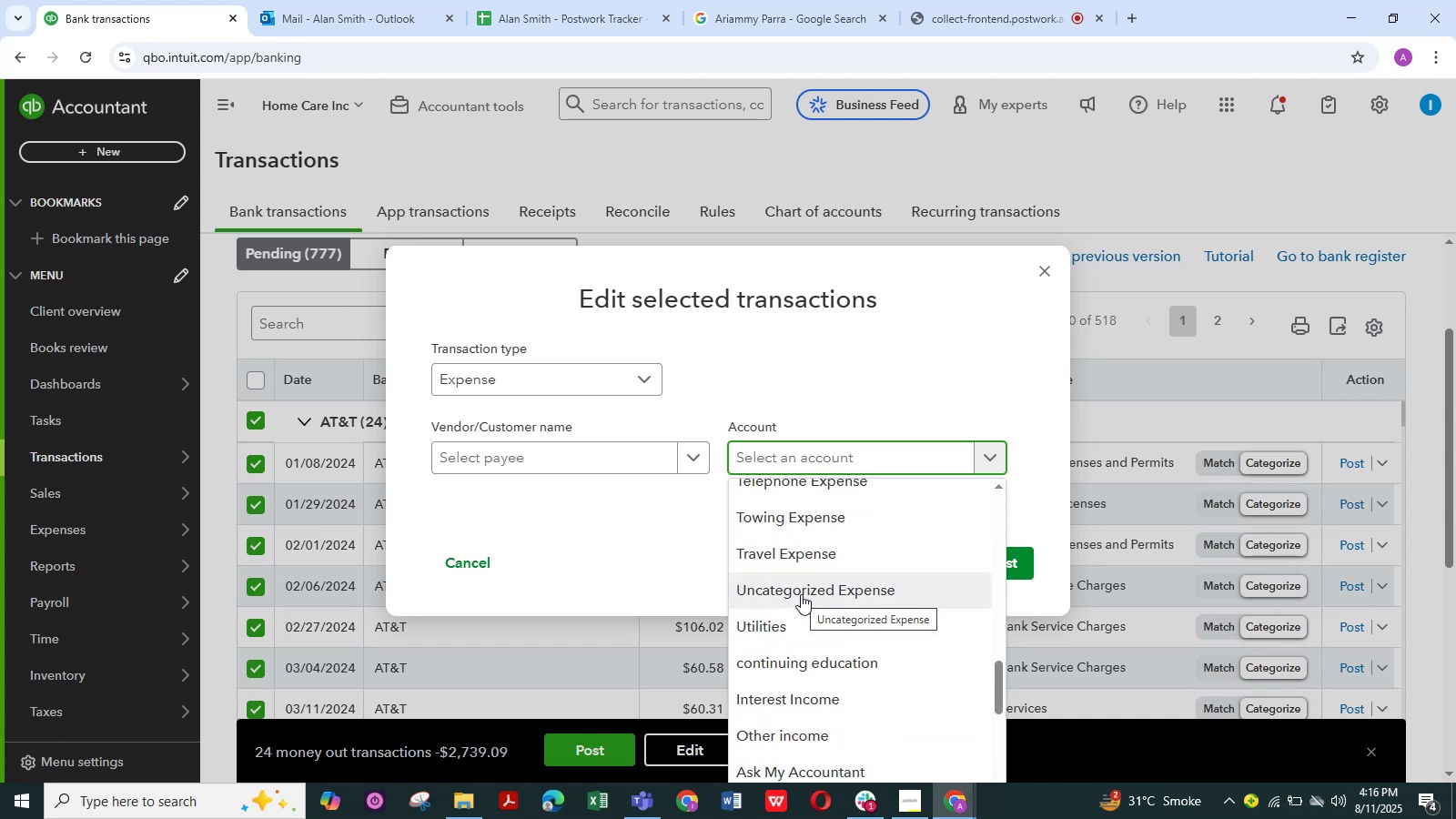 
scroll: coordinate [801, 594], scroll_direction: down, amount: 1.0
 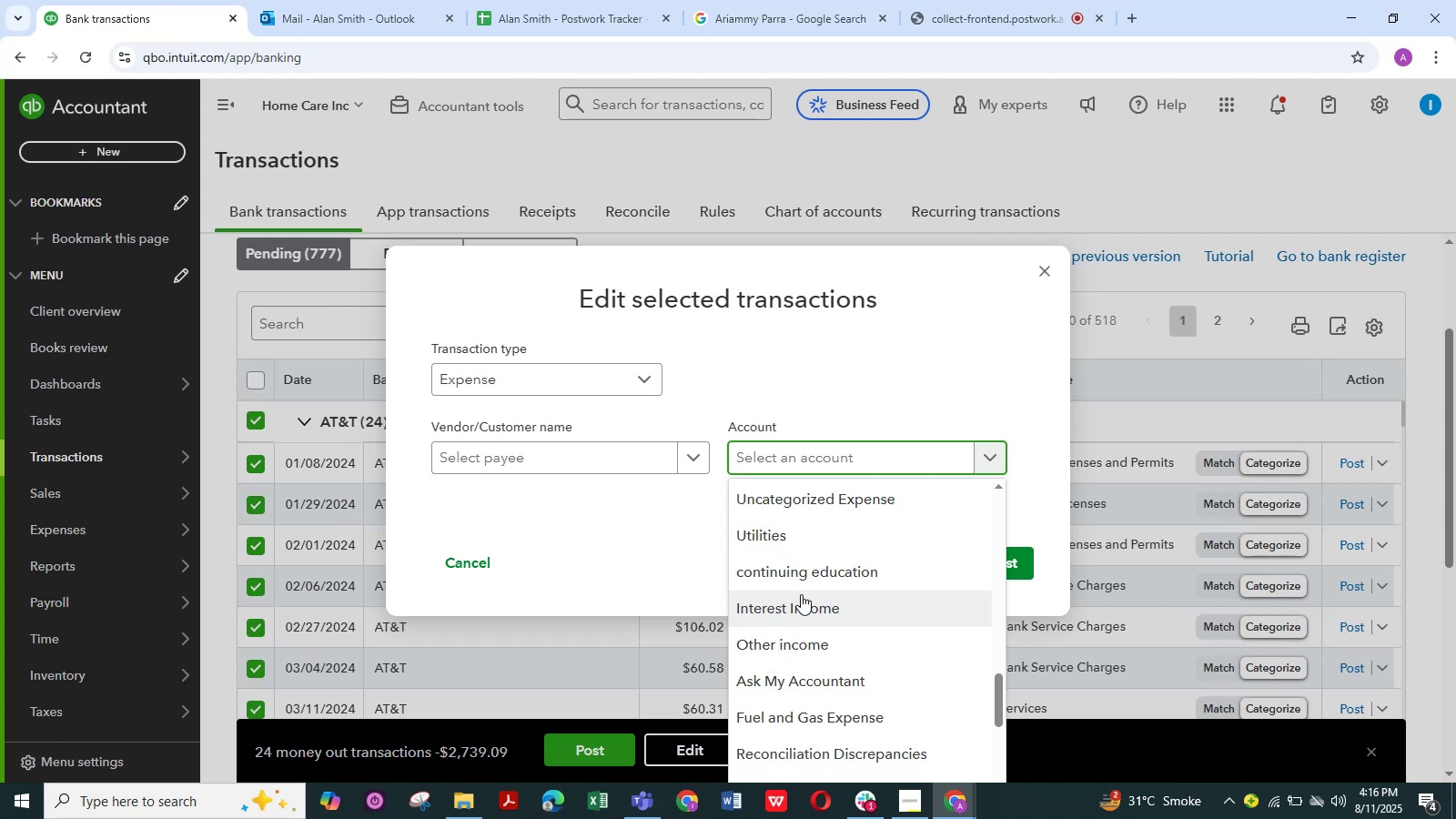 
wait(16.94)
 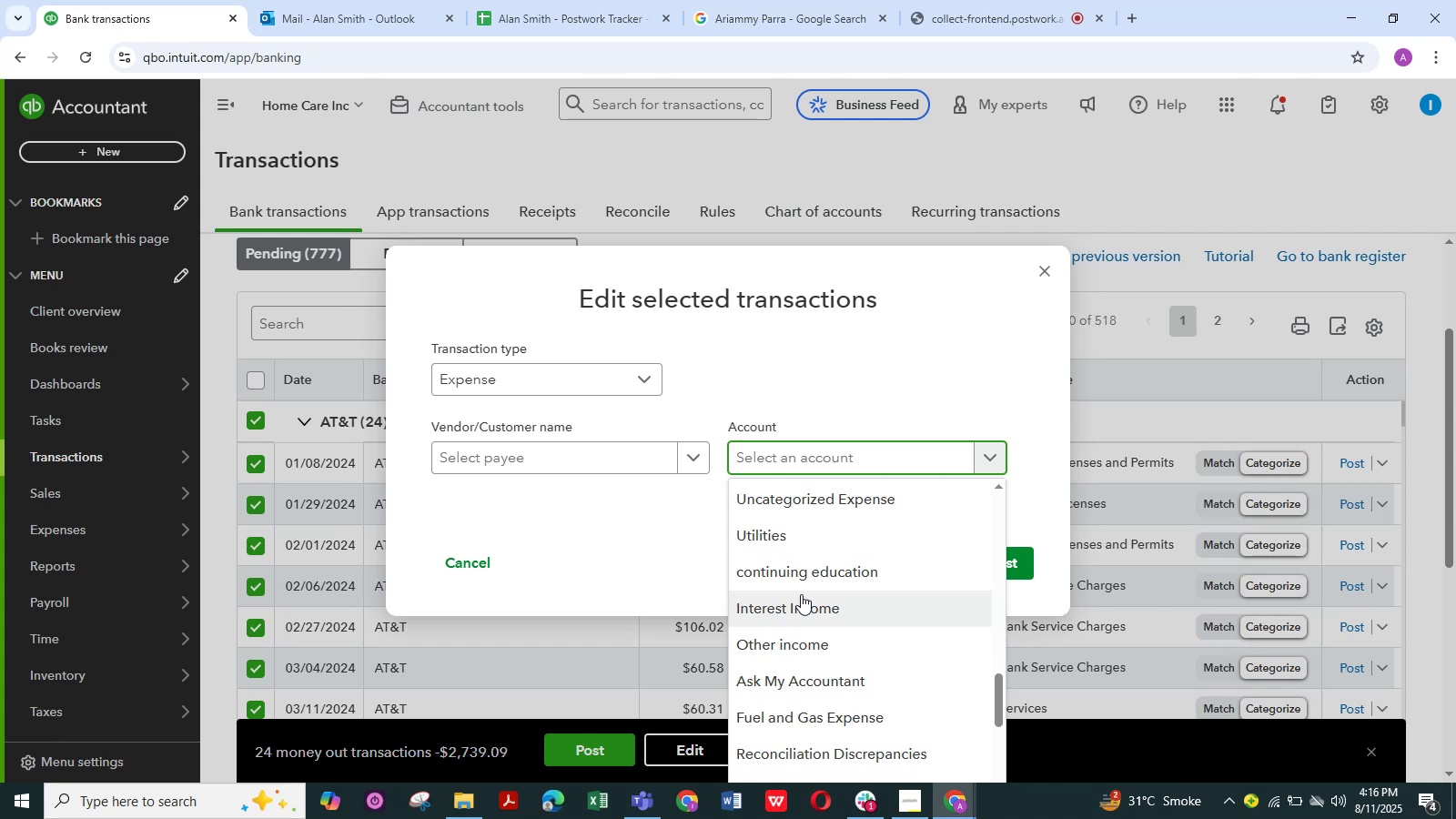 
left_click([821, 538])
 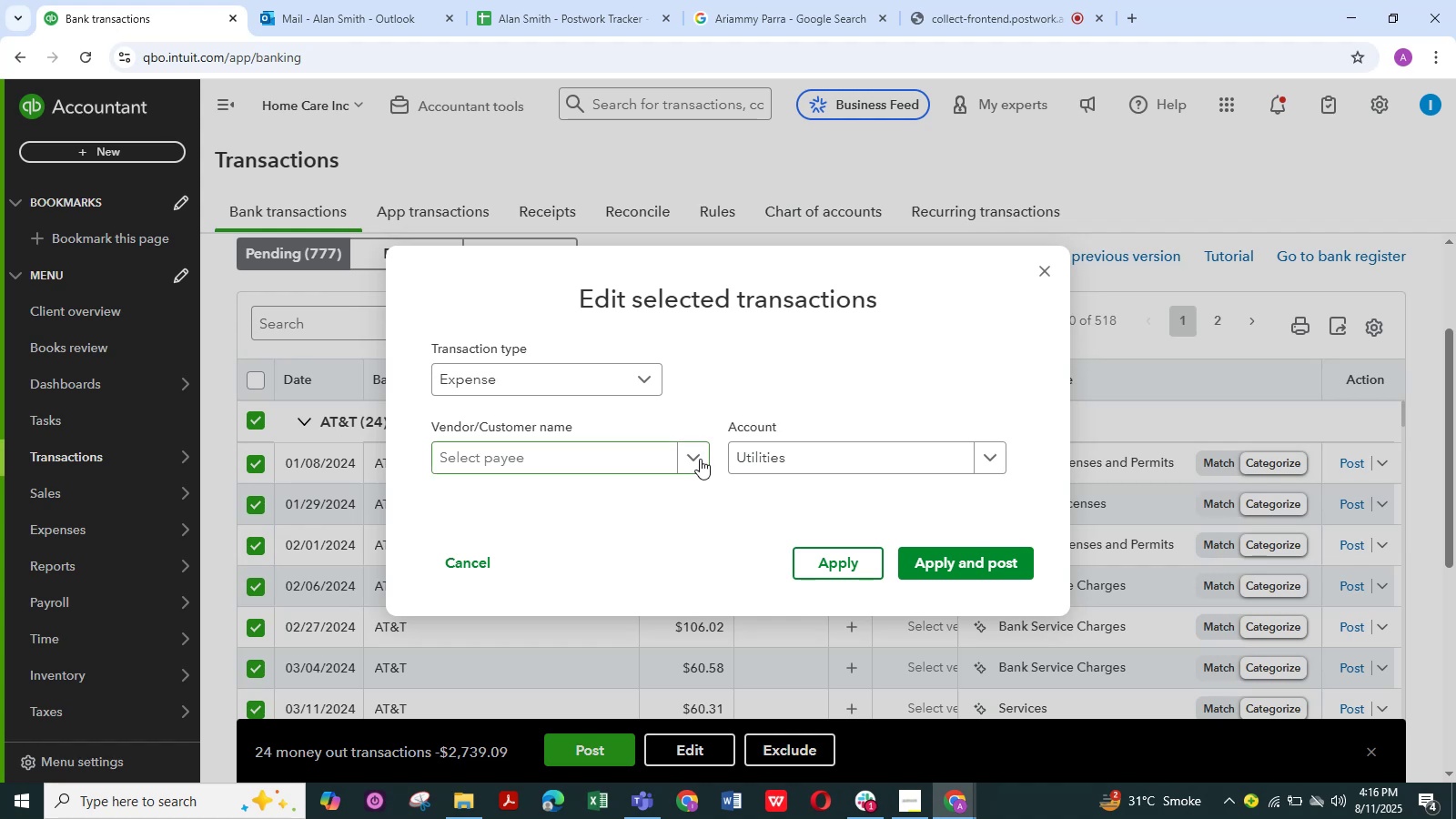 
wait(5.35)
 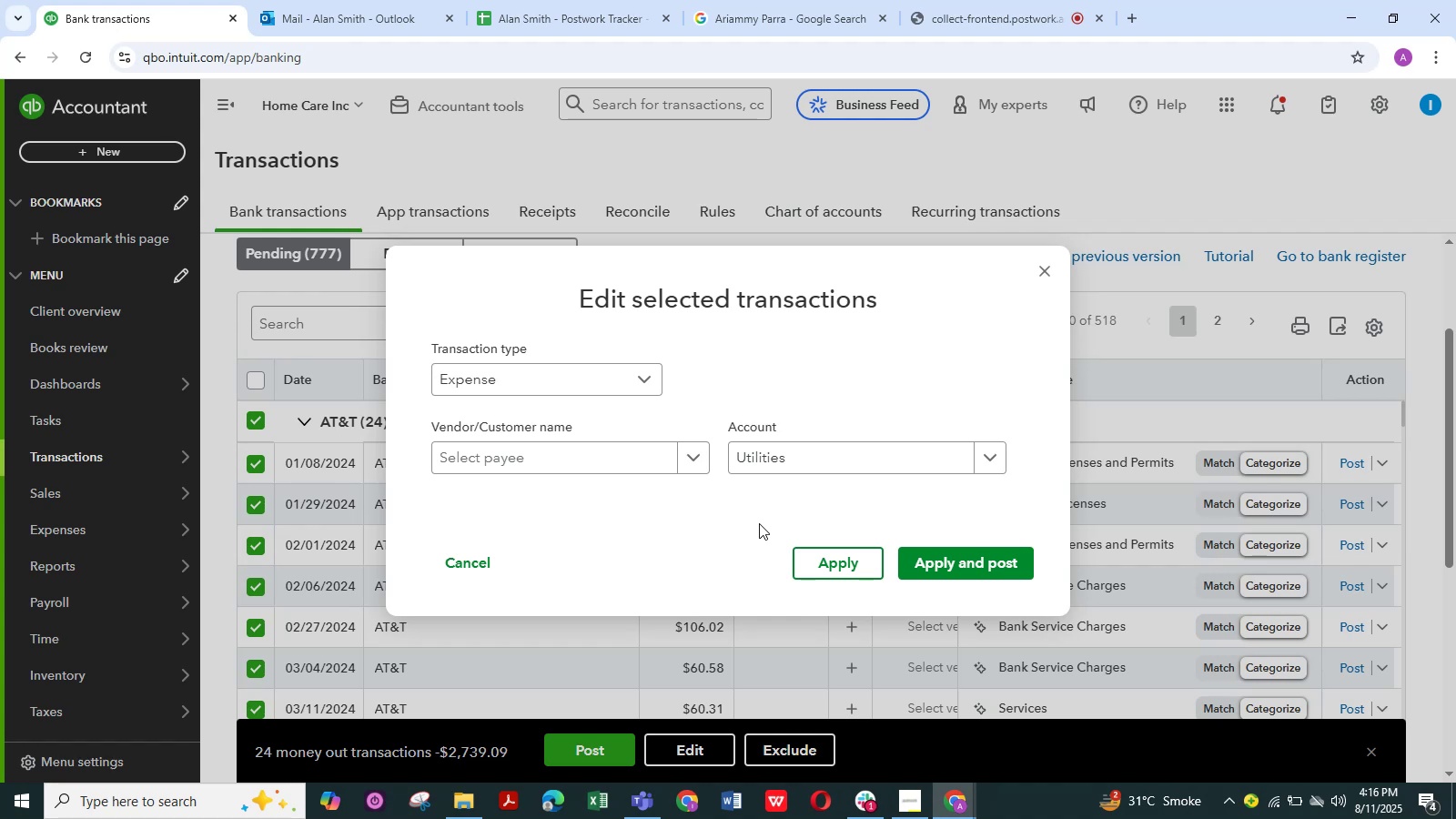 
left_click([700, 459])
 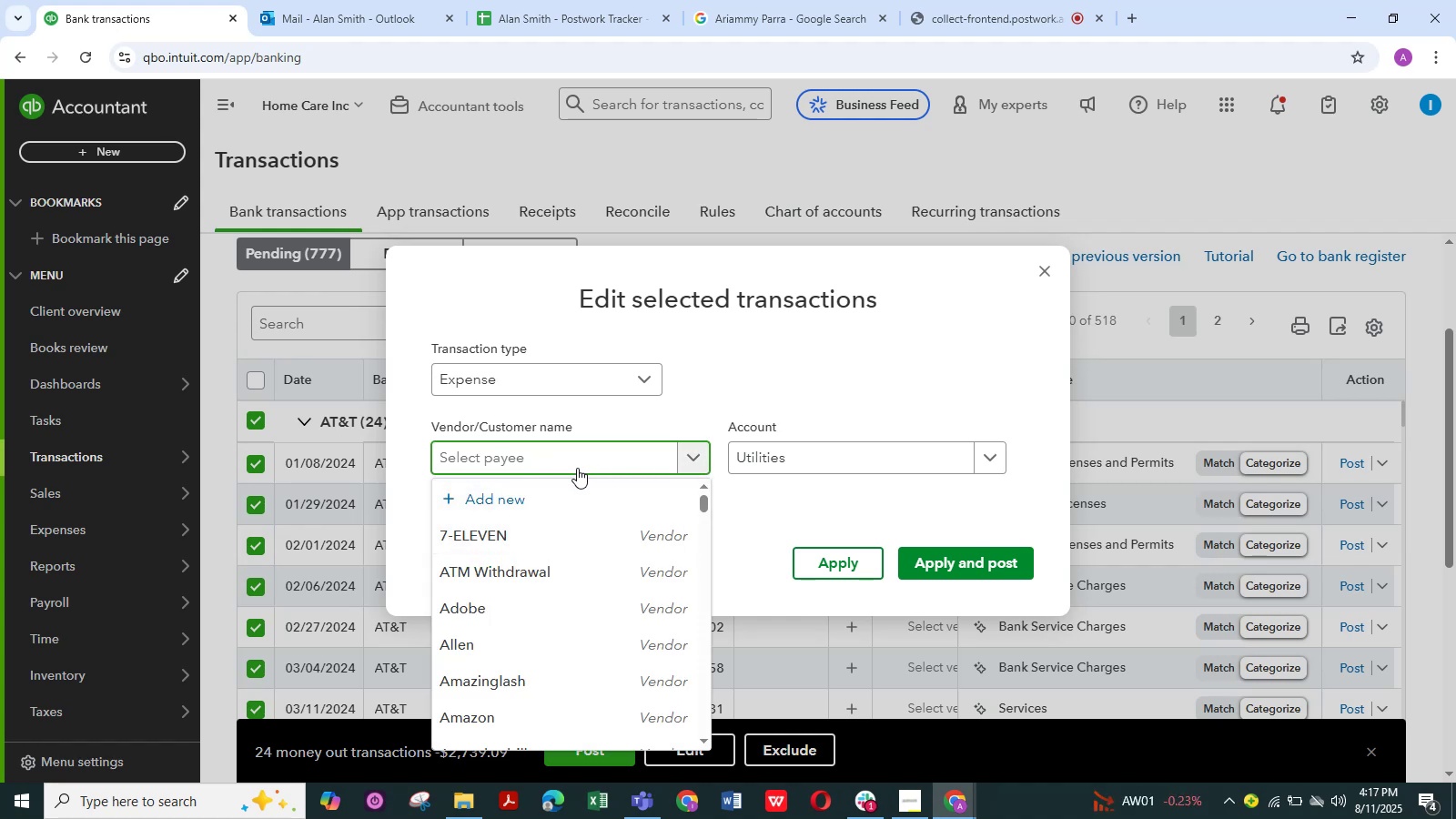 
left_click([526, 498])
 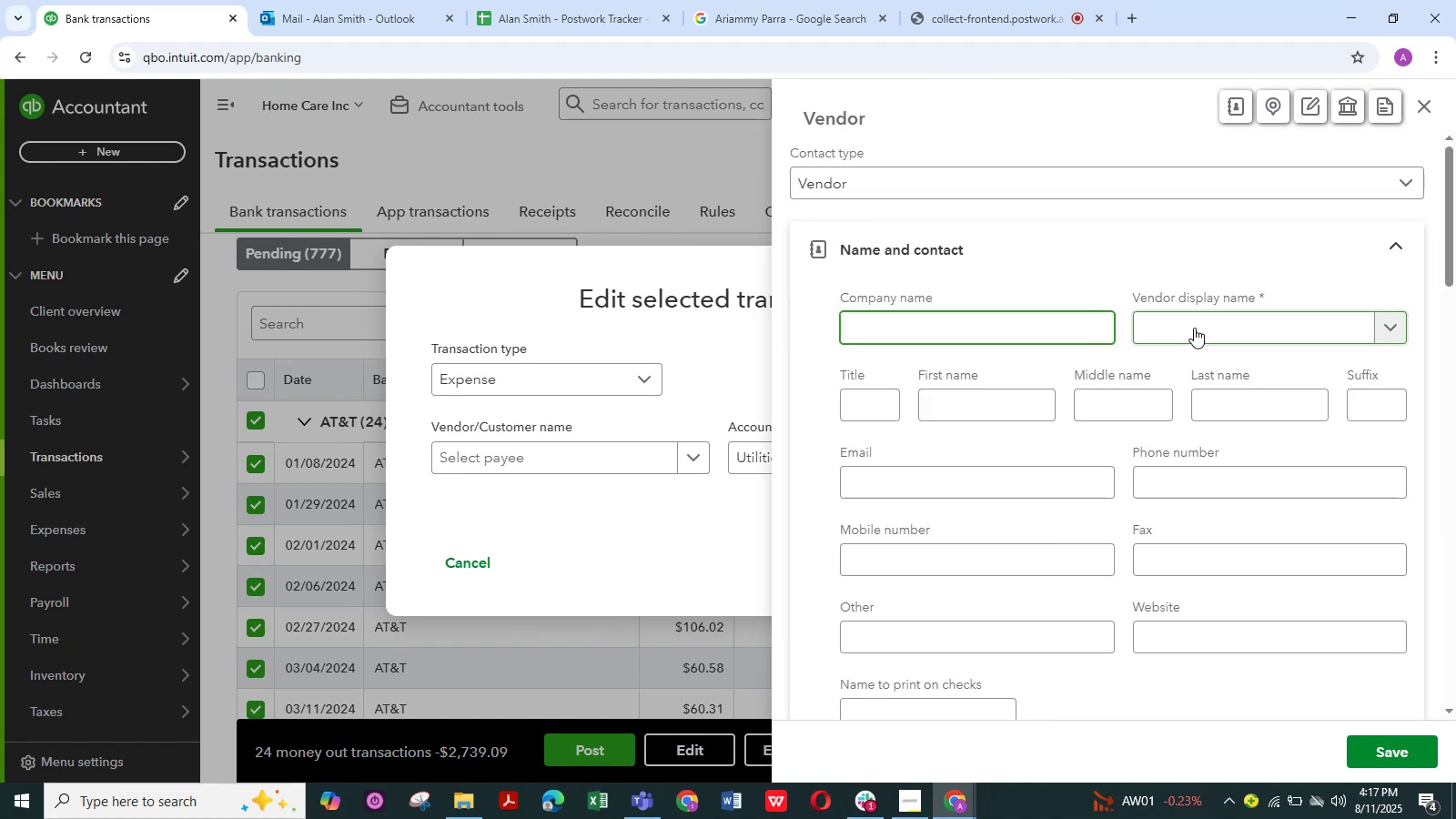 
wait(6.78)
 